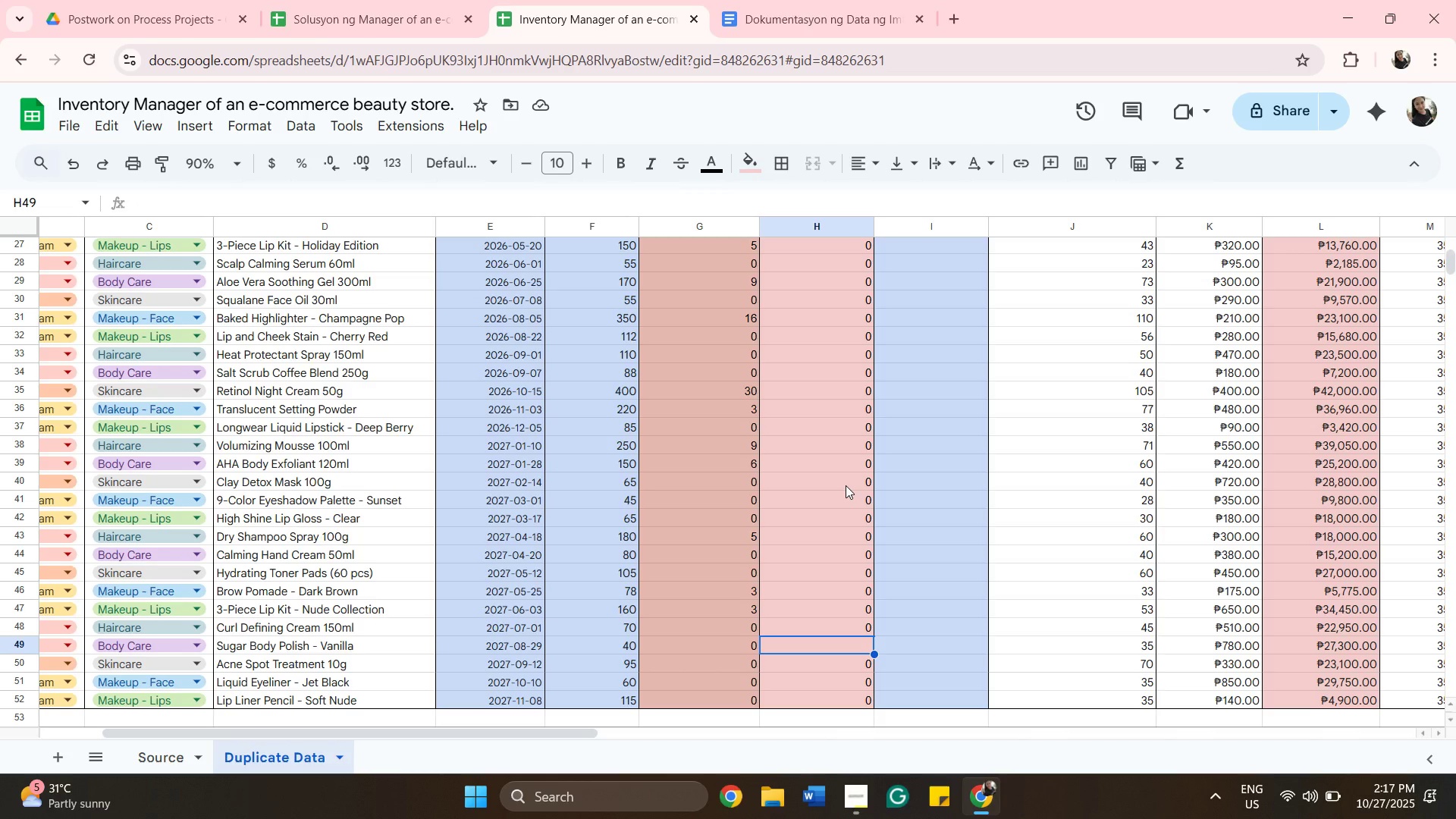 
key(0)
 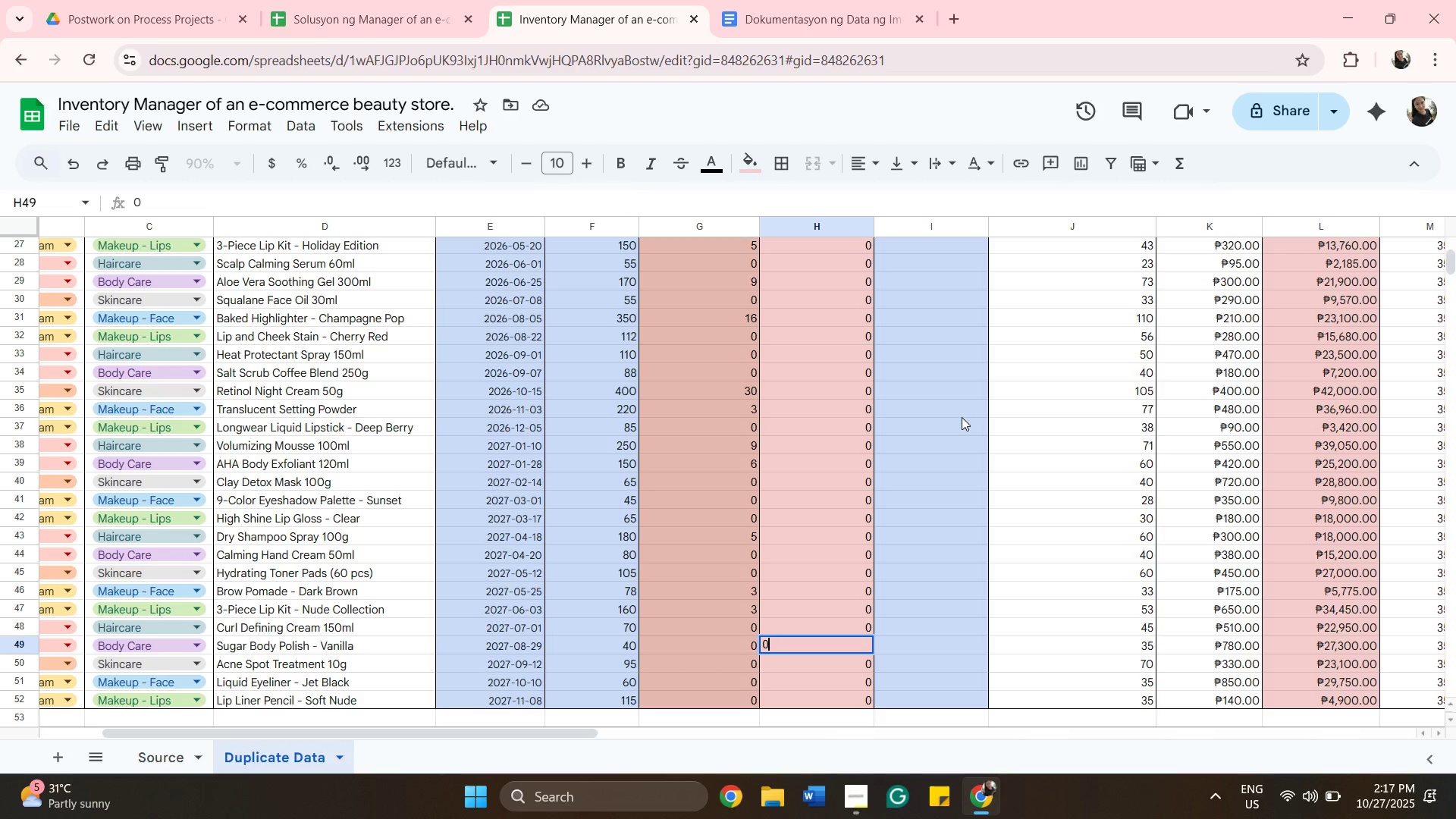 
left_click([962, 417])
 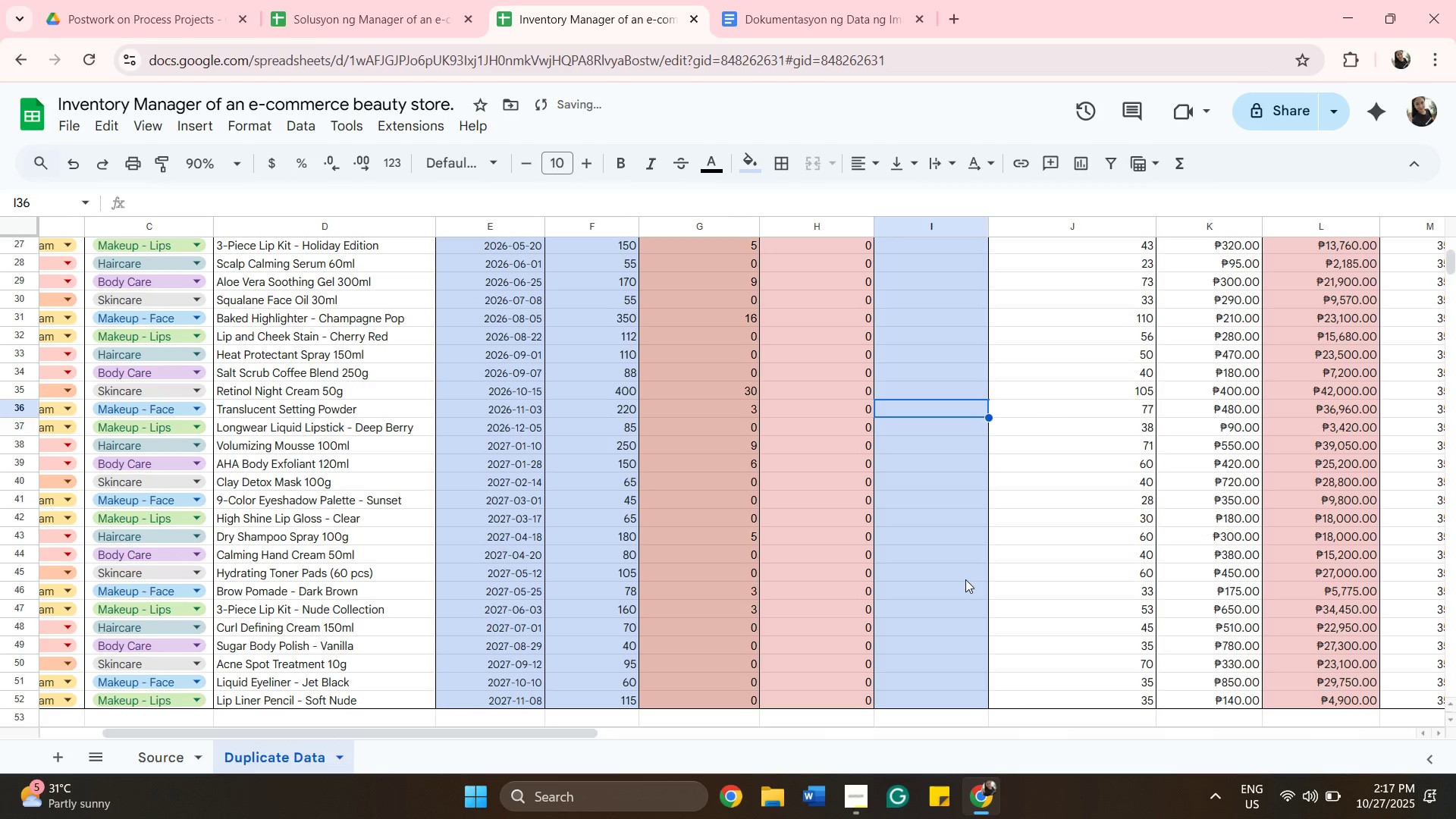 
key(ArrowUp)
 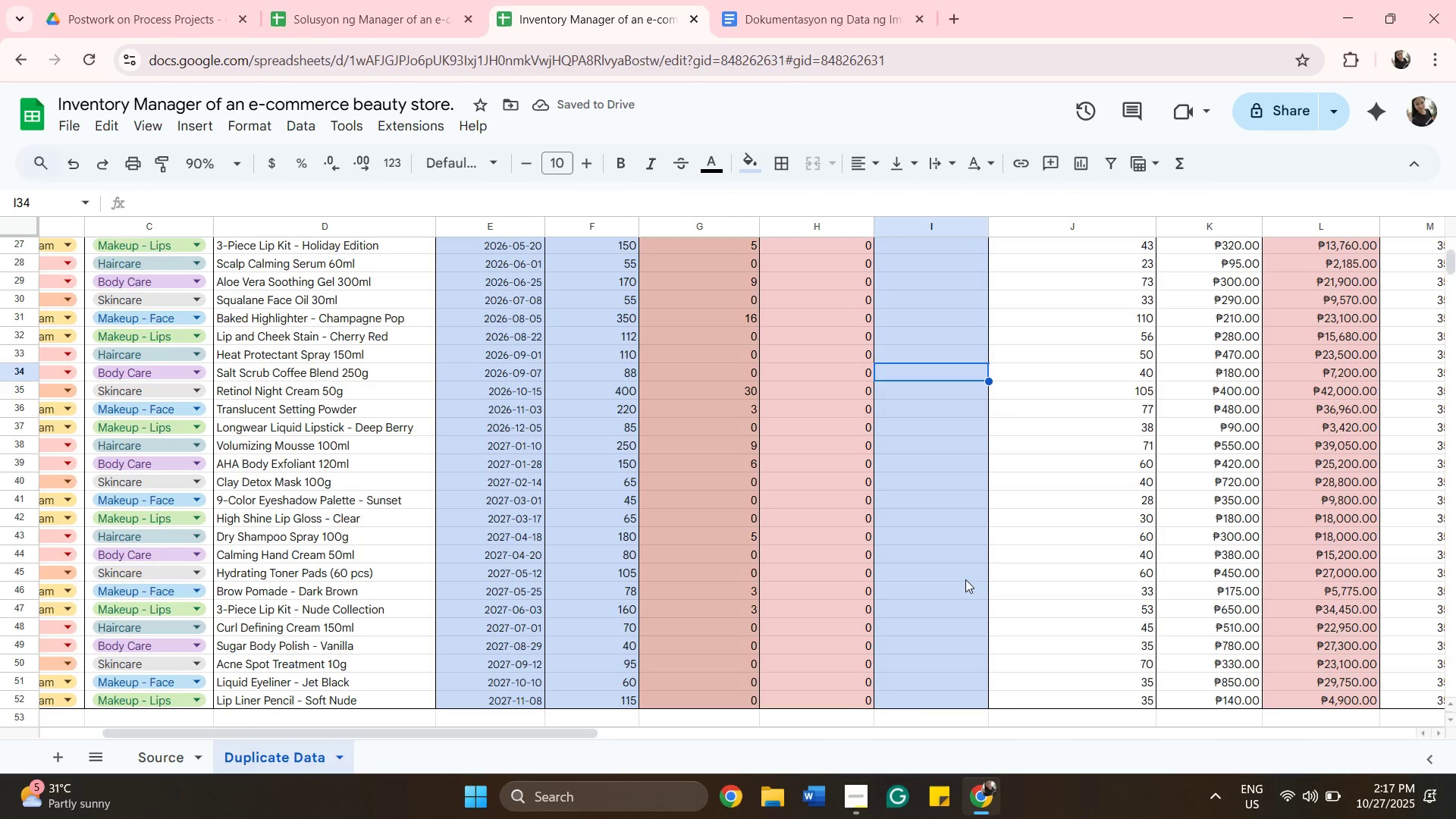 
key(ArrowUp)
 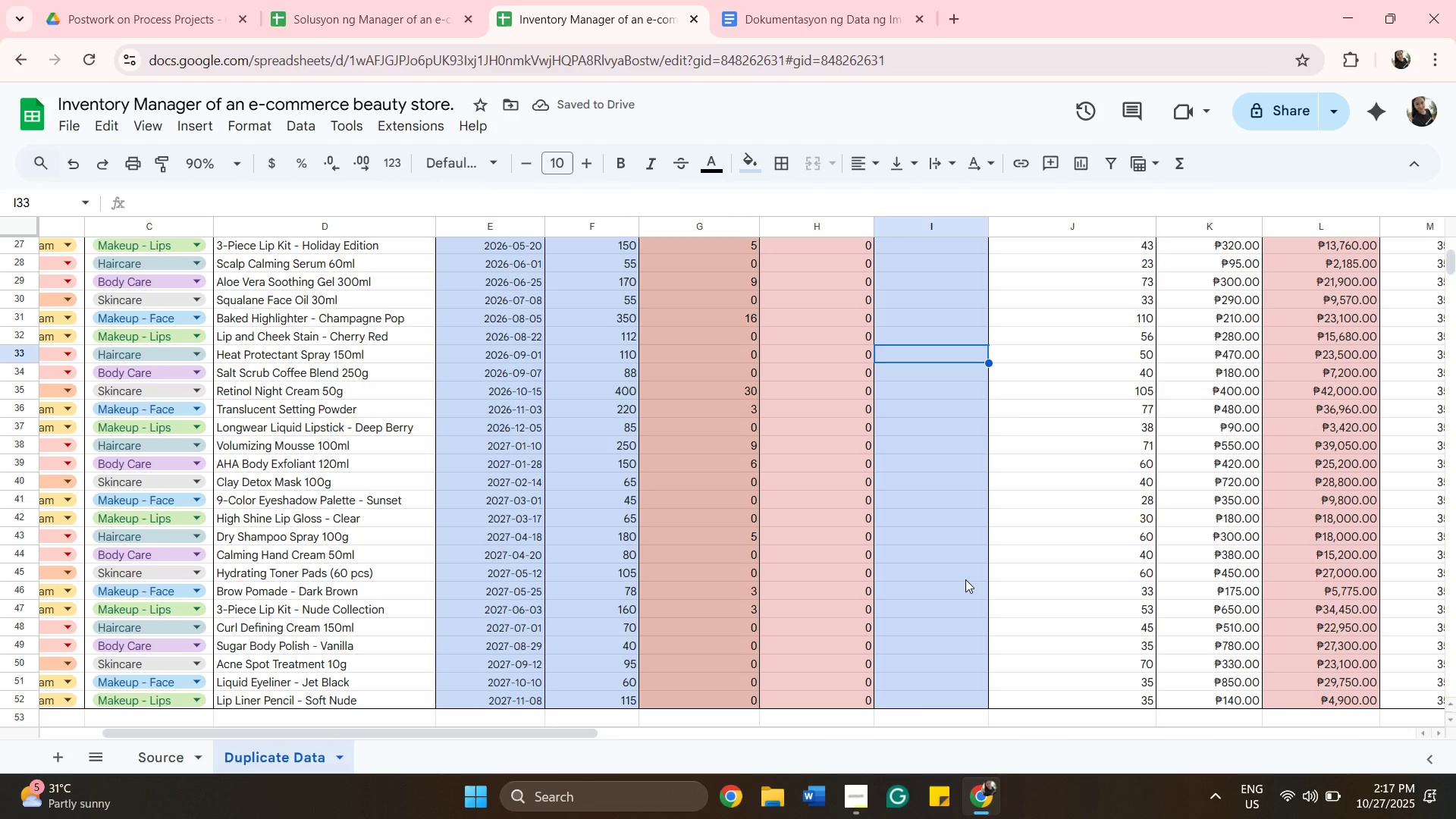 
key(ArrowUp)
 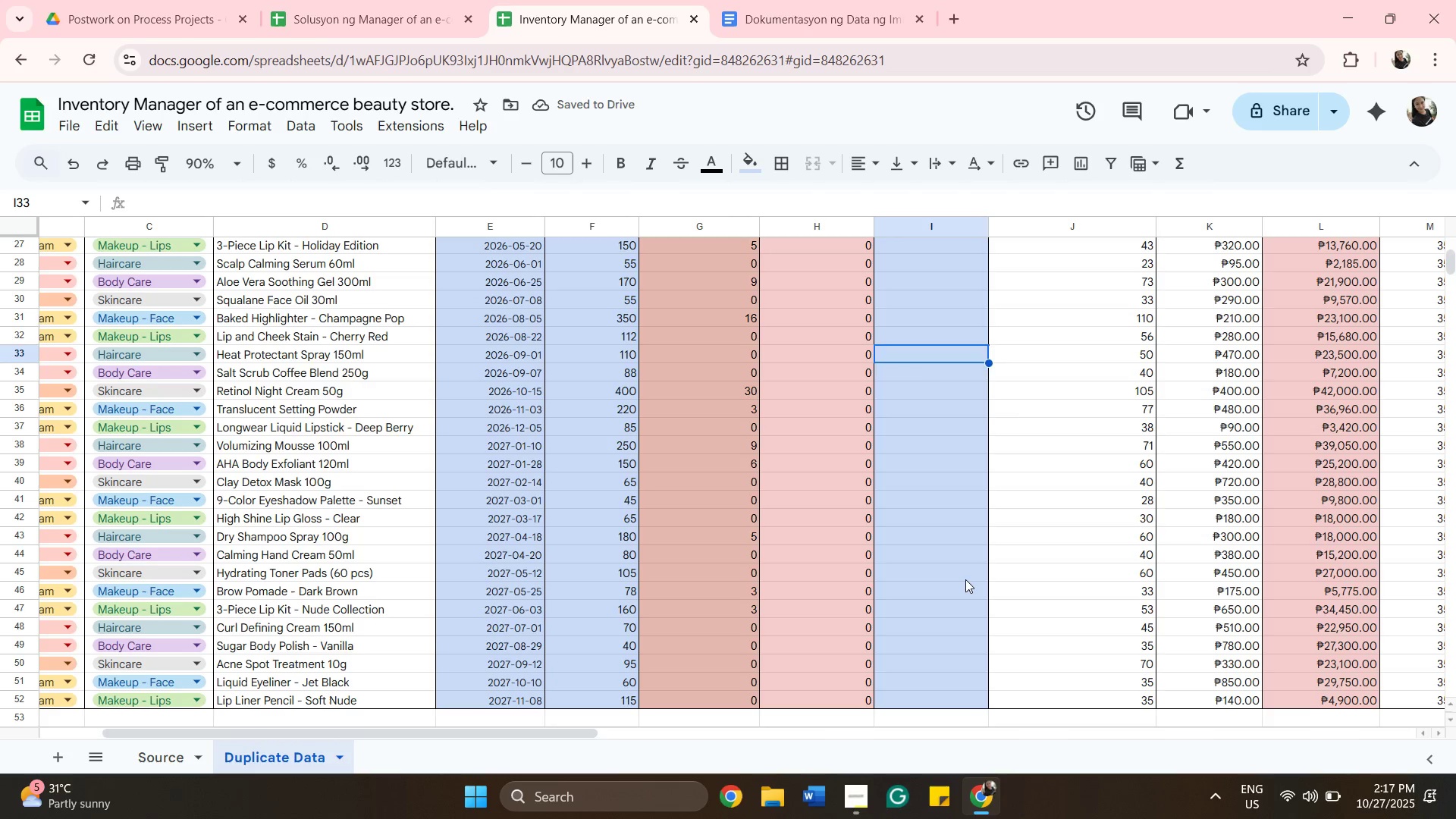 
key(ArrowUp)
 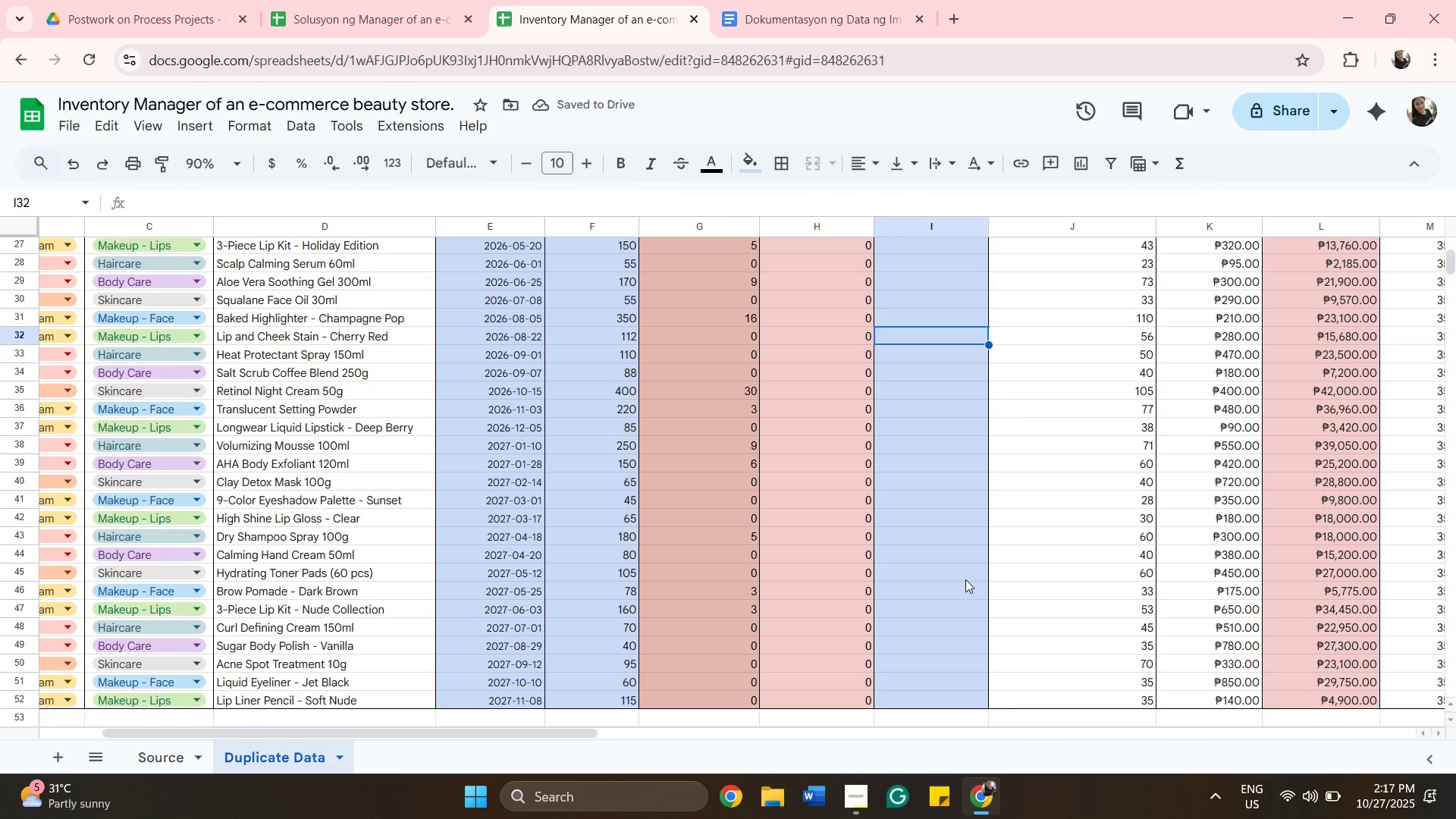 
key(ArrowUp)
 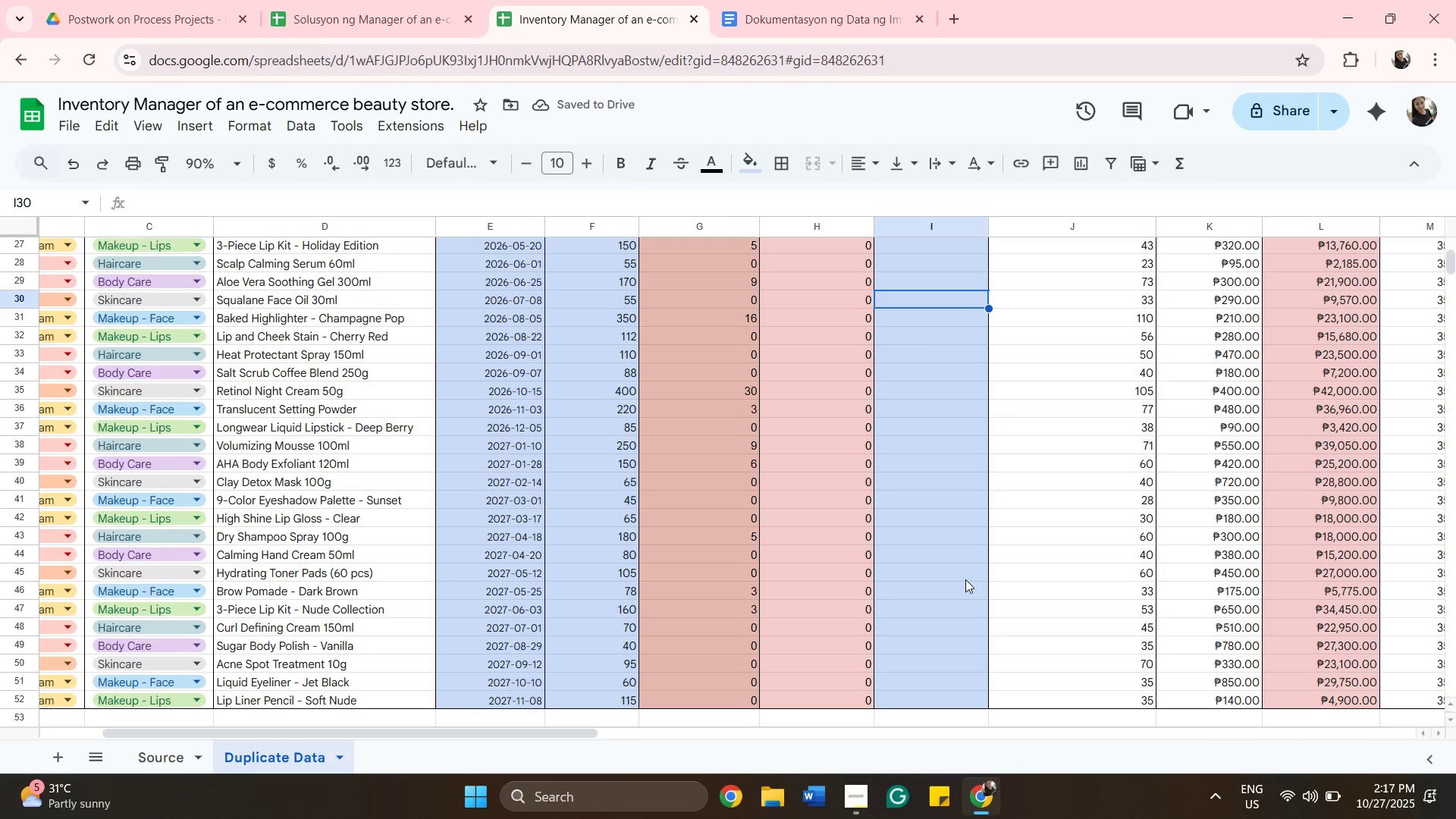 
hold_key(key=ArrowUp, duration=1.53)
 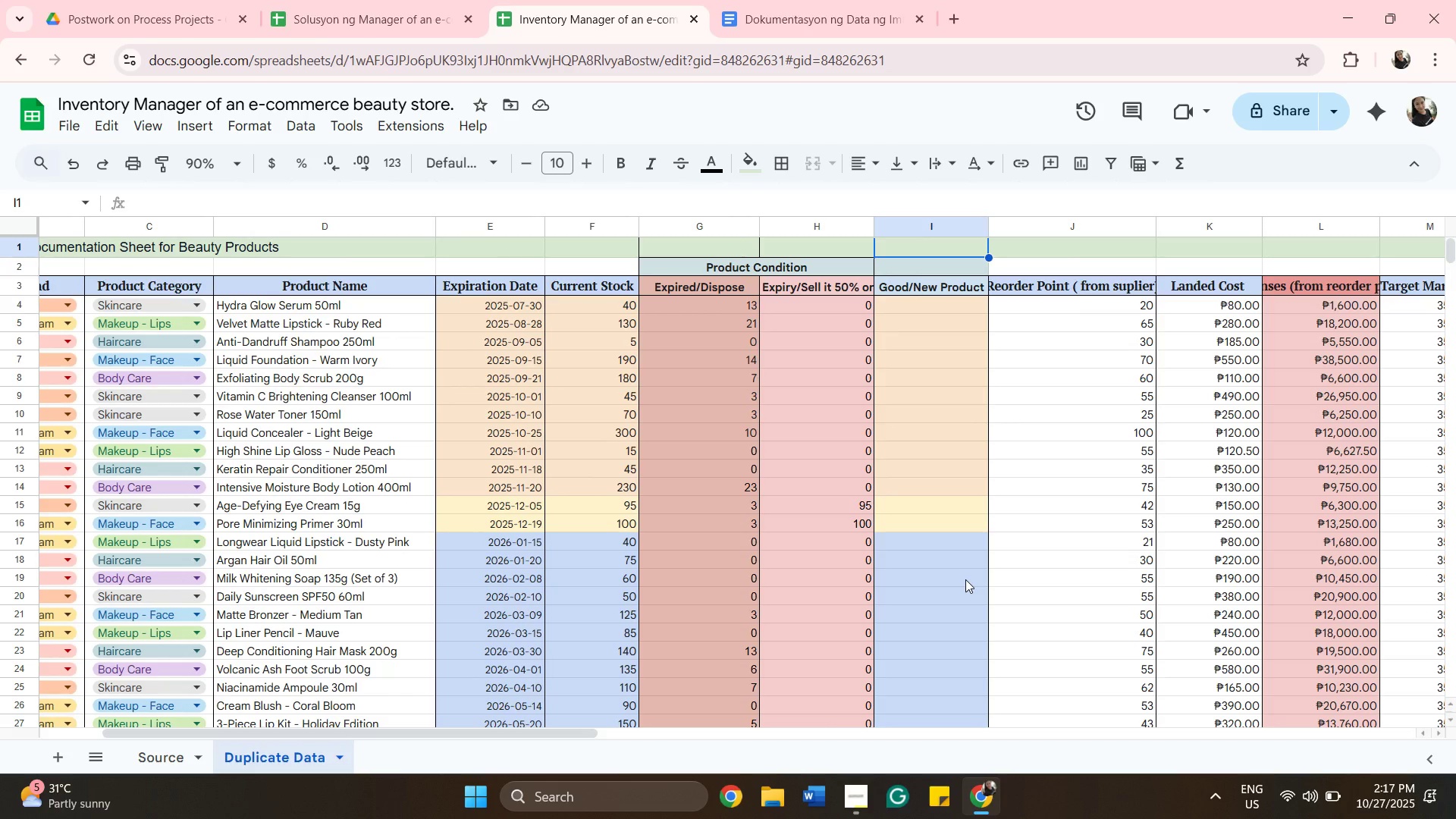 
key(ArrowUp)
 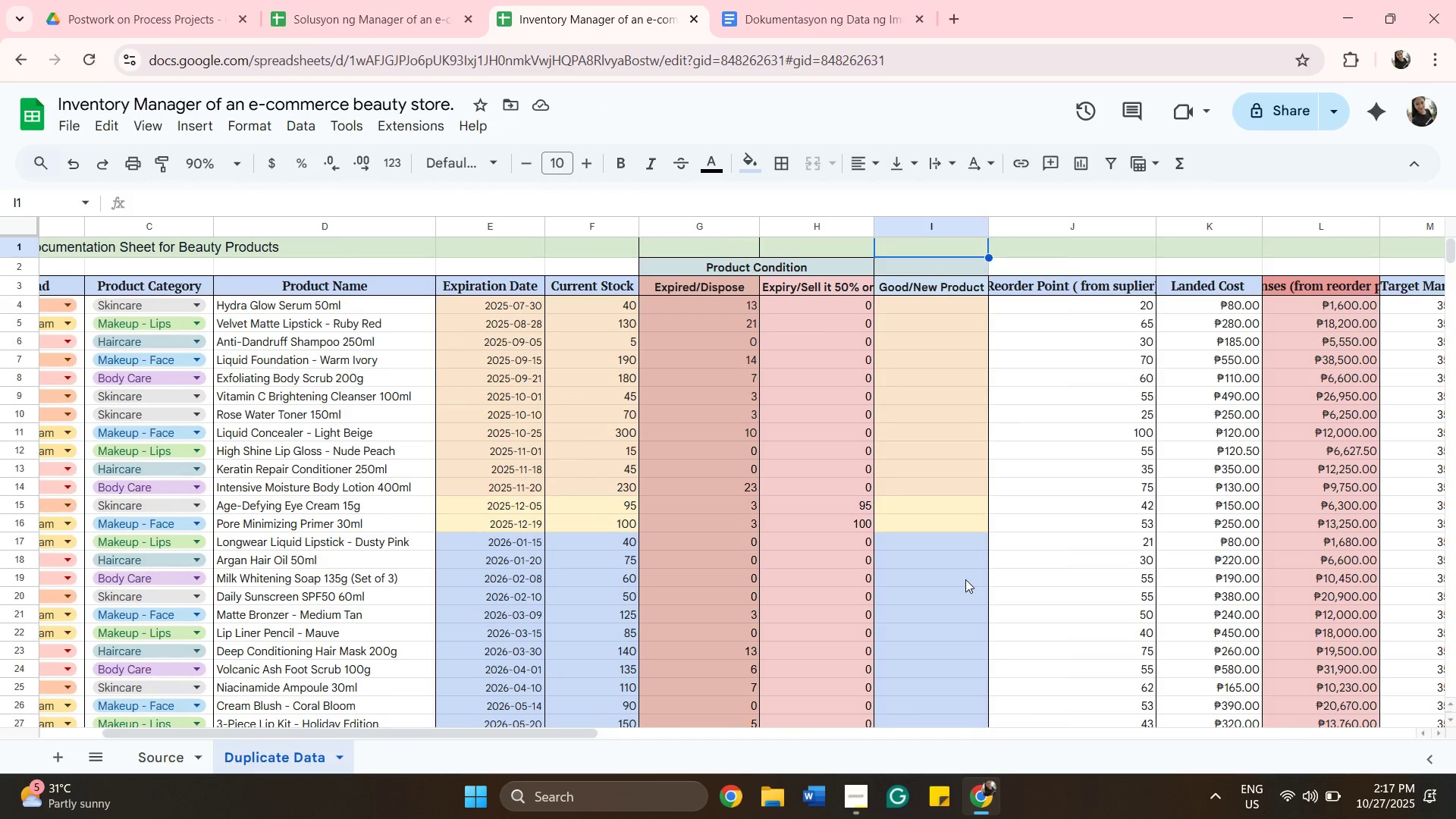 
key(ArrowUp)
 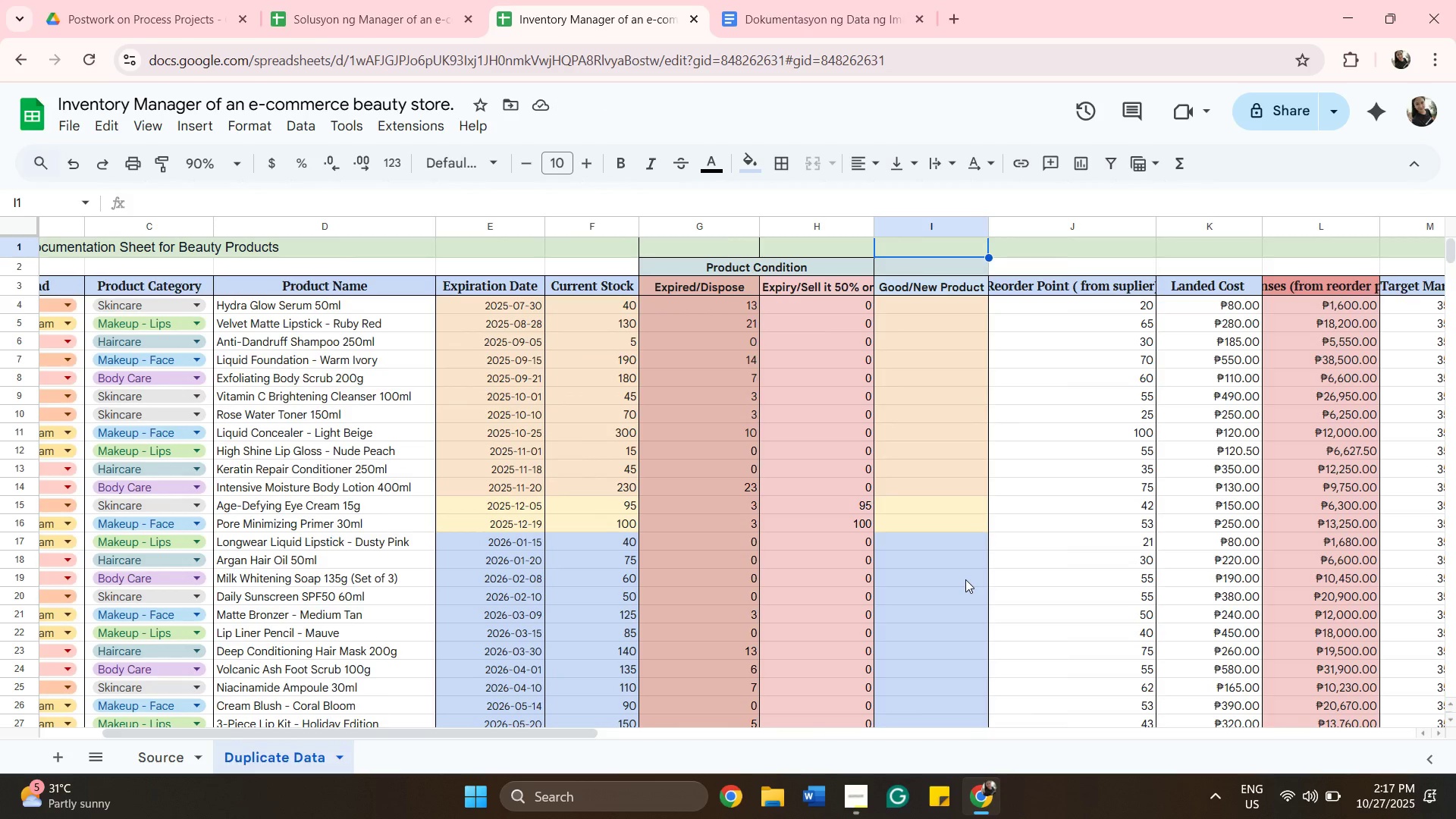 
key(ArrowUp)
 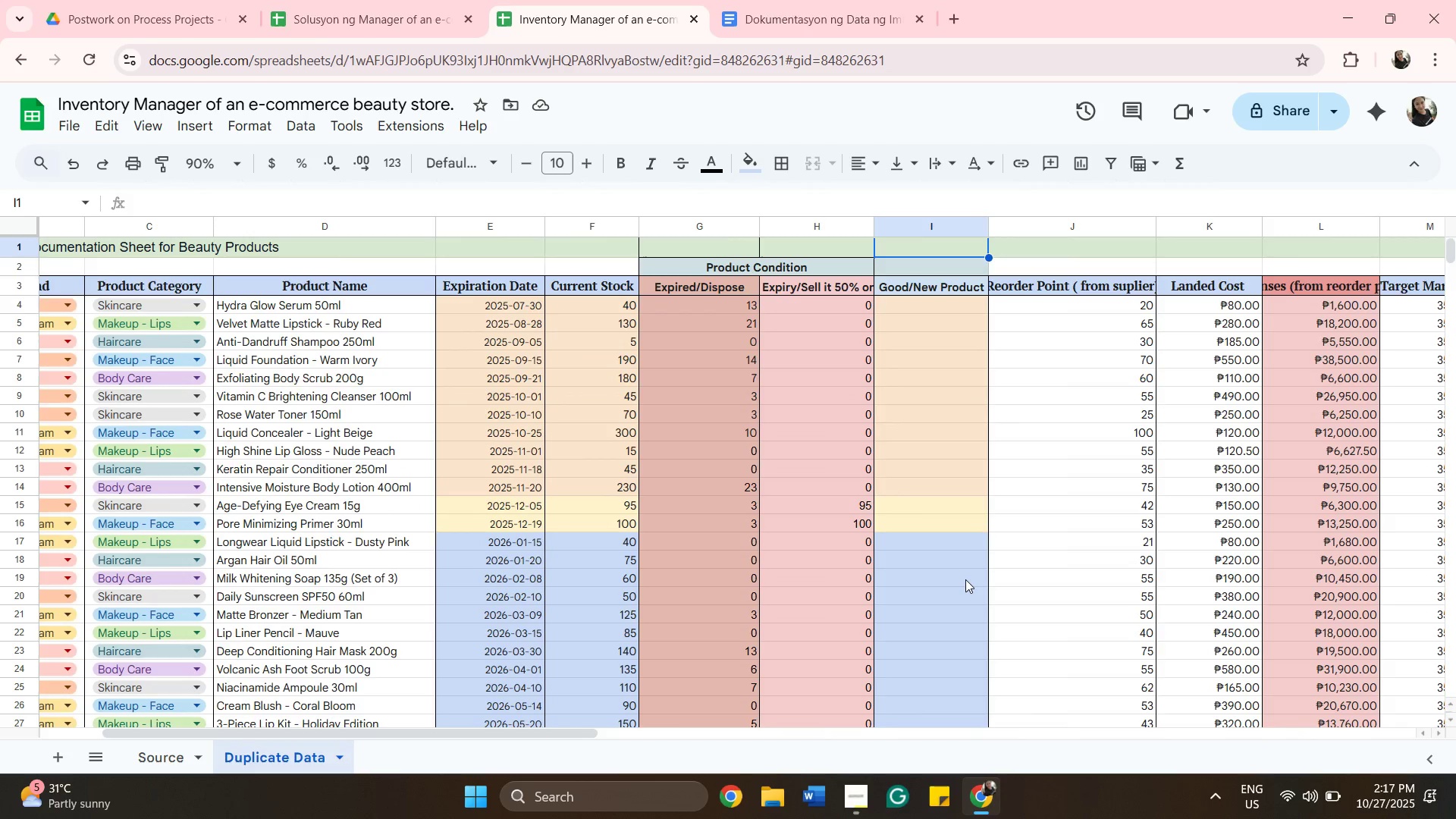 
key(ArrowUp)
 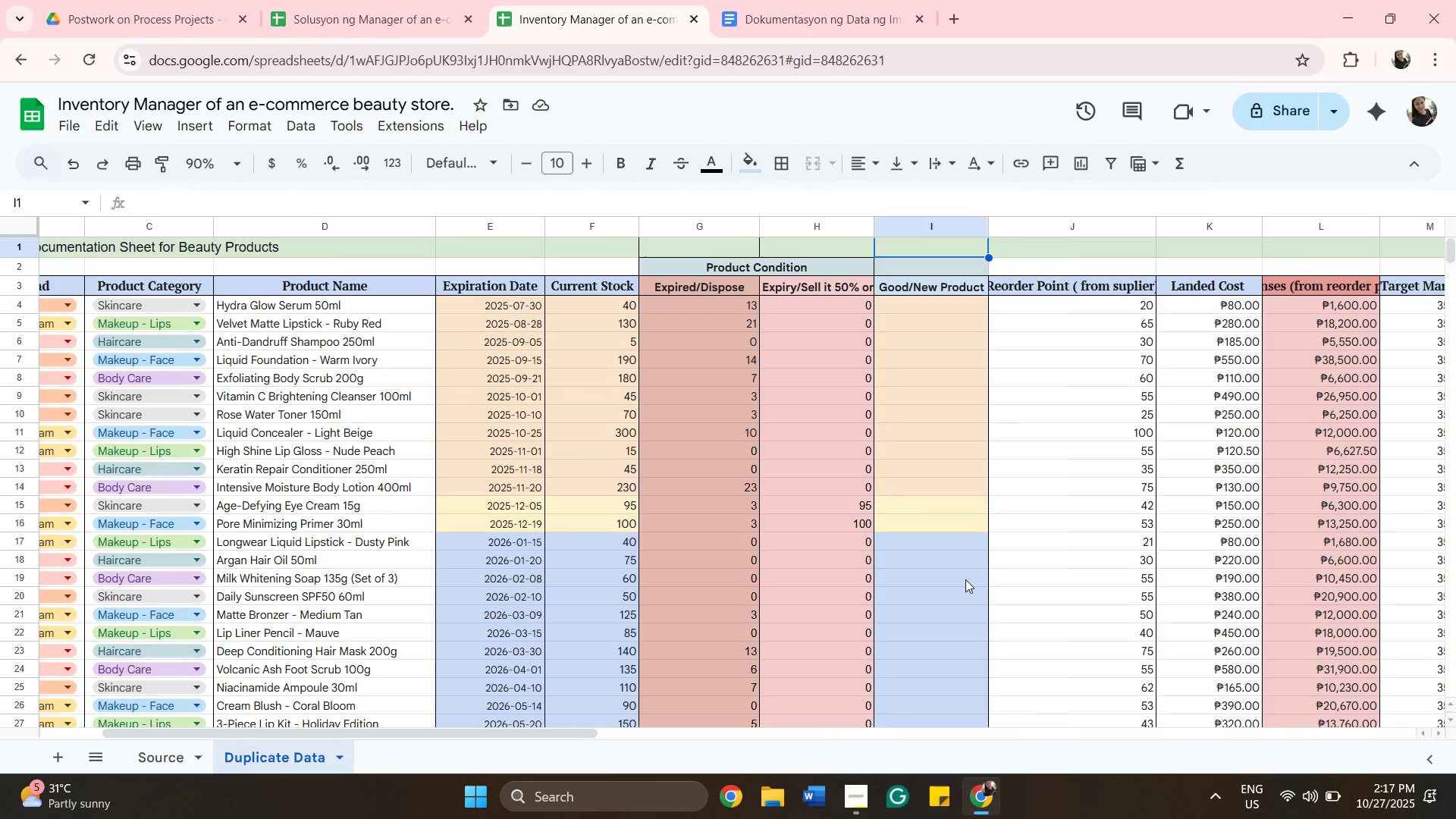 
key(ArrowUp)
 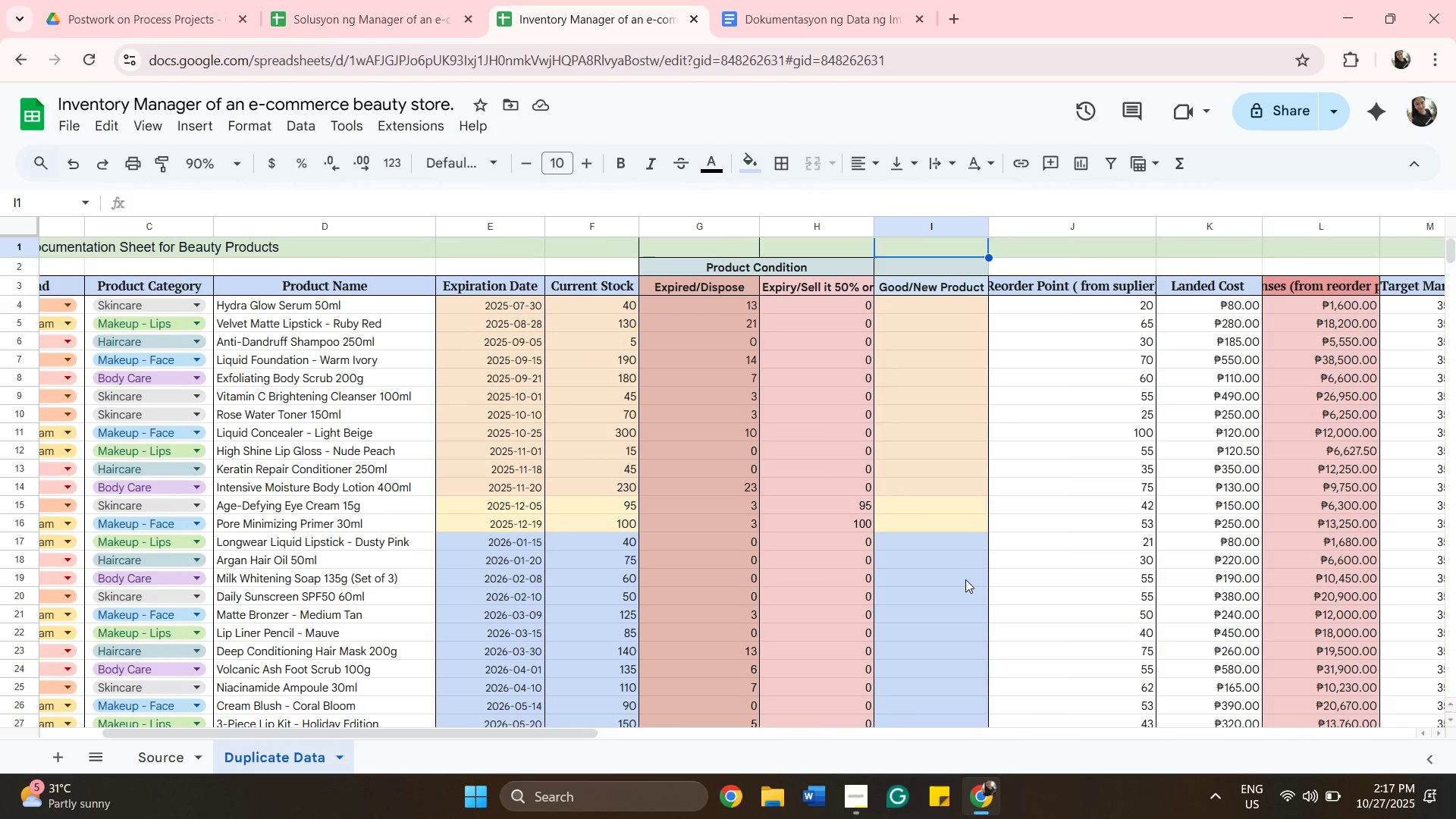 
key(ArrowUp)
 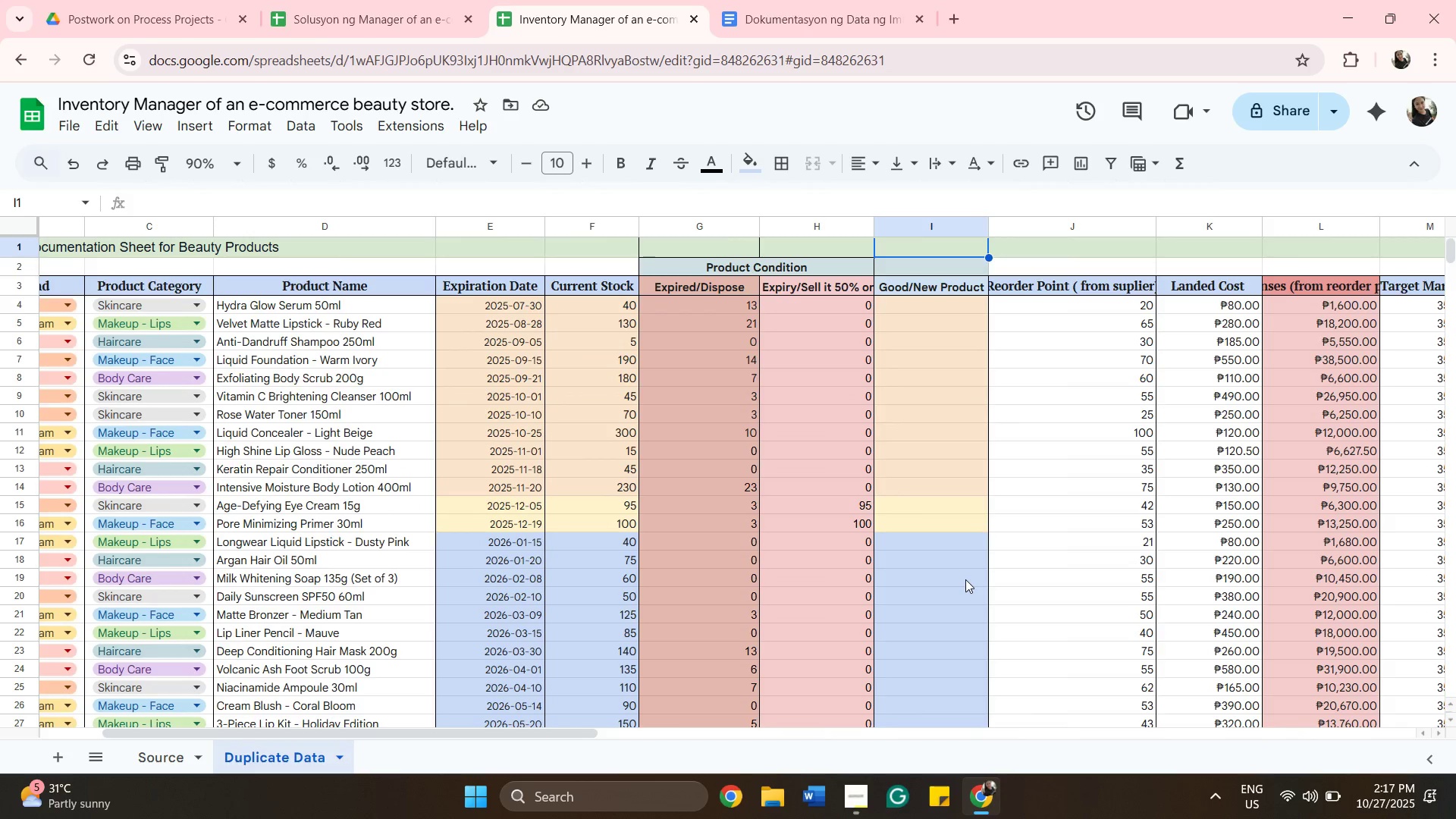 
key(ArrowUp)
 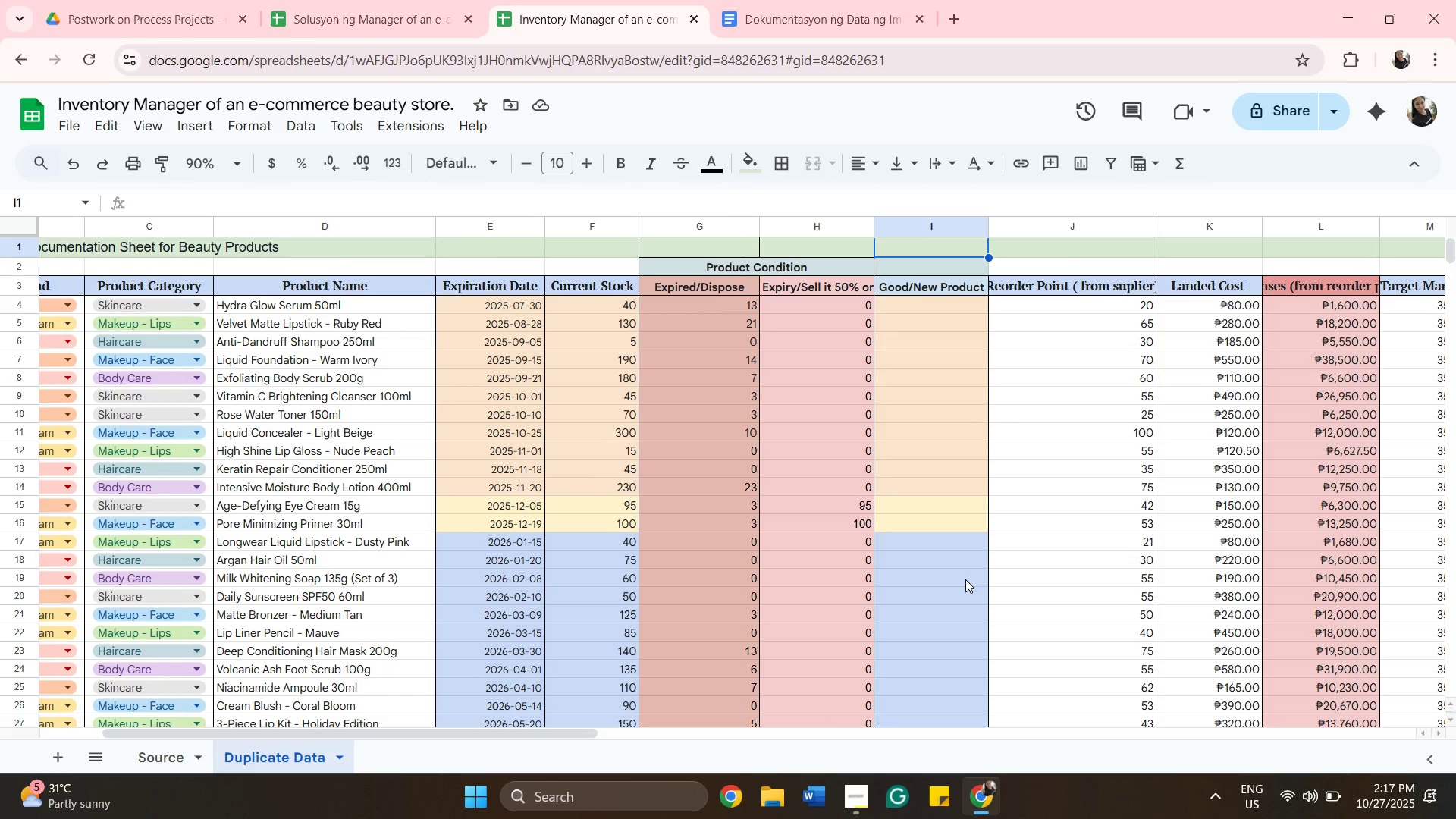 
wait(21.65)
 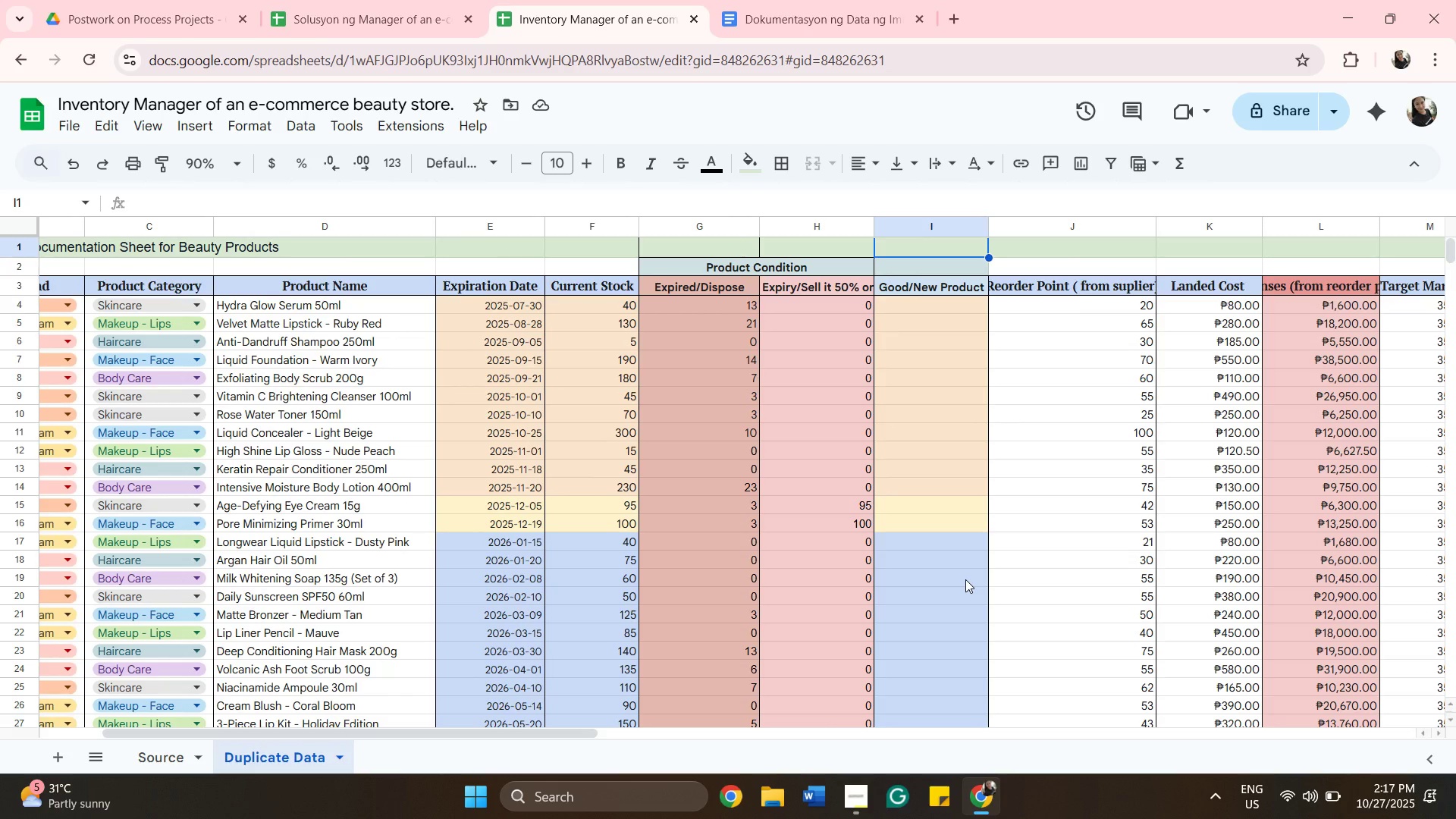 
scroll: coordinate [963, 541], scroll_direction: up, amount: 2.0
 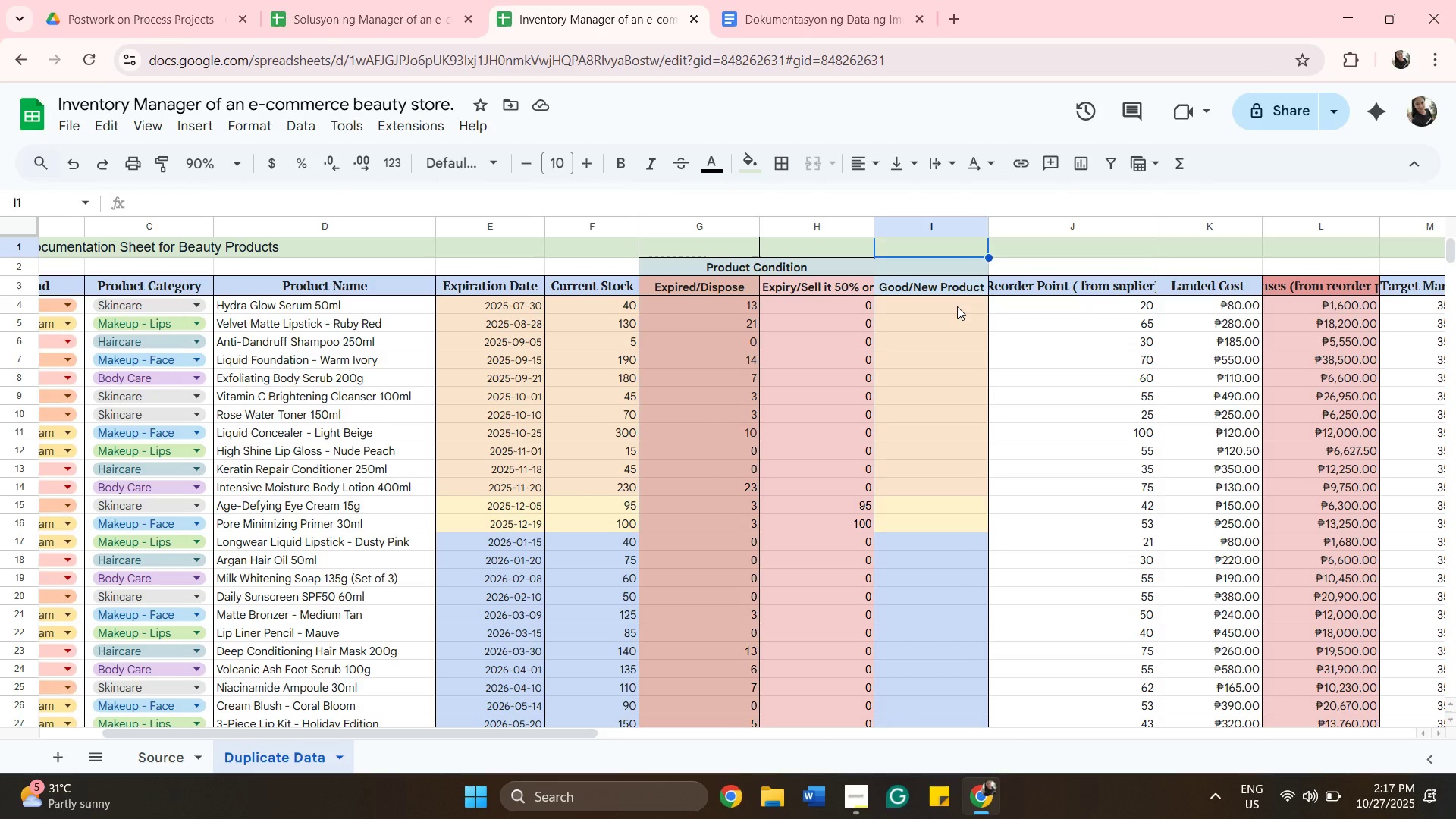 
left_click([957, 306])
 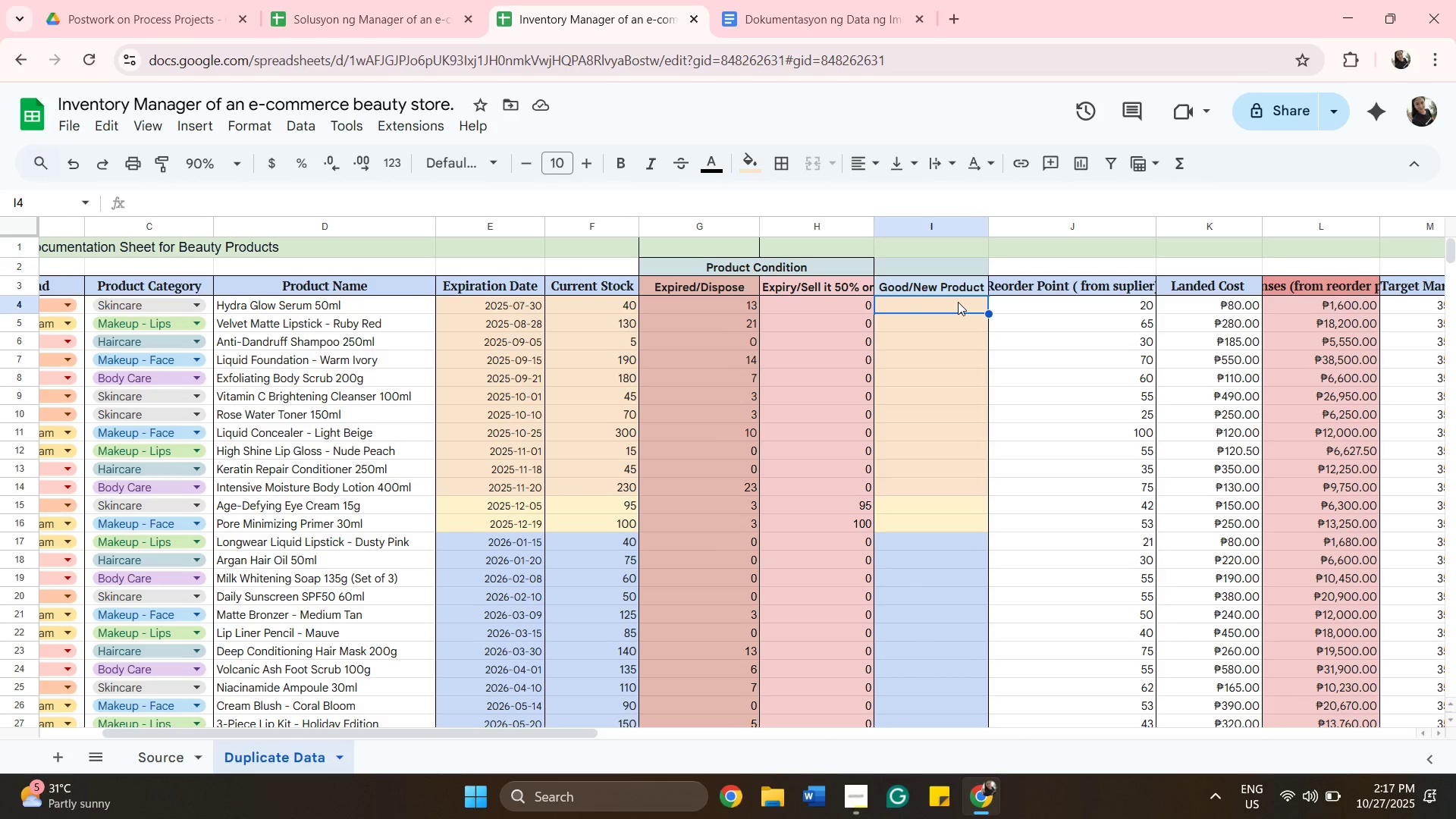 
key(0)
 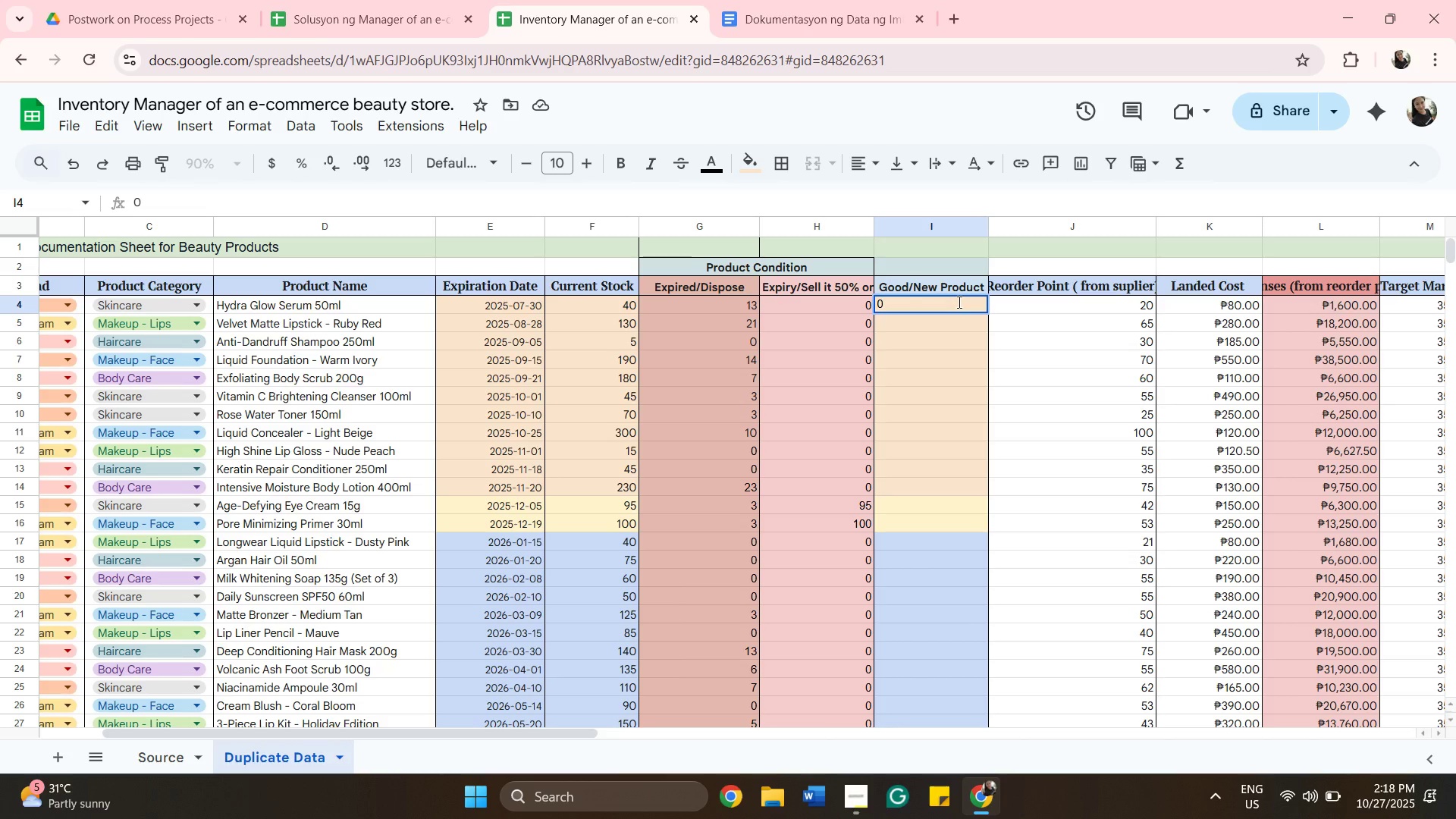 
key(ArrowDown)
 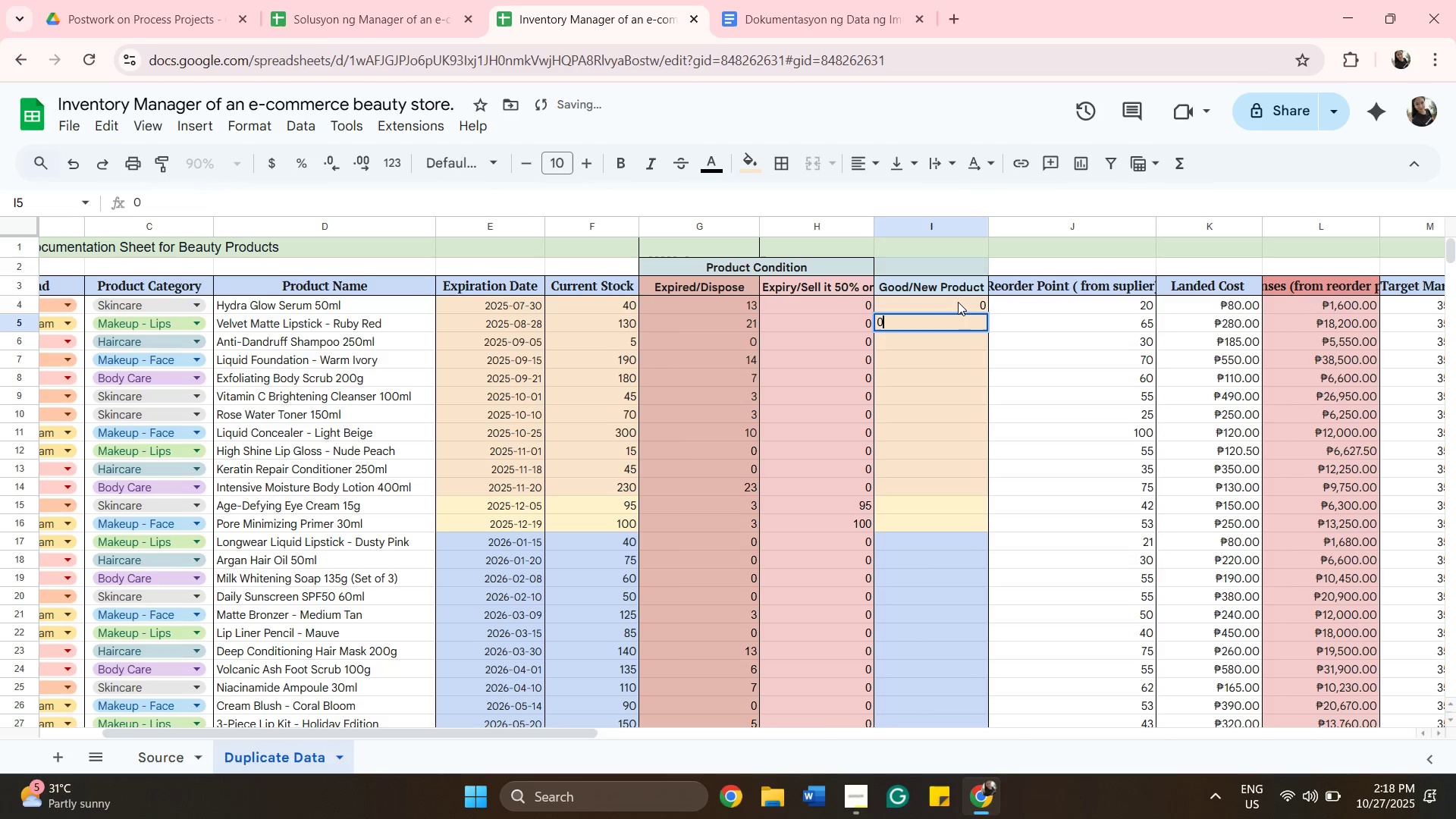 
hold_key(key=0, duration=0.62)
 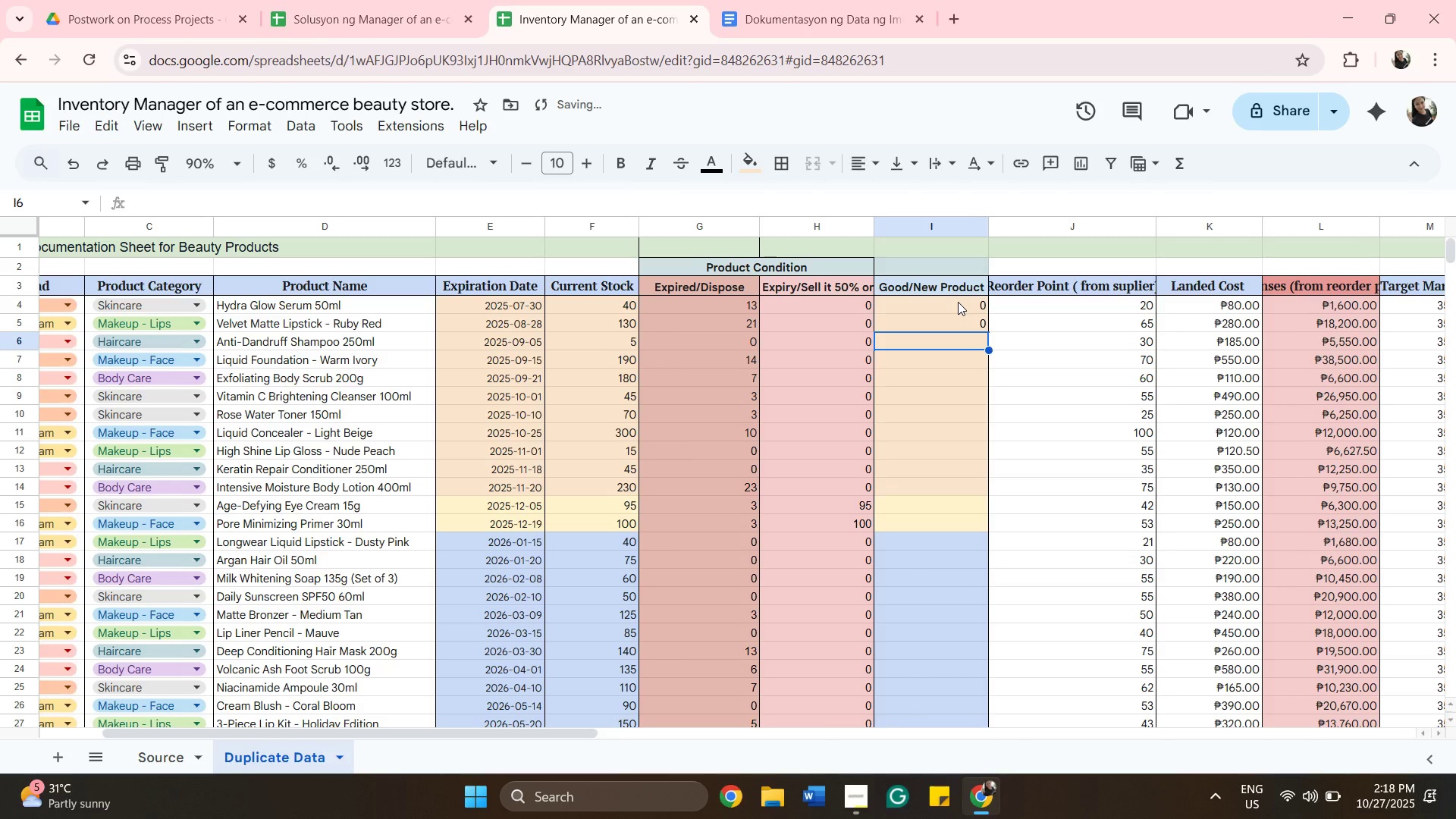 
hold_key(key=ArrowDown, duration=0.36)
 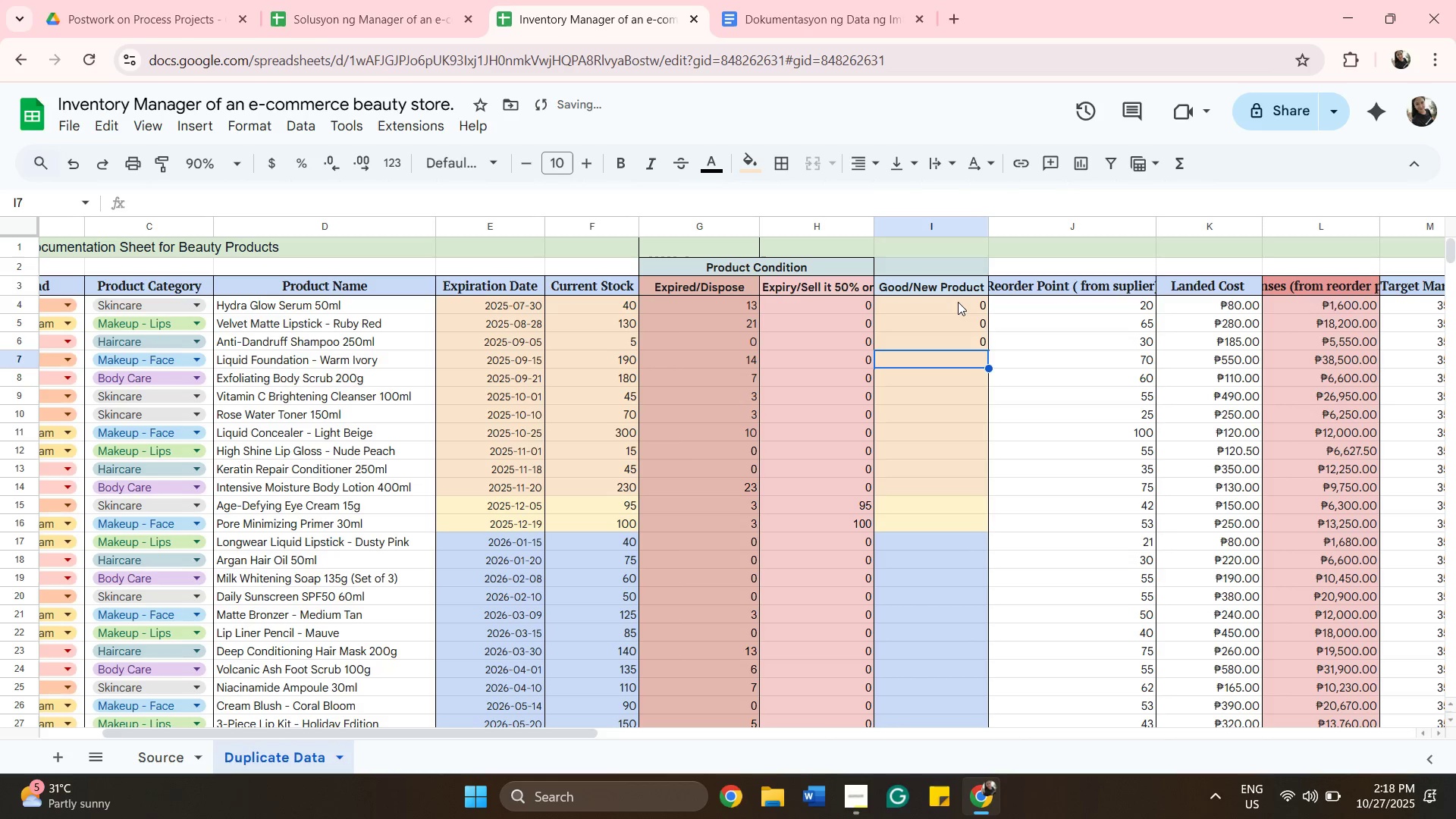 
hold_key(key=0, duration=0.39)
 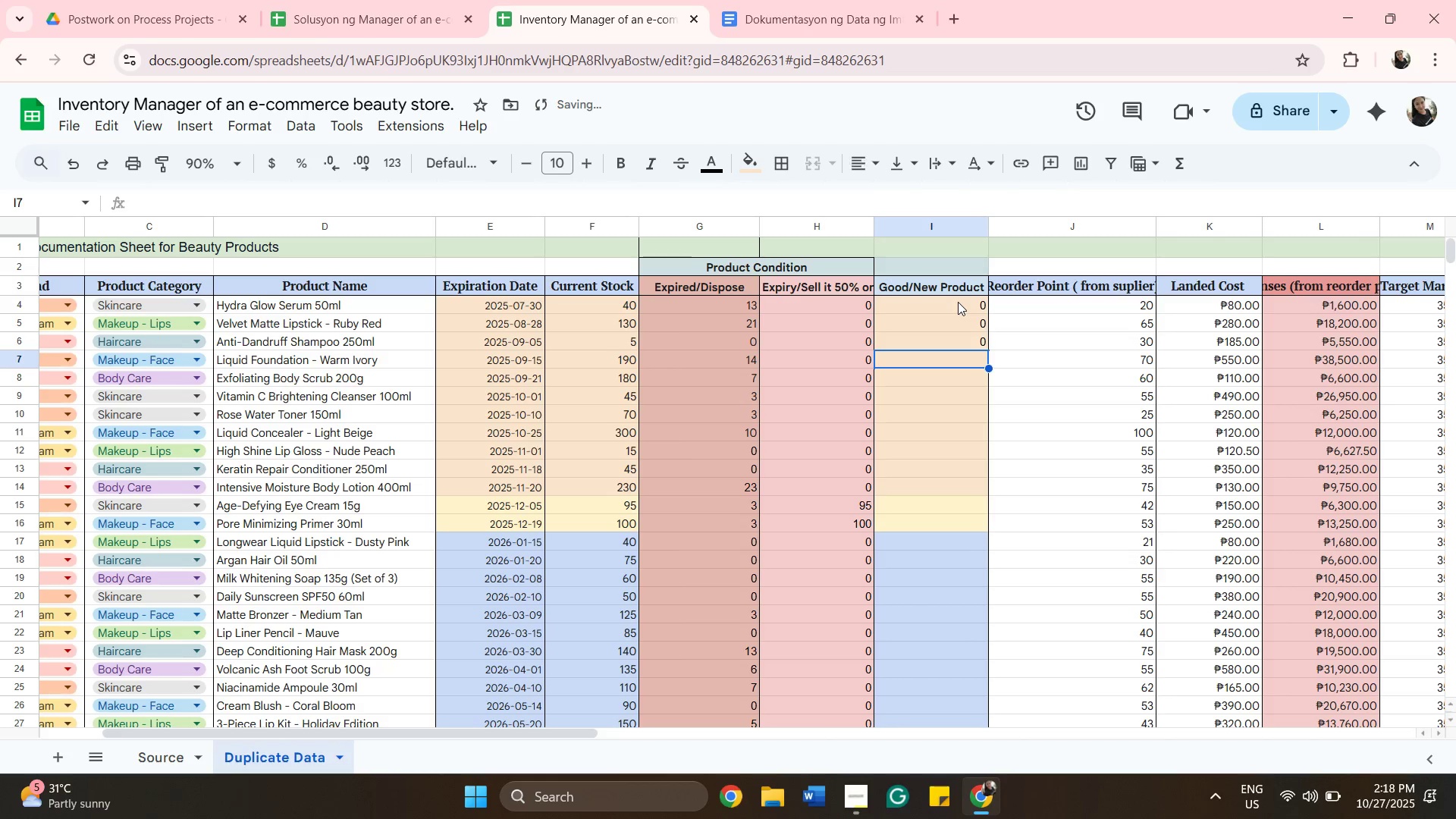 
hold_key(key=ArrowDown, duration=0.36)
 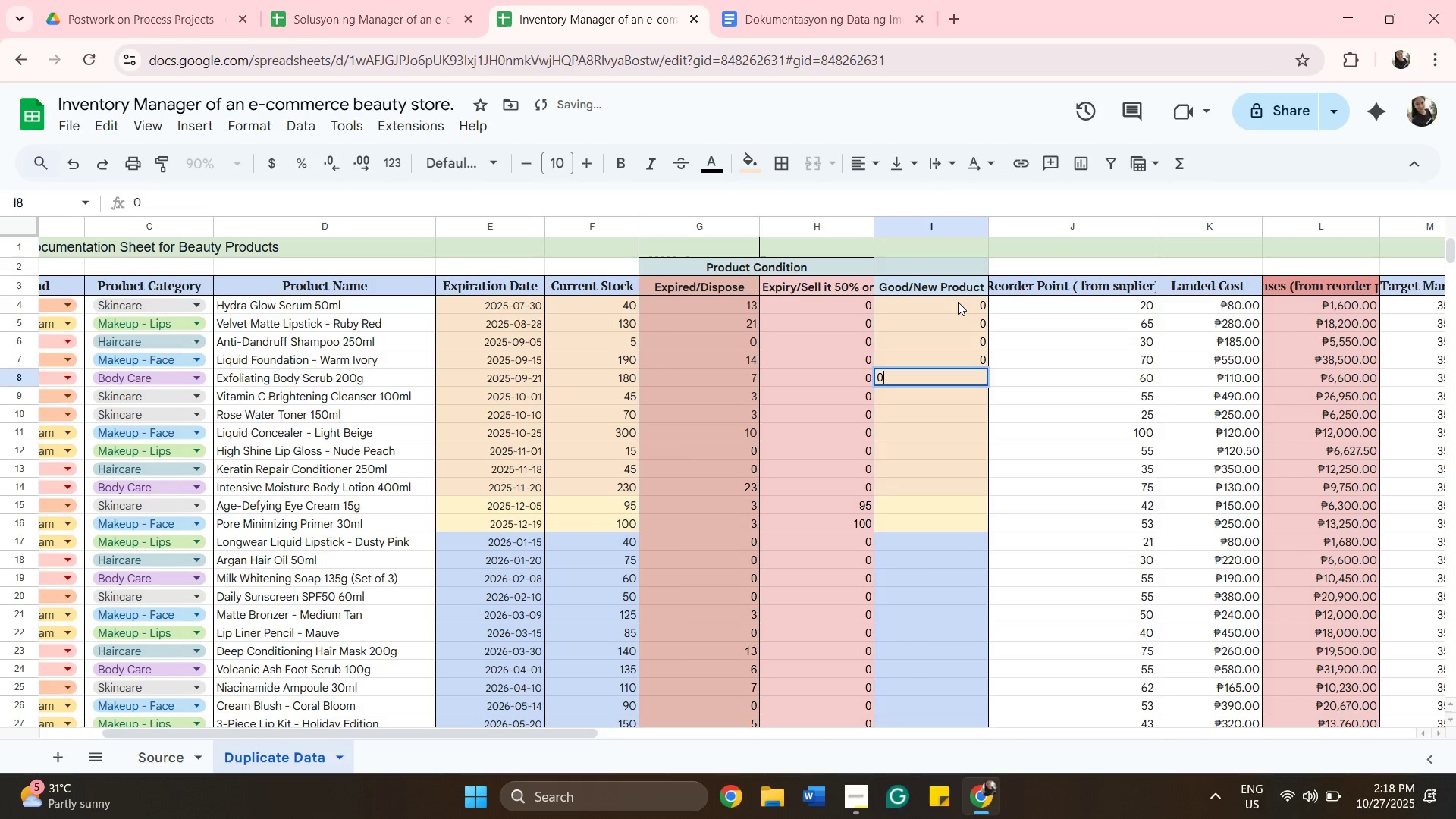 
hold_key(key=0, duration=0.38)
 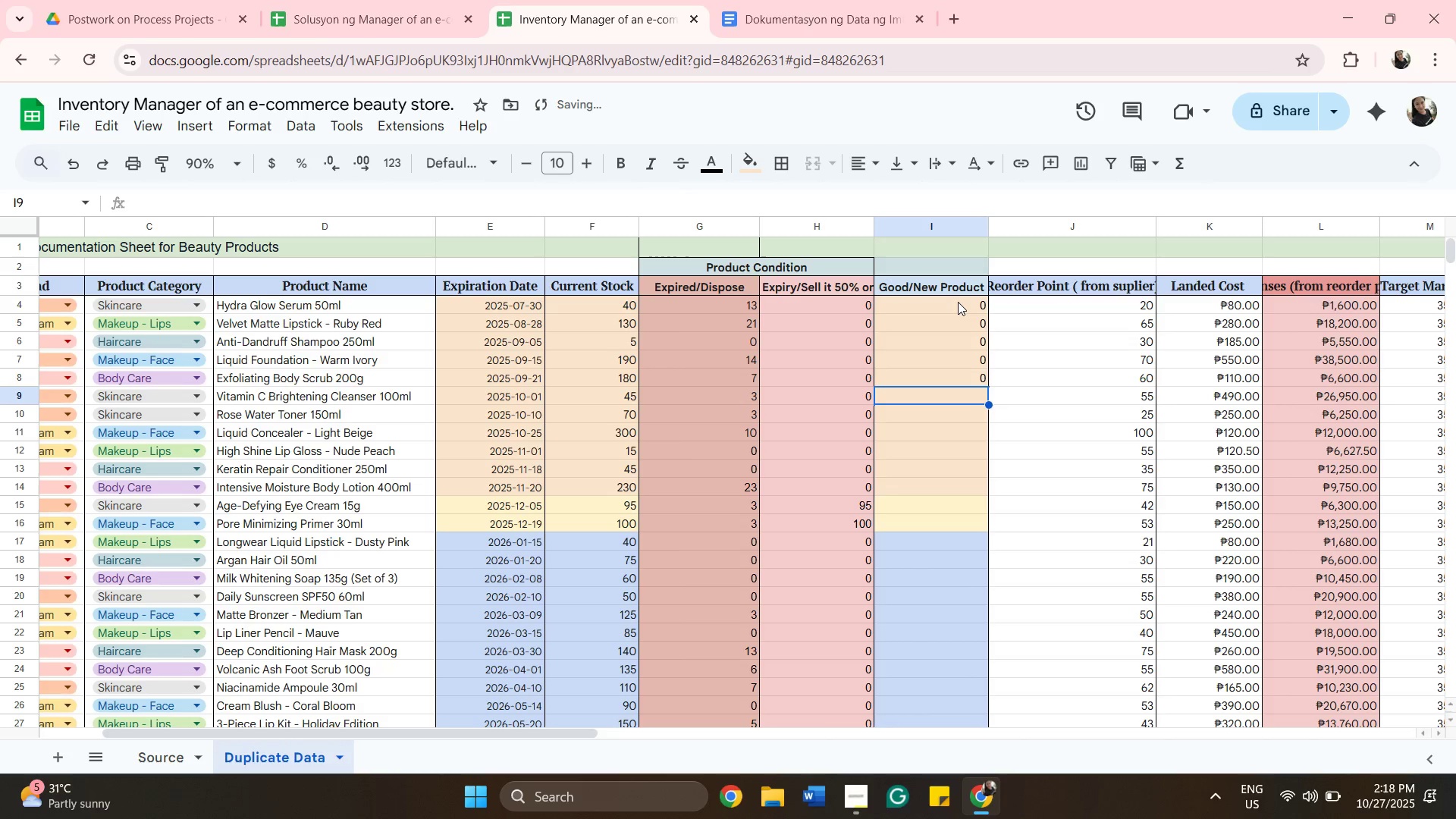 
hold_key(key=ArrowDown, duration=0.37)
 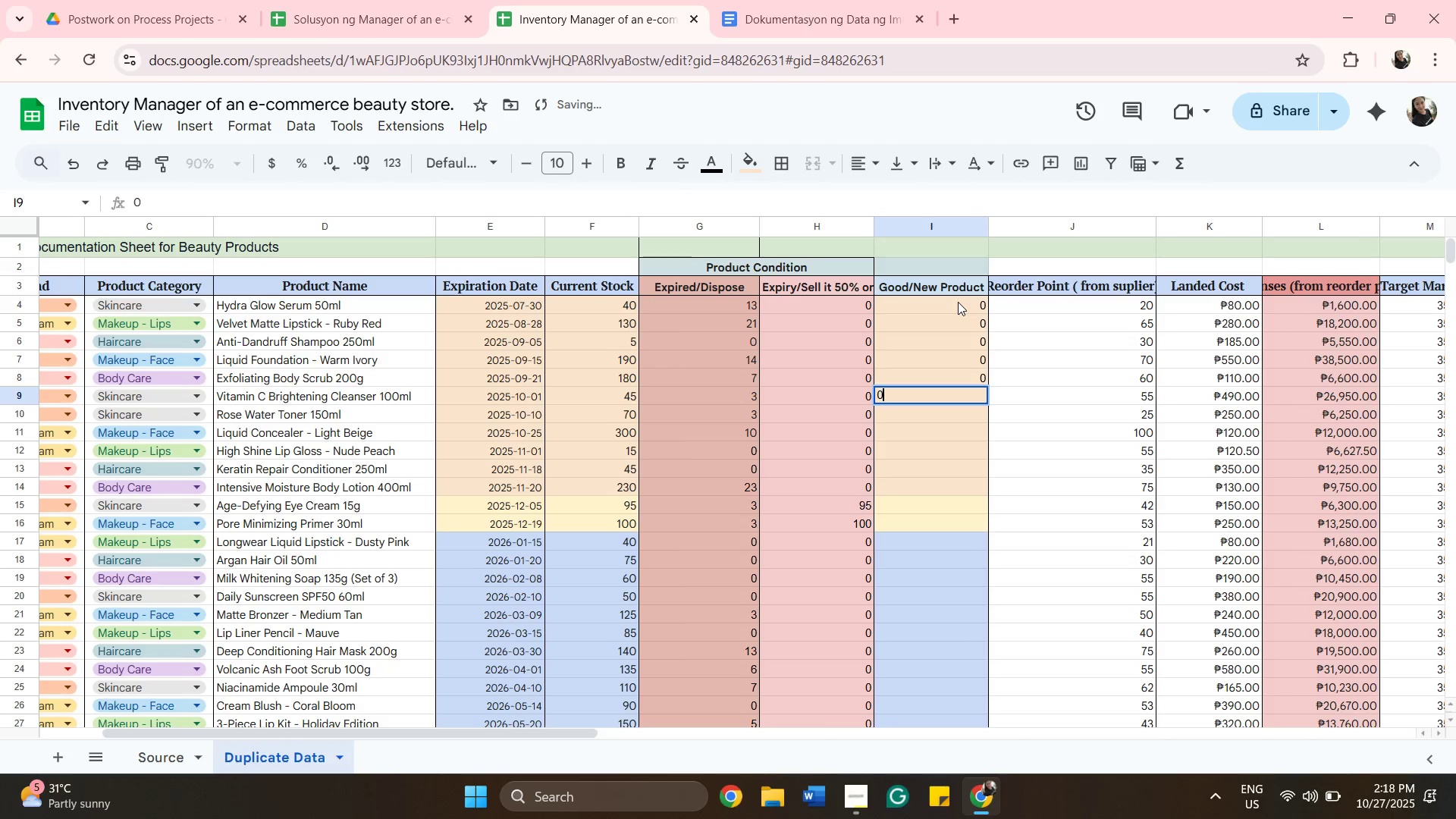 
hold_key(key=0, duration=0.35)
 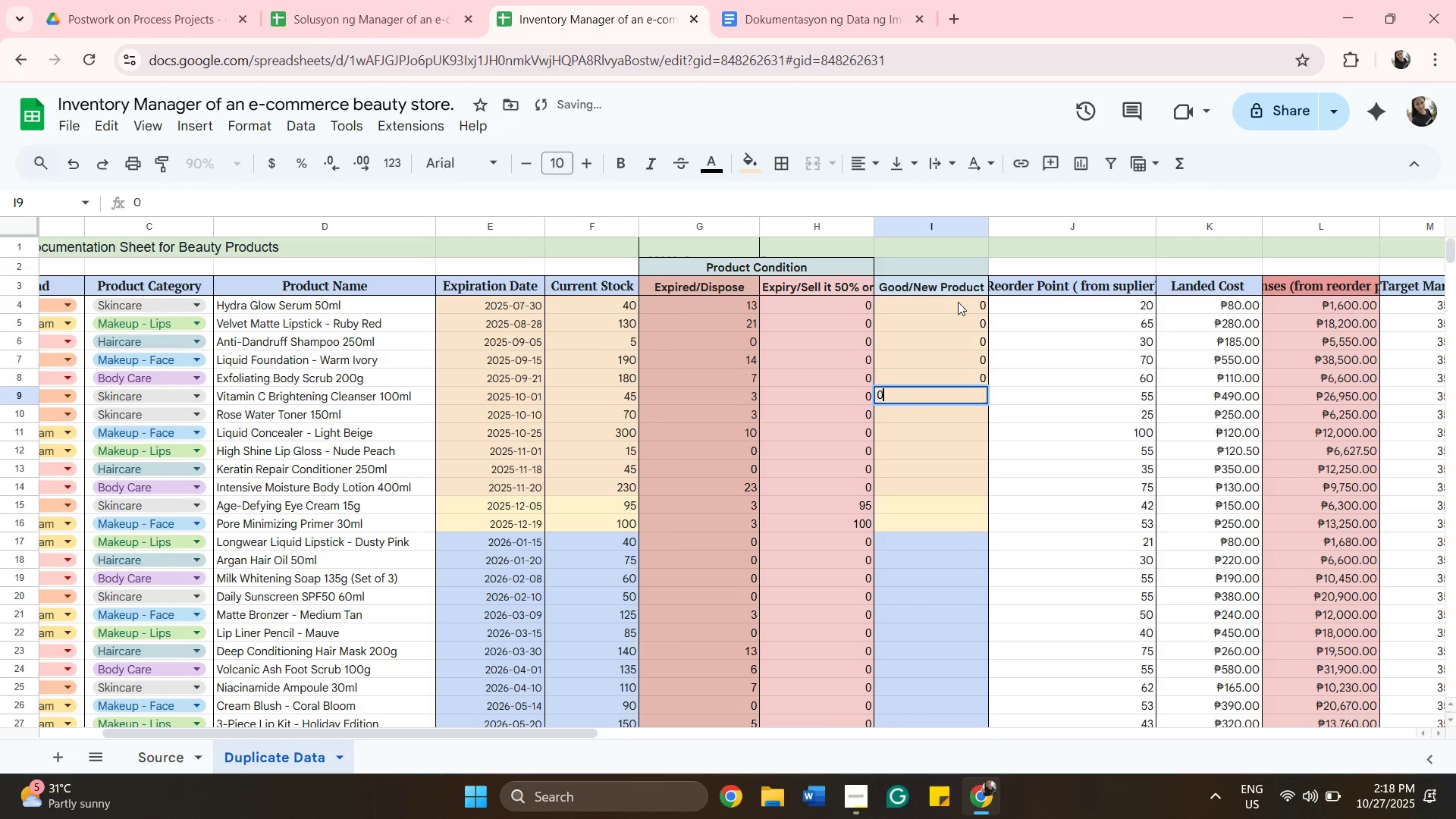 
hold_key(key=ArrowDown, duration=0.43)
 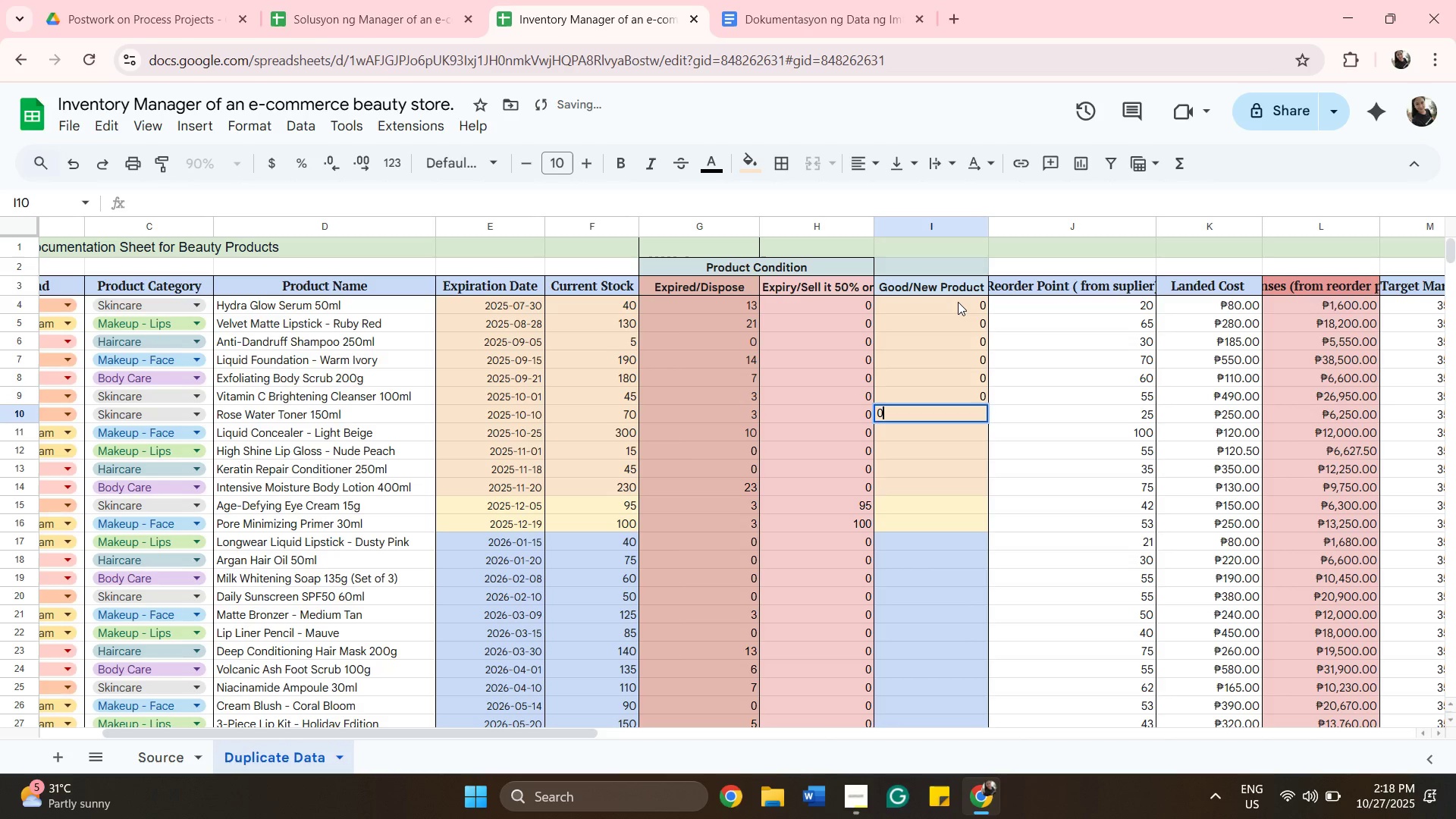 
hold_key(key=0, duration=0.51)
 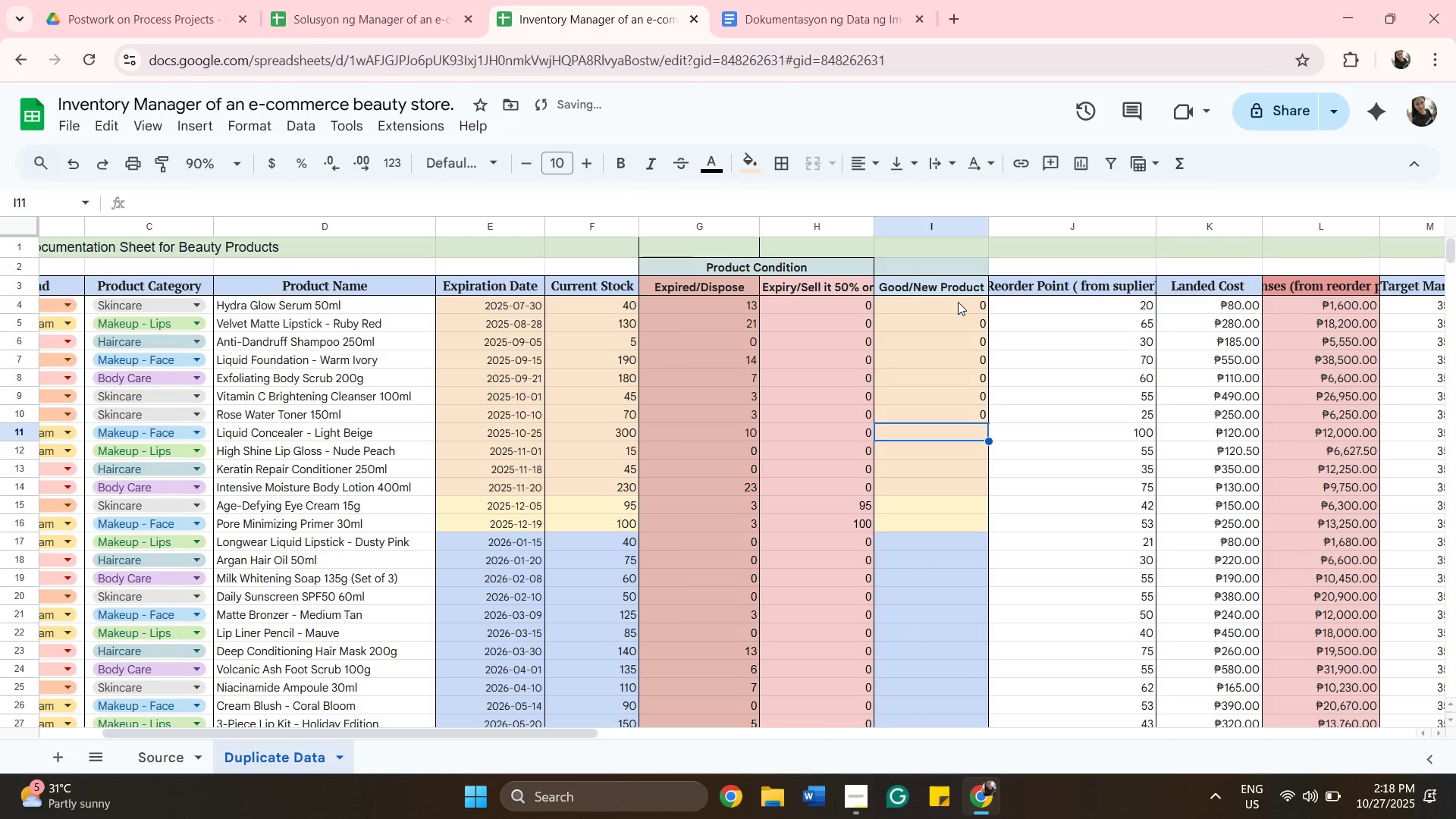 
hold_key(key=ArrowDown, duration=0.37)
 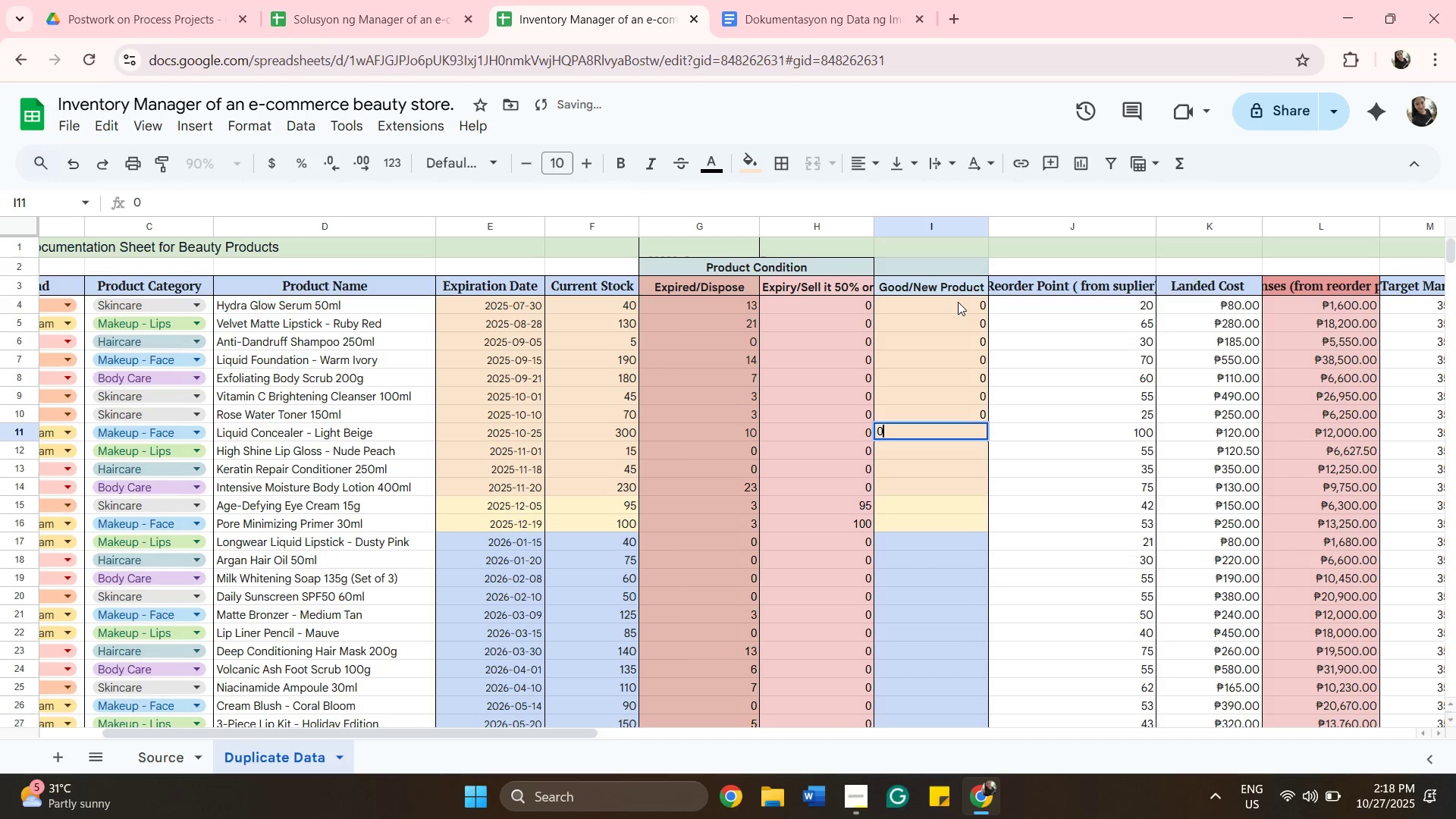 
hold_key(key=0, duration=0.35)
 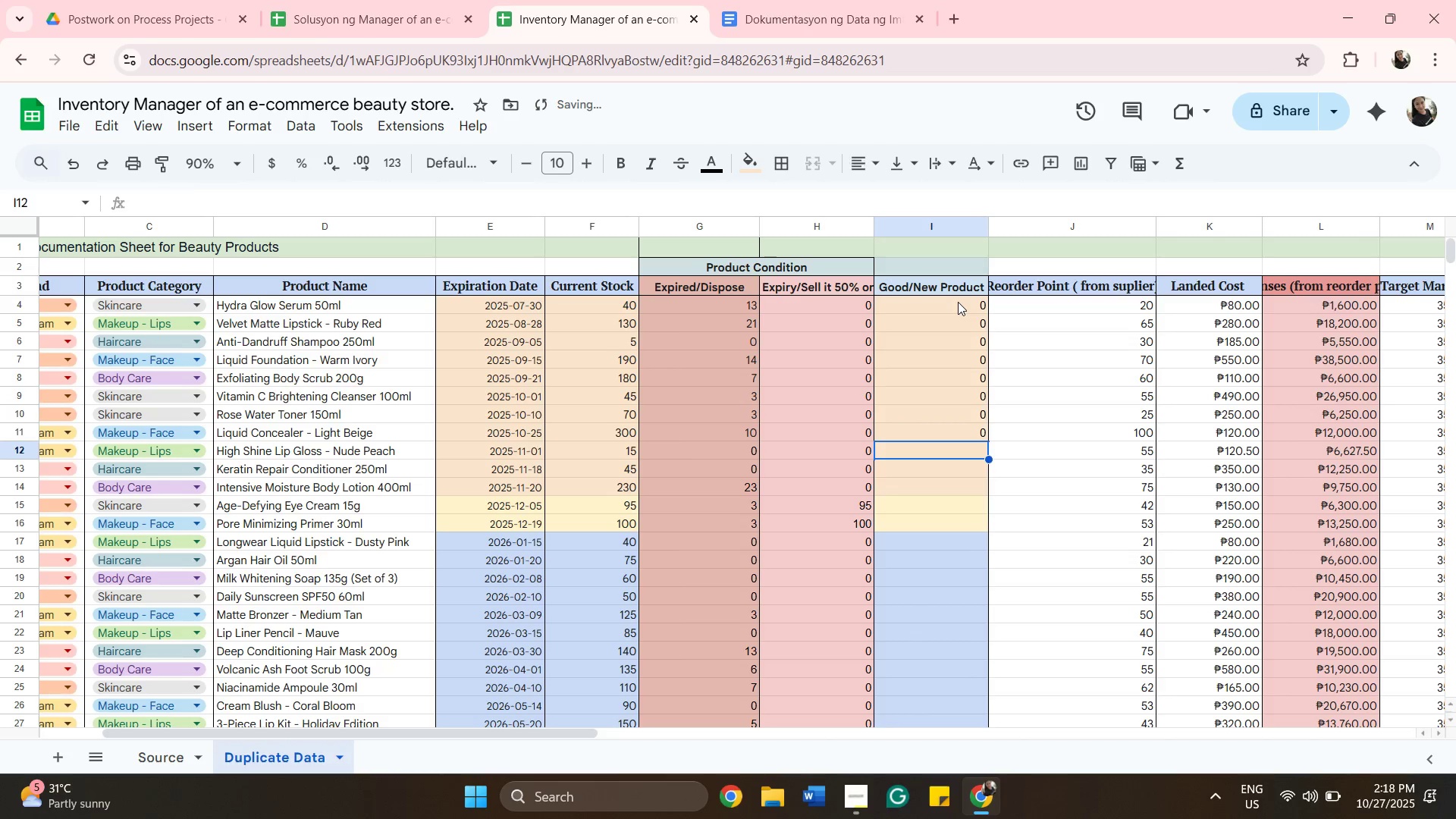 
hold_key(key=ArrowDown, duration=0.35)
 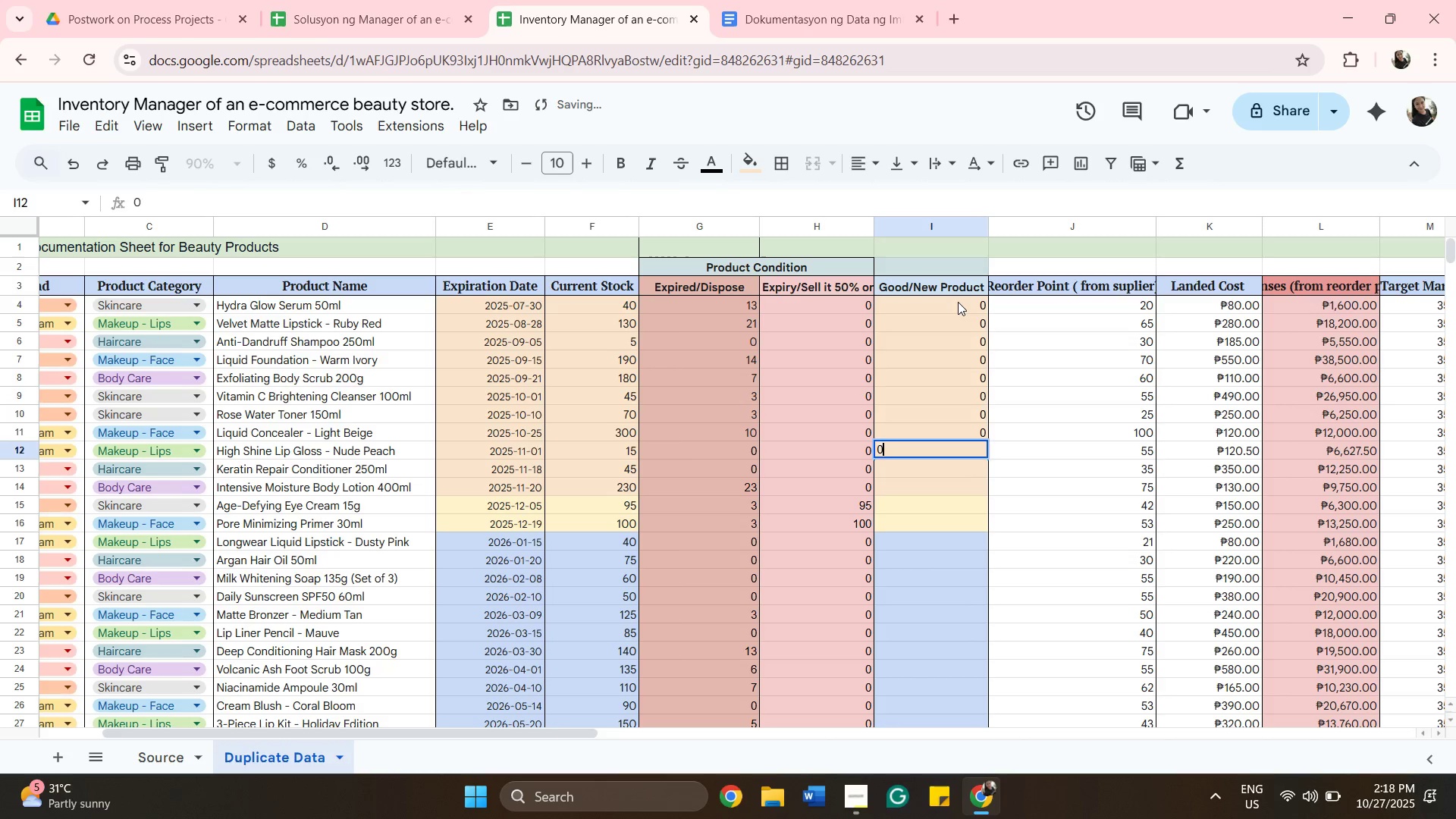 
key(0)
 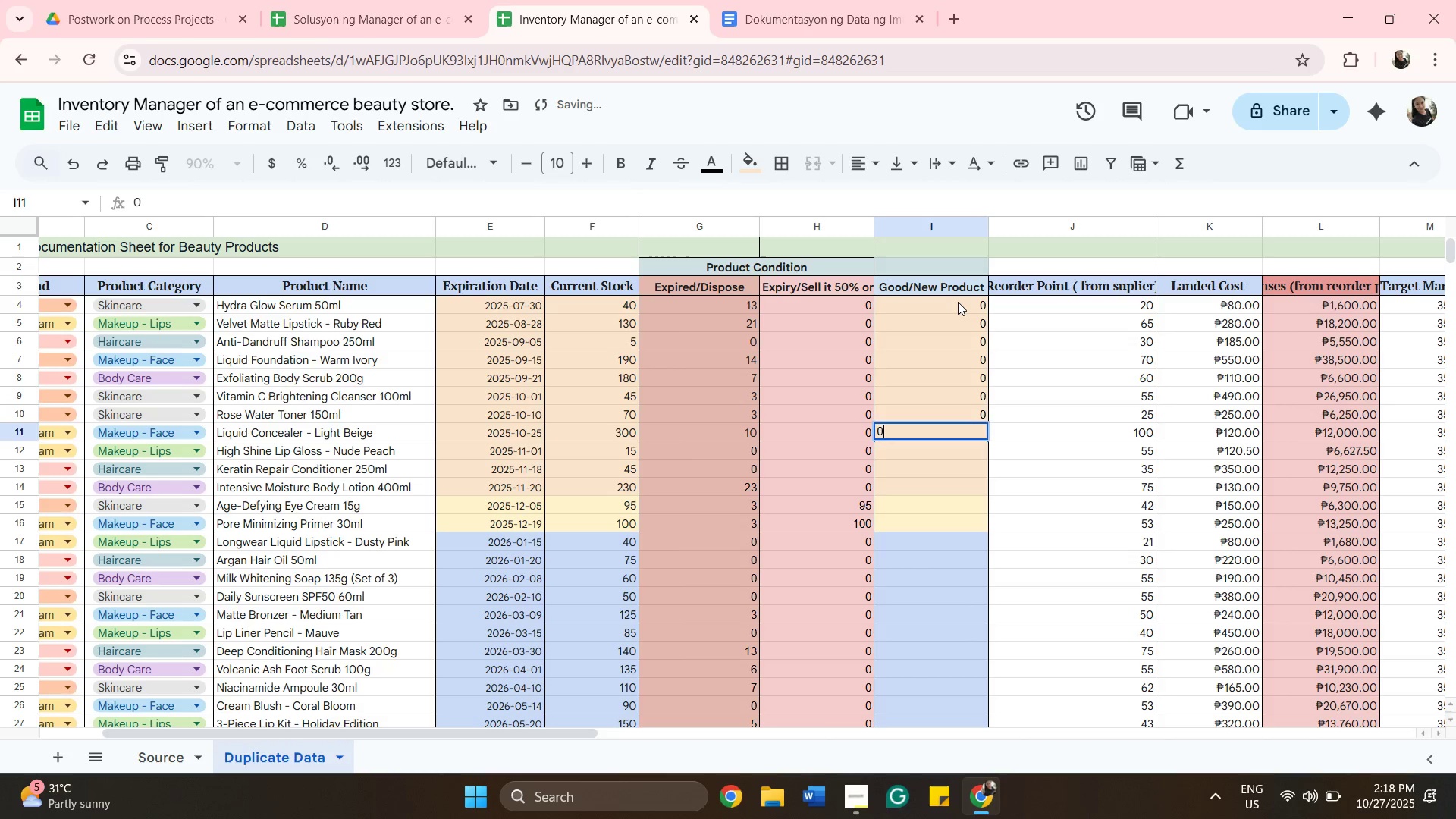 
key(ArrowDown)
 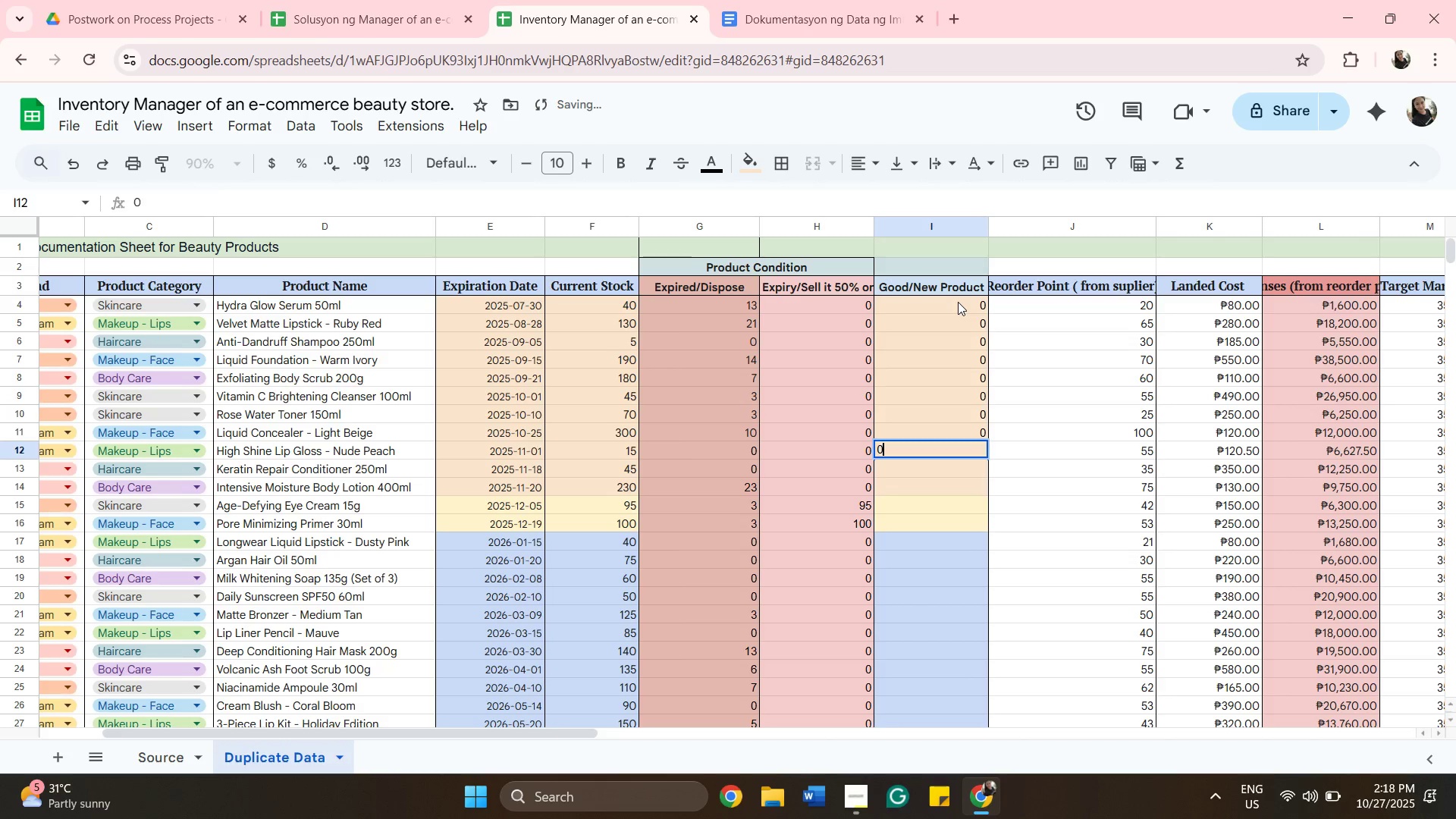 
hold_key(key=0, duration=0.36)
 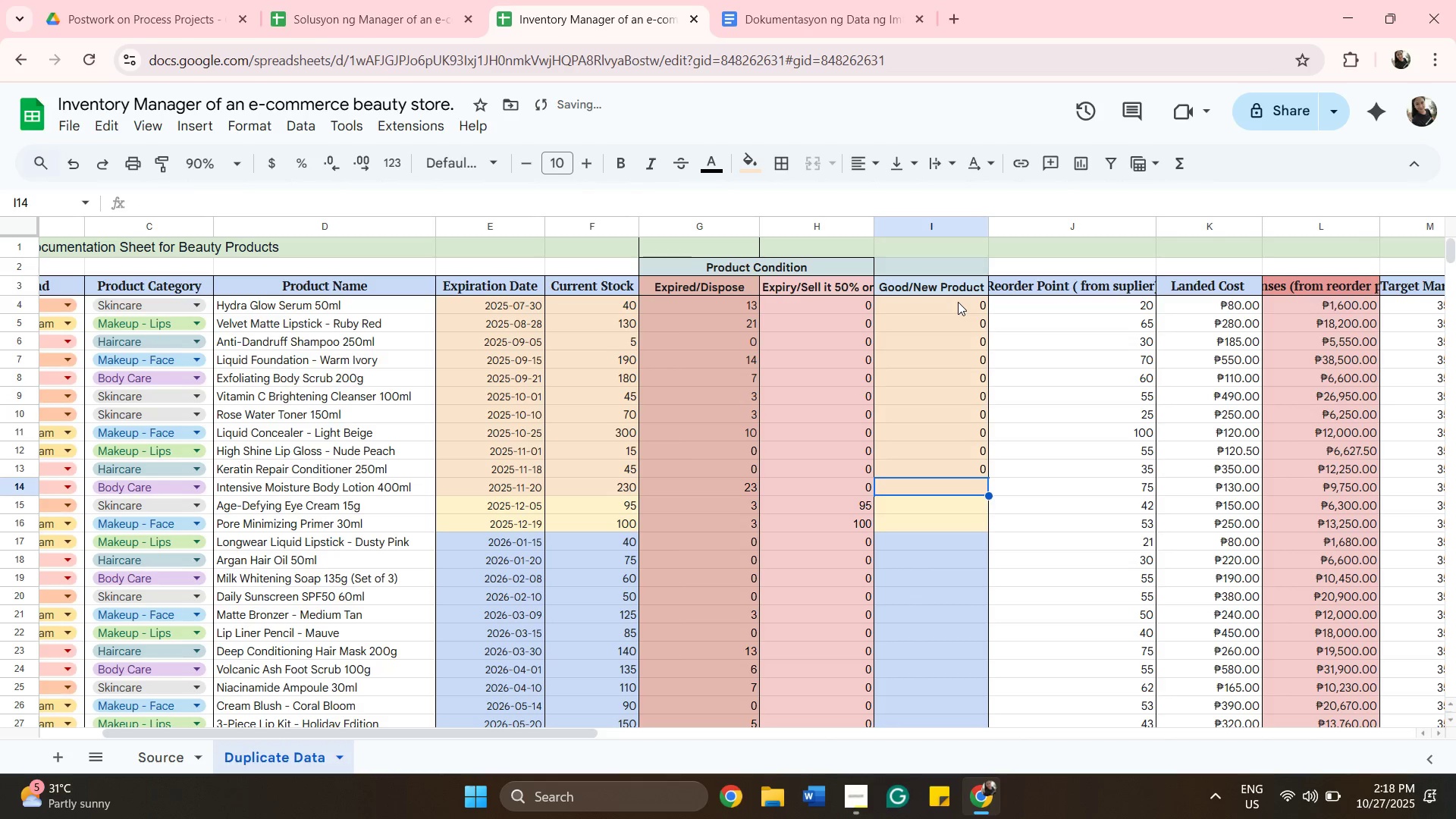 
key(ArrowDown)
 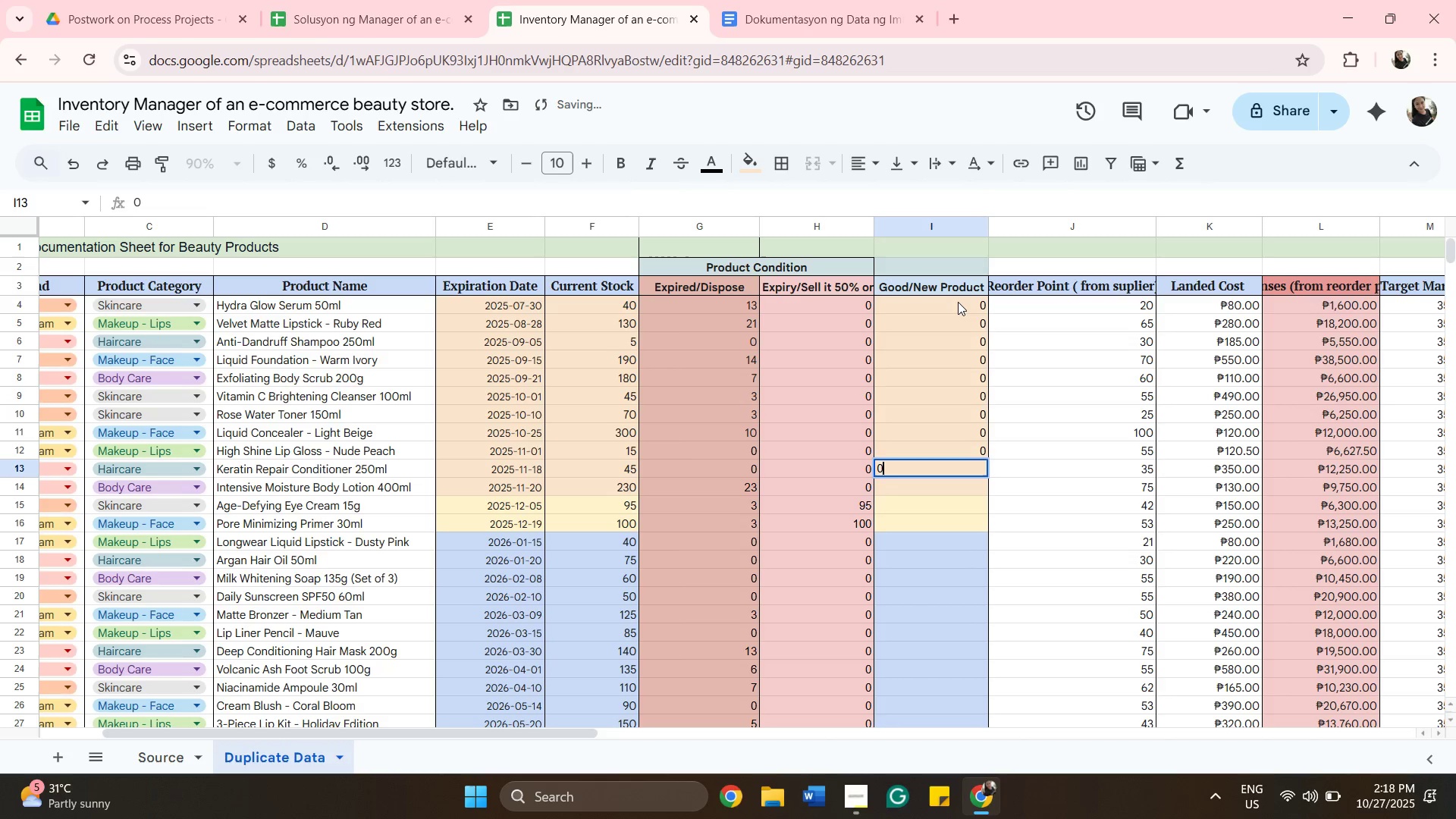 
hold_key(key=0, duration=0.34)
 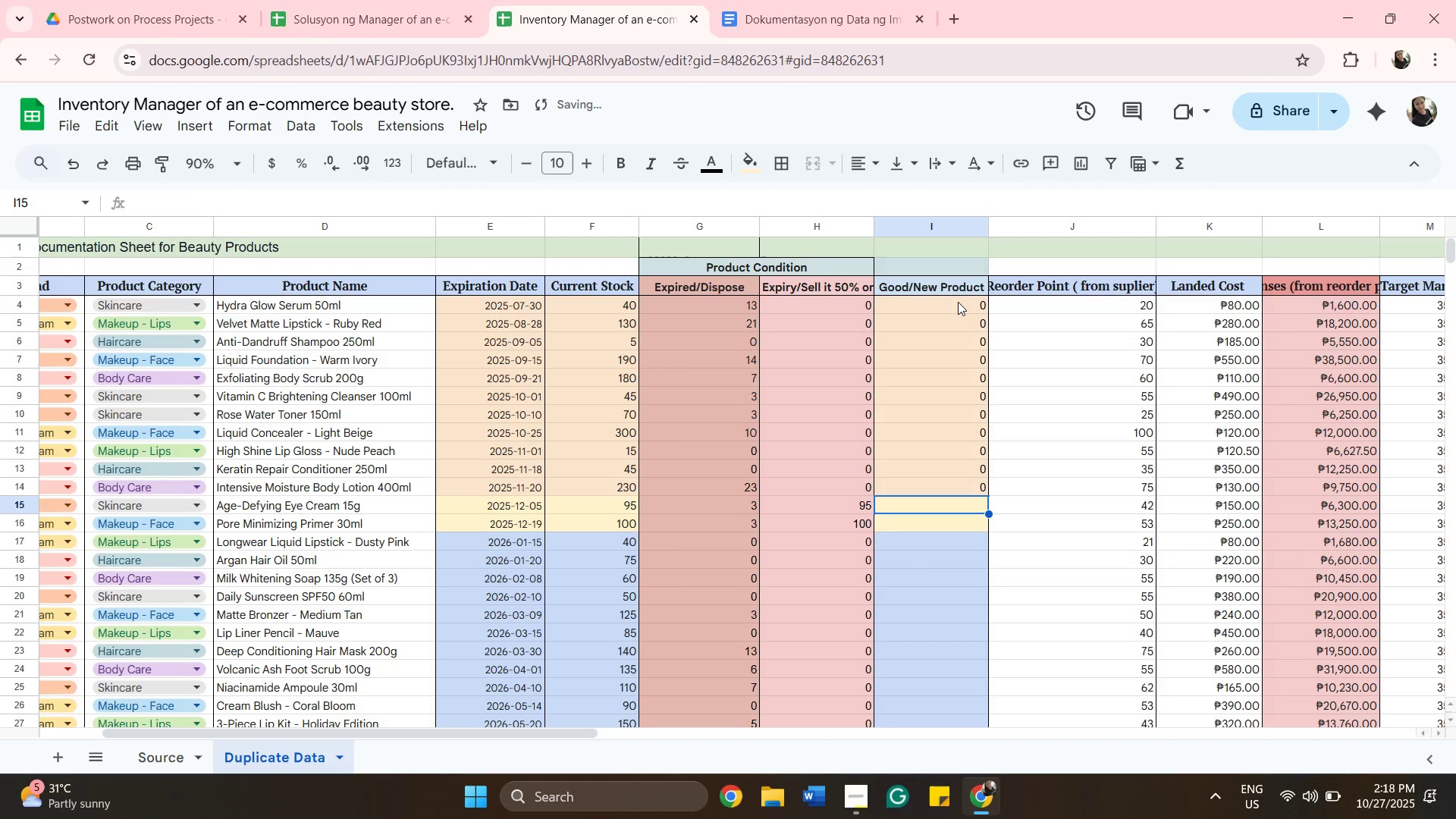 
hold_key(key=ArrowDown, duration=0.35)
 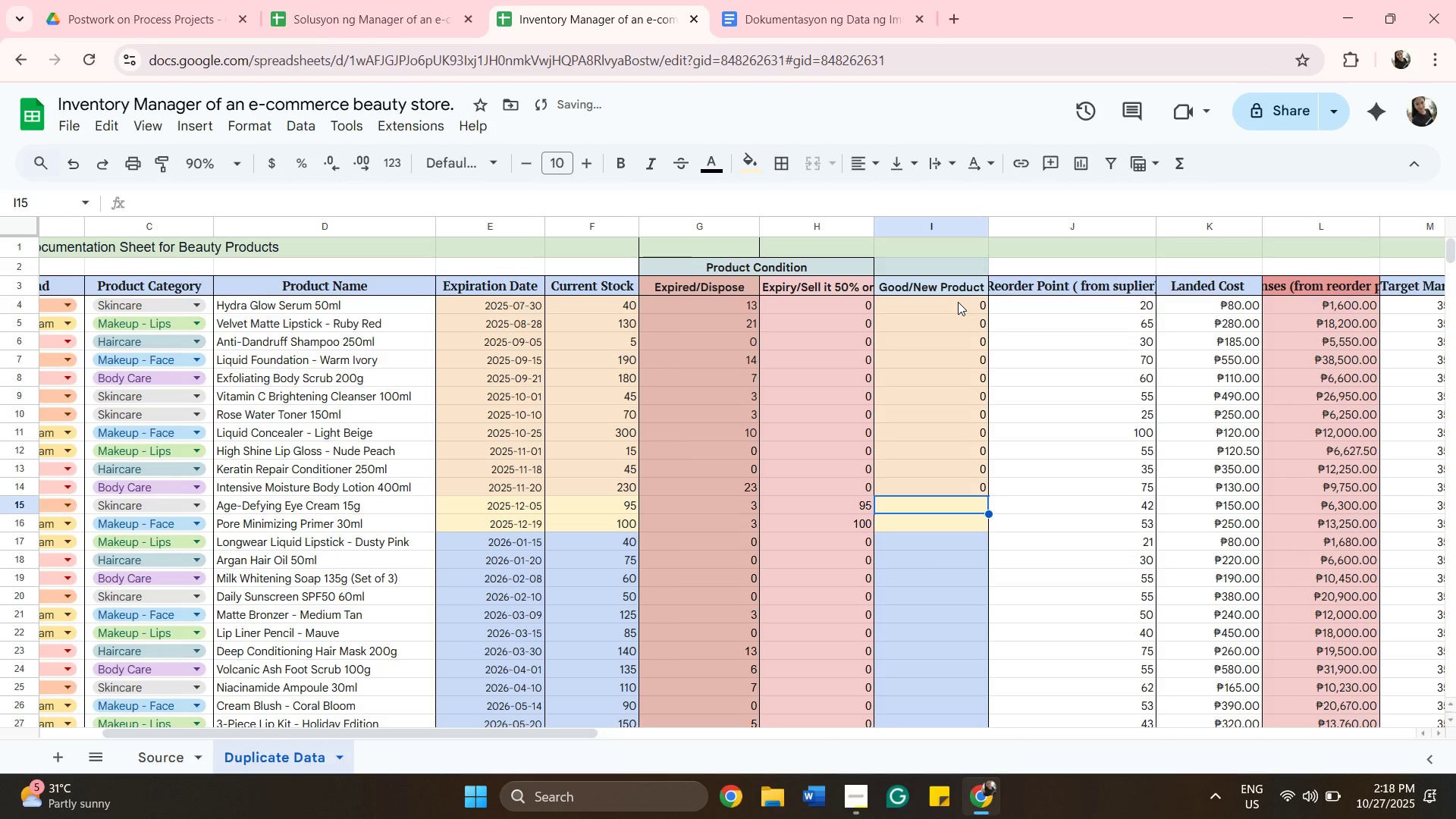 
hold_key(key=0, duration=0.38)
 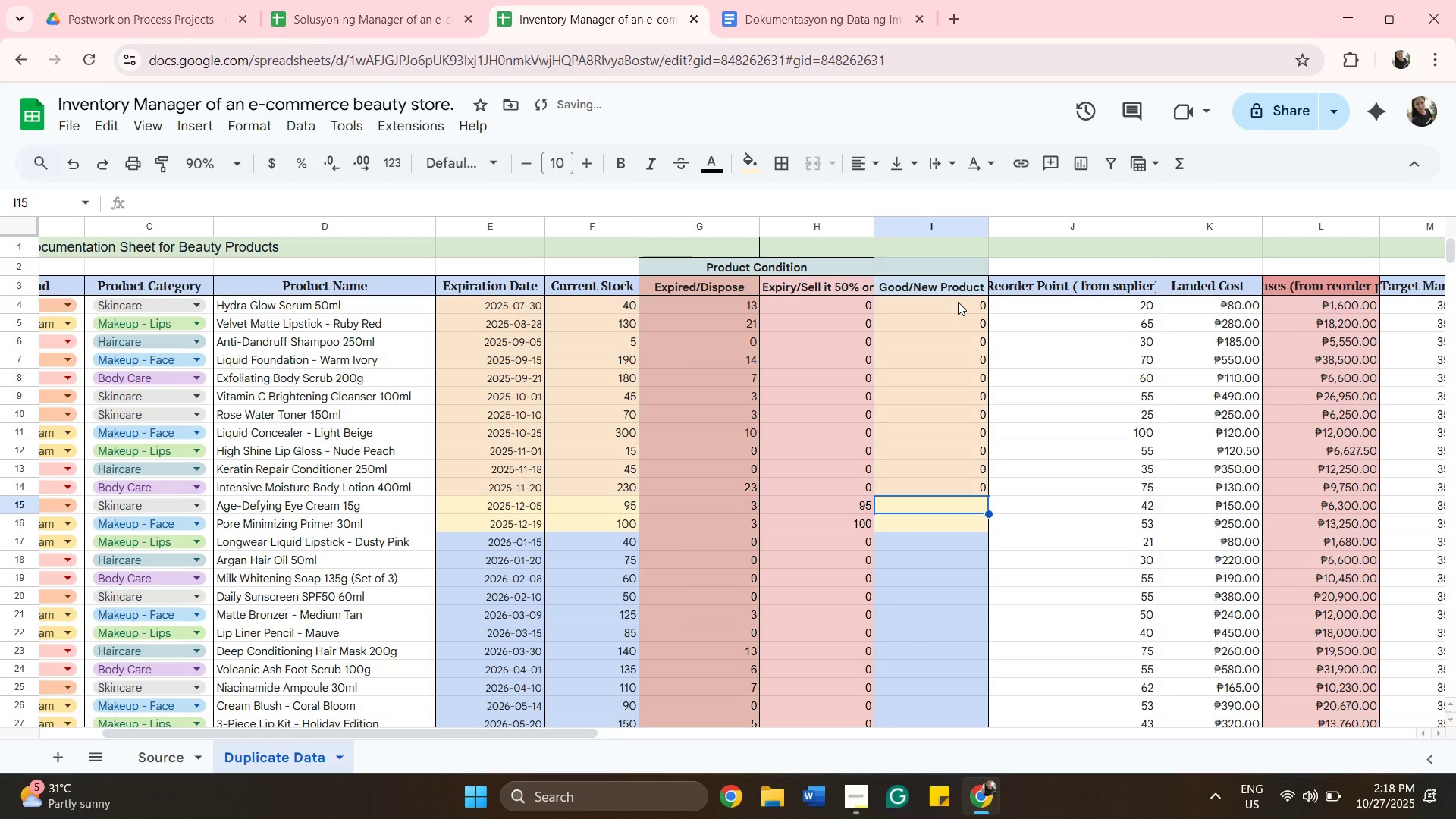 
hold_key(key=ArrowDown, duration=0.35)
 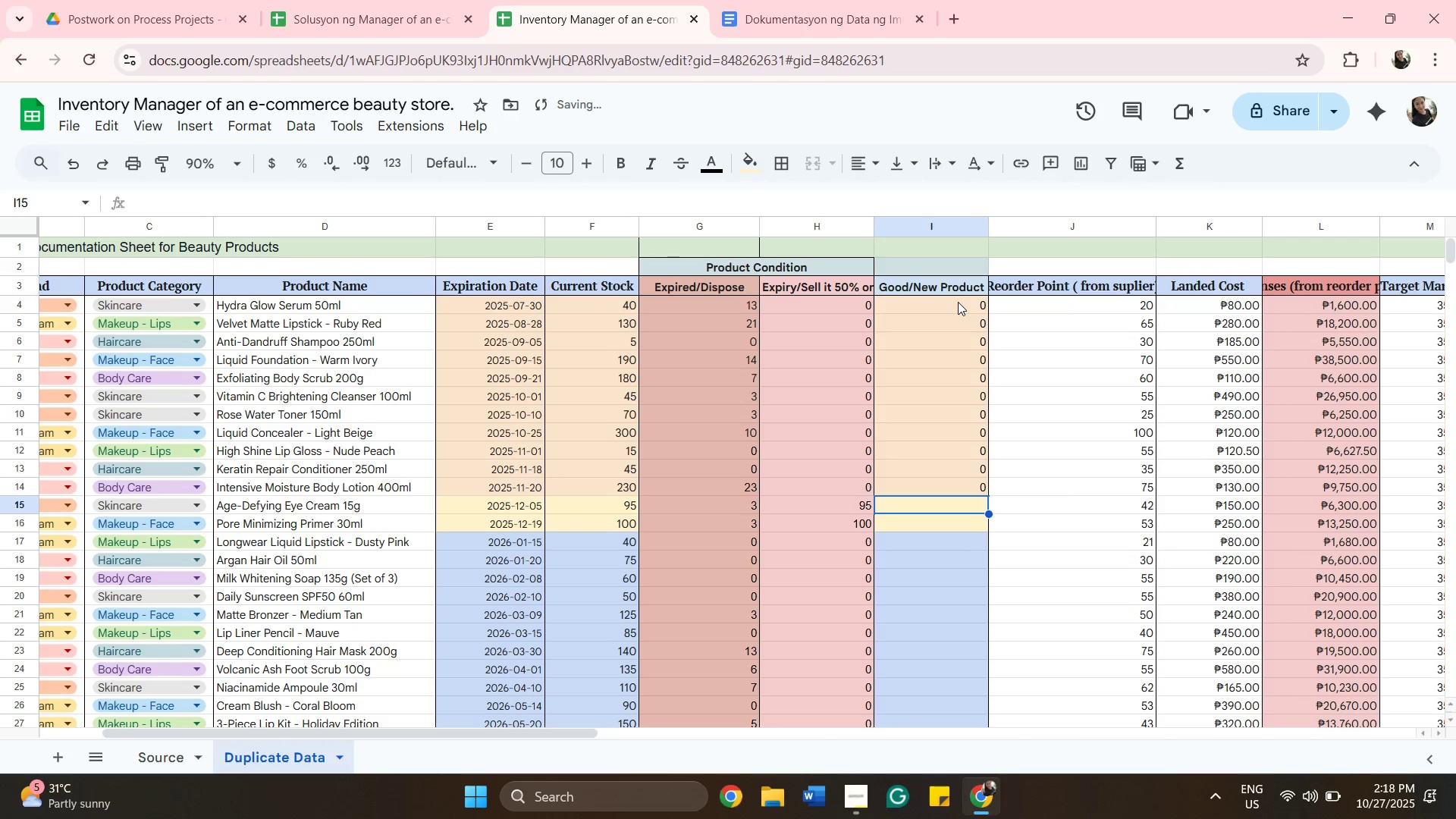 
hold_key(key=0, duration=0.47)
 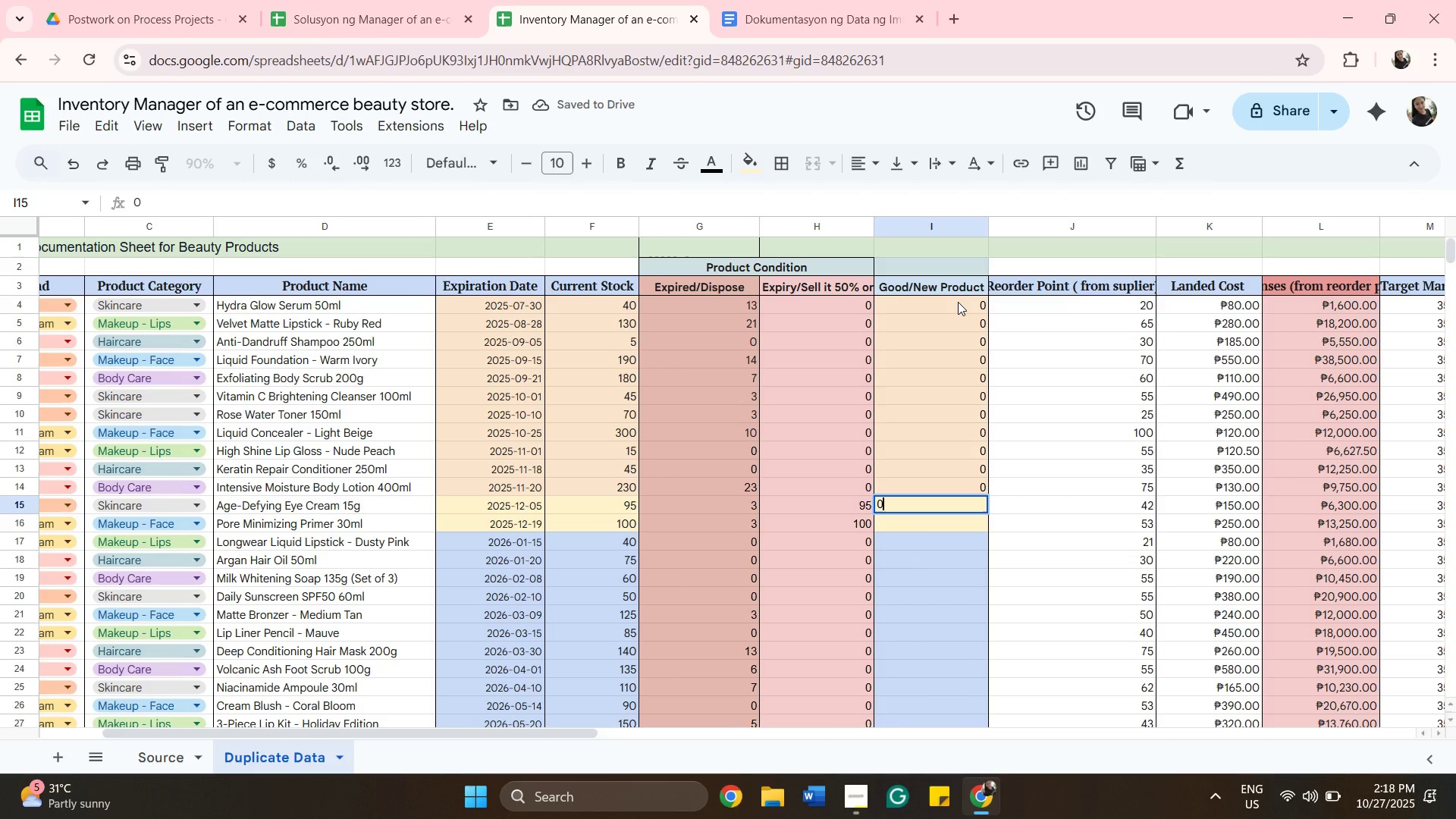 
key(ArrowDown)
 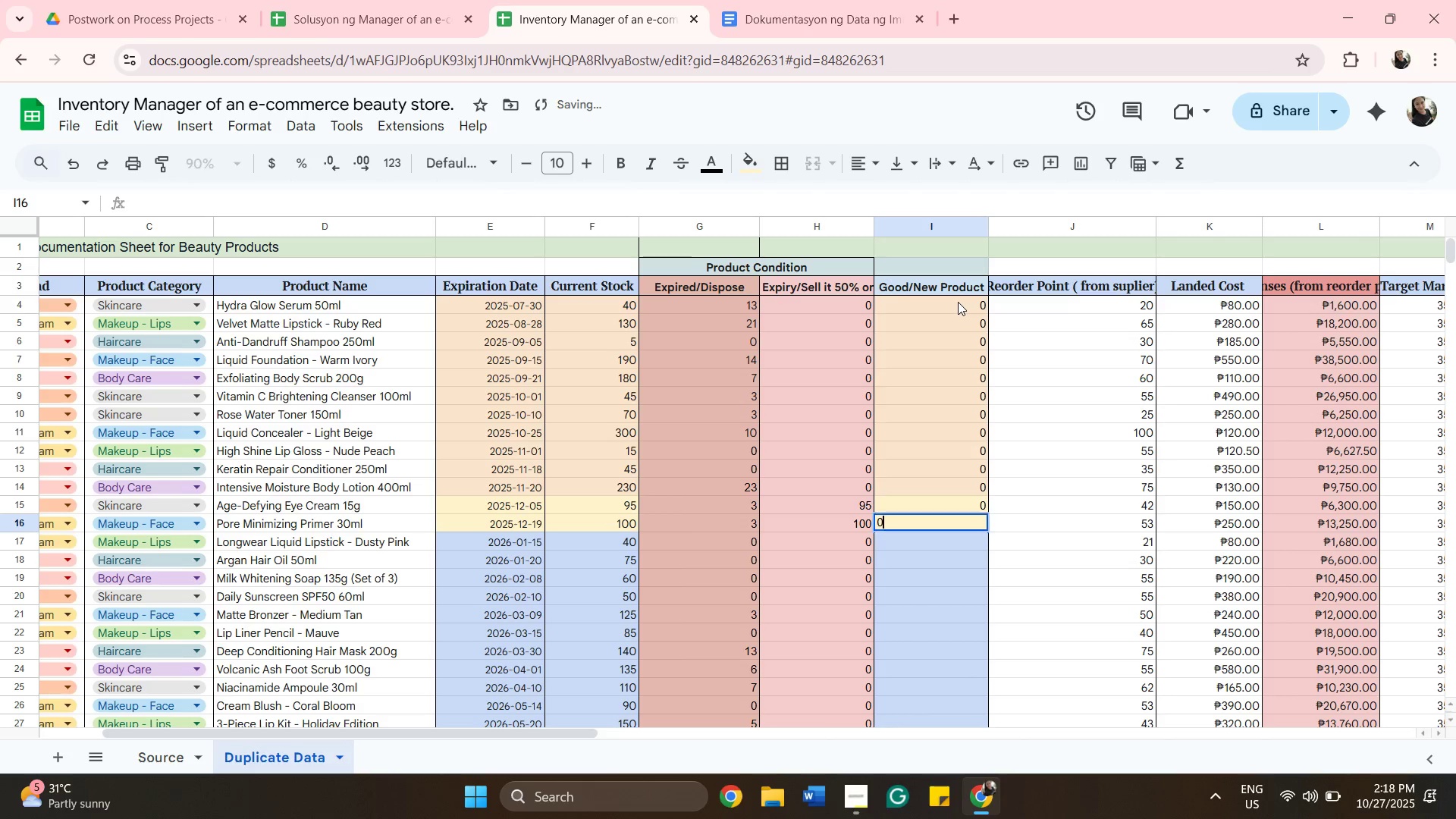 
hold_key(key=0, duration=0.32)
 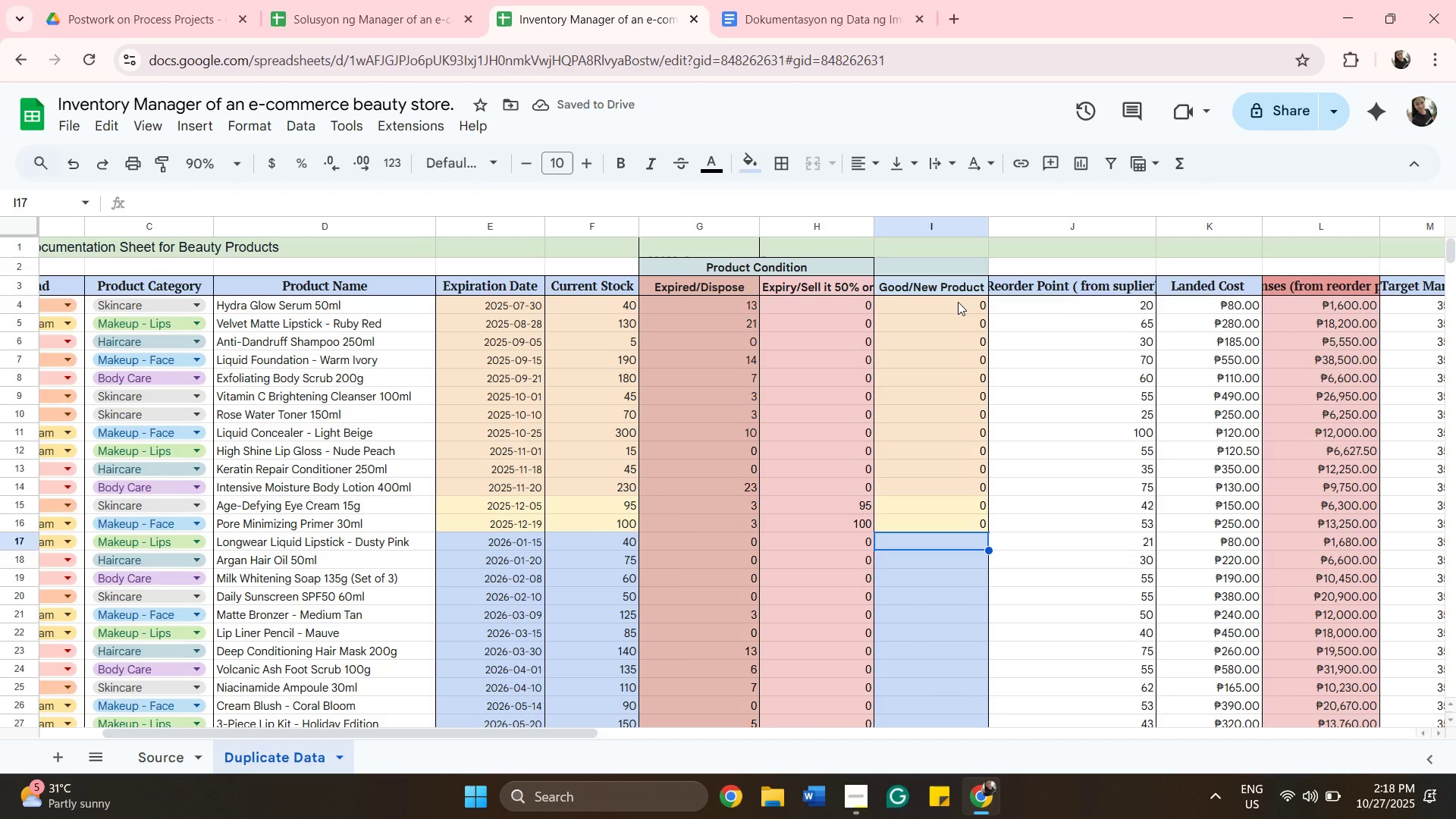 
key(ArrowDown)
 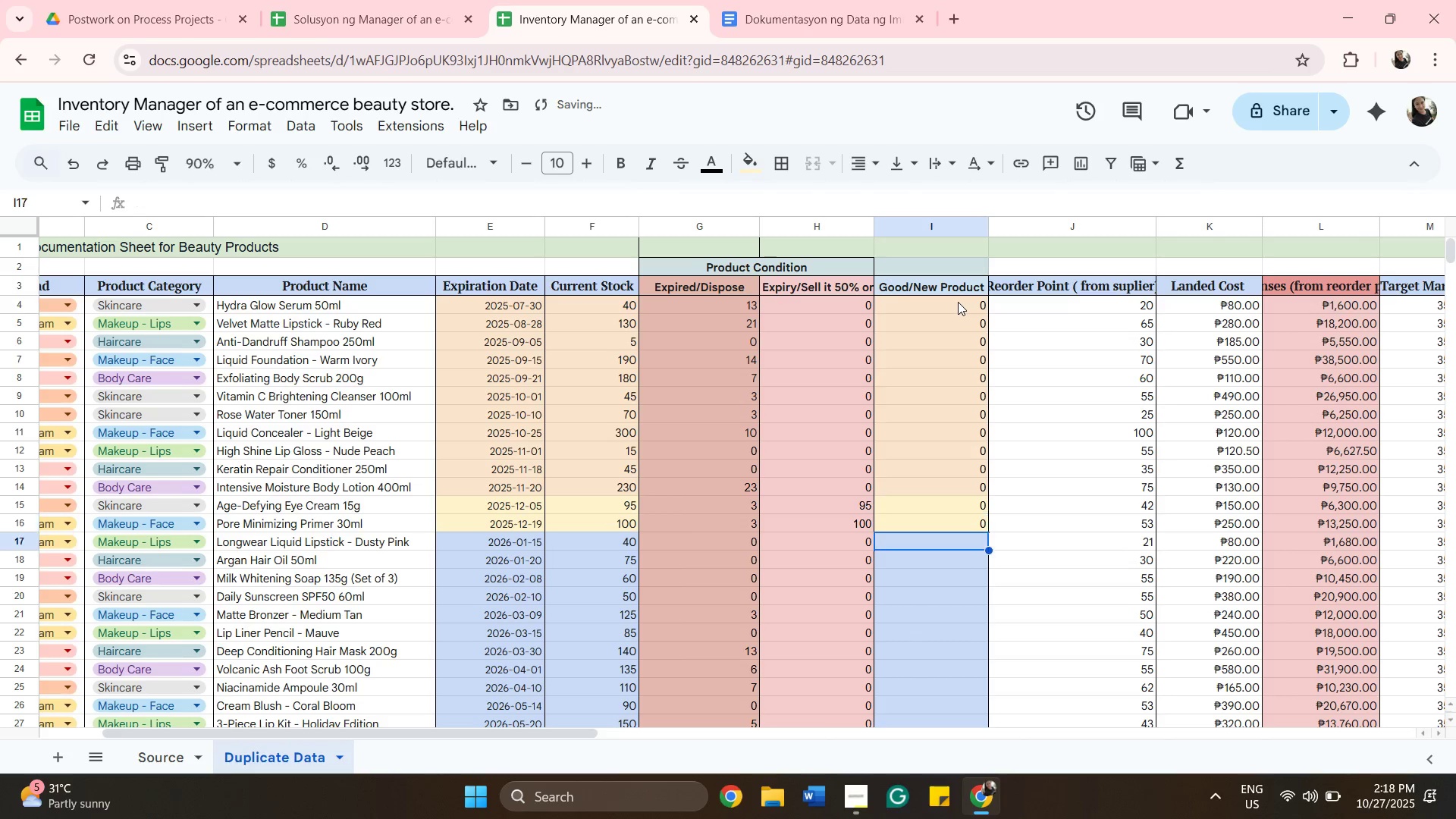 
wait(9.97)
 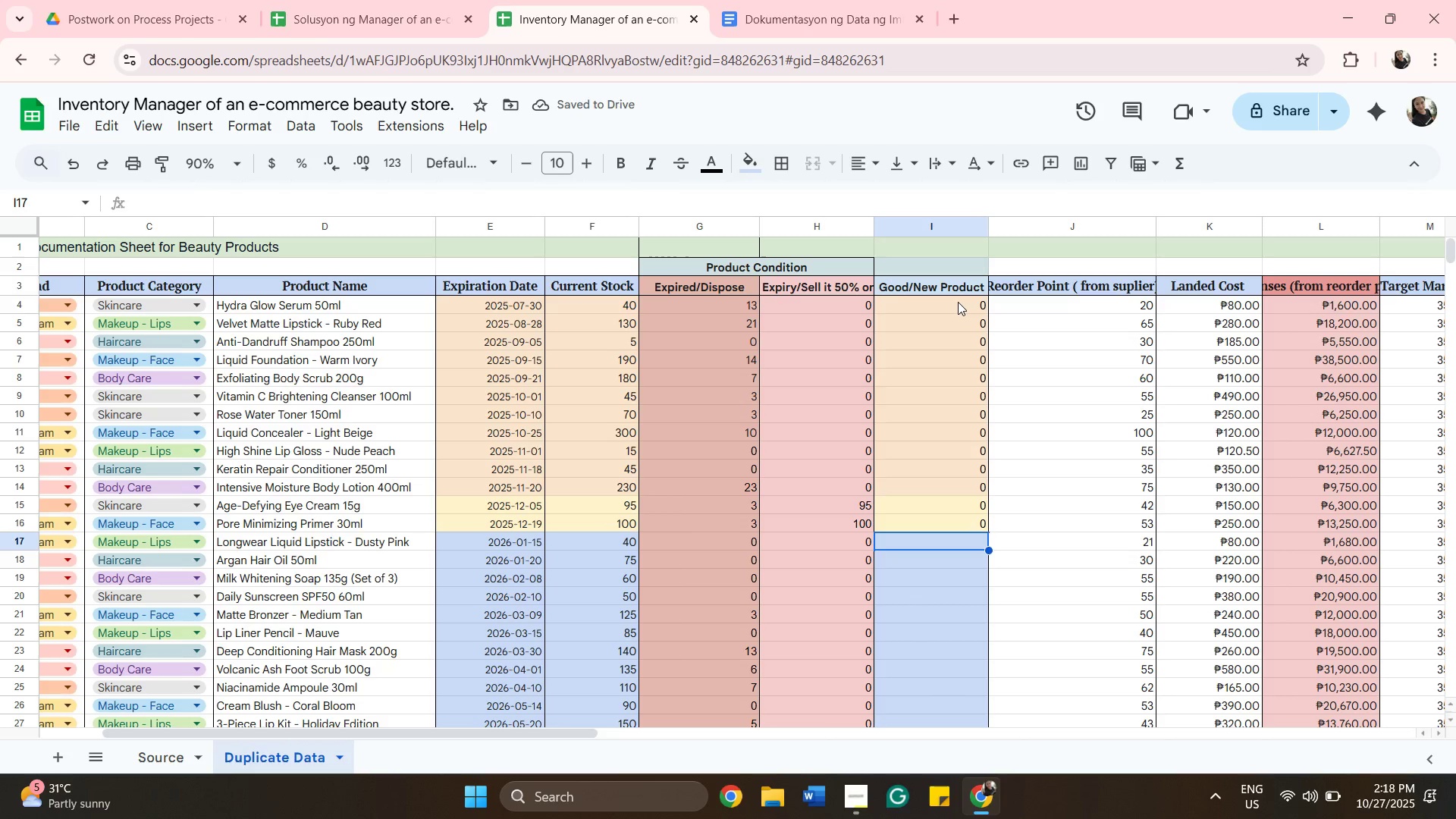 
left_click([958, 303])
 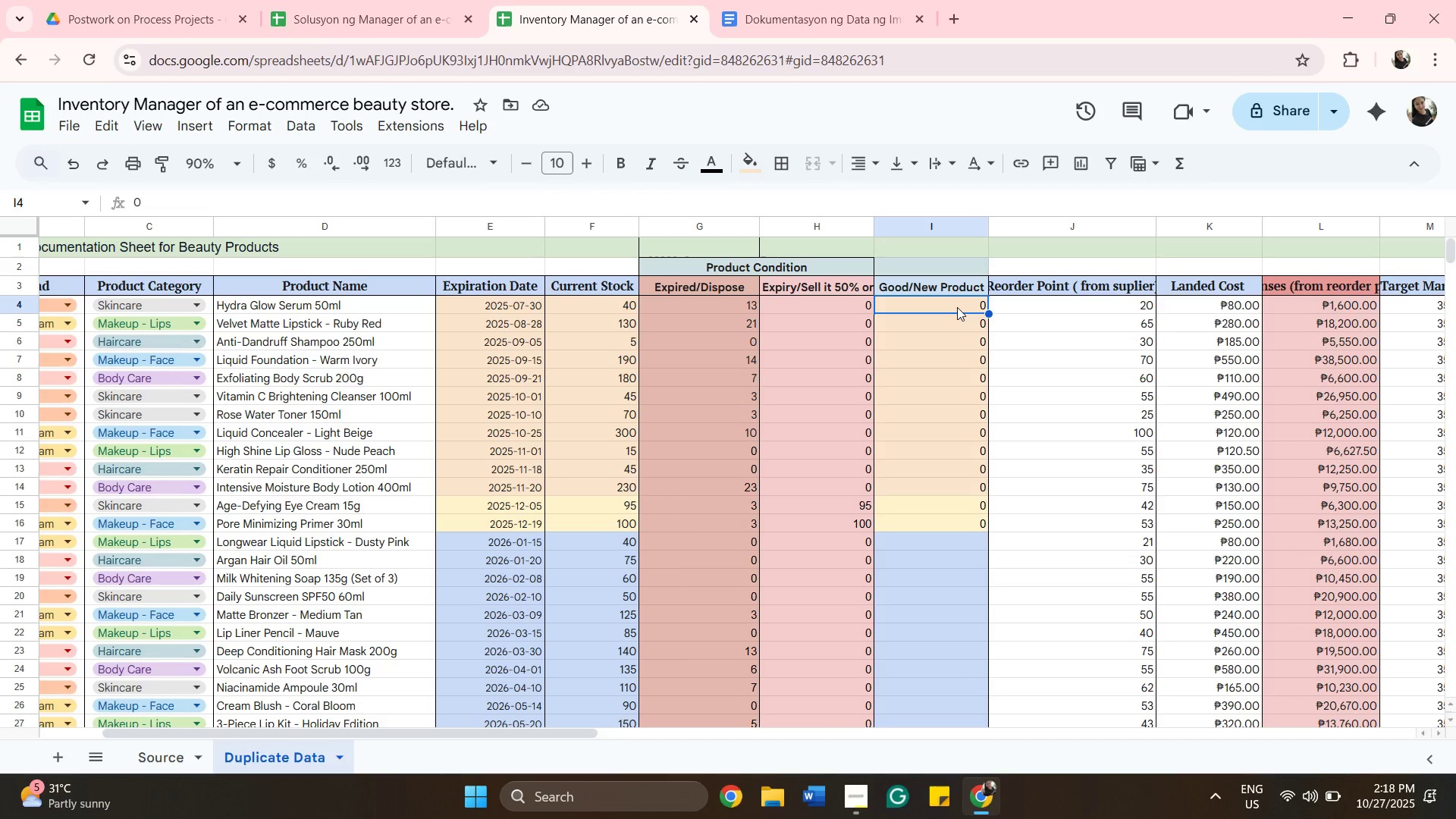 
type(=sum)
 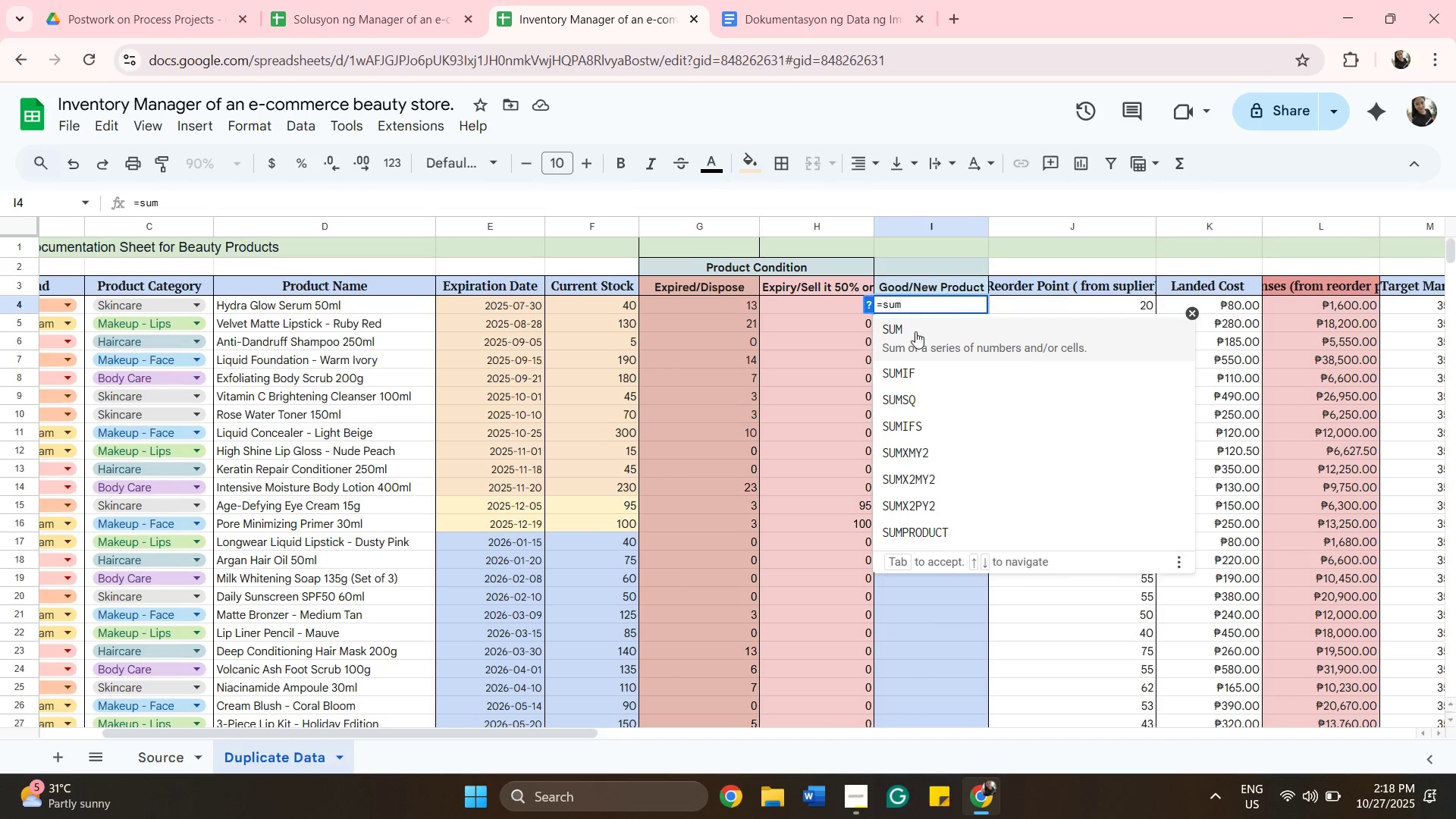 
left_click([916, 332])
 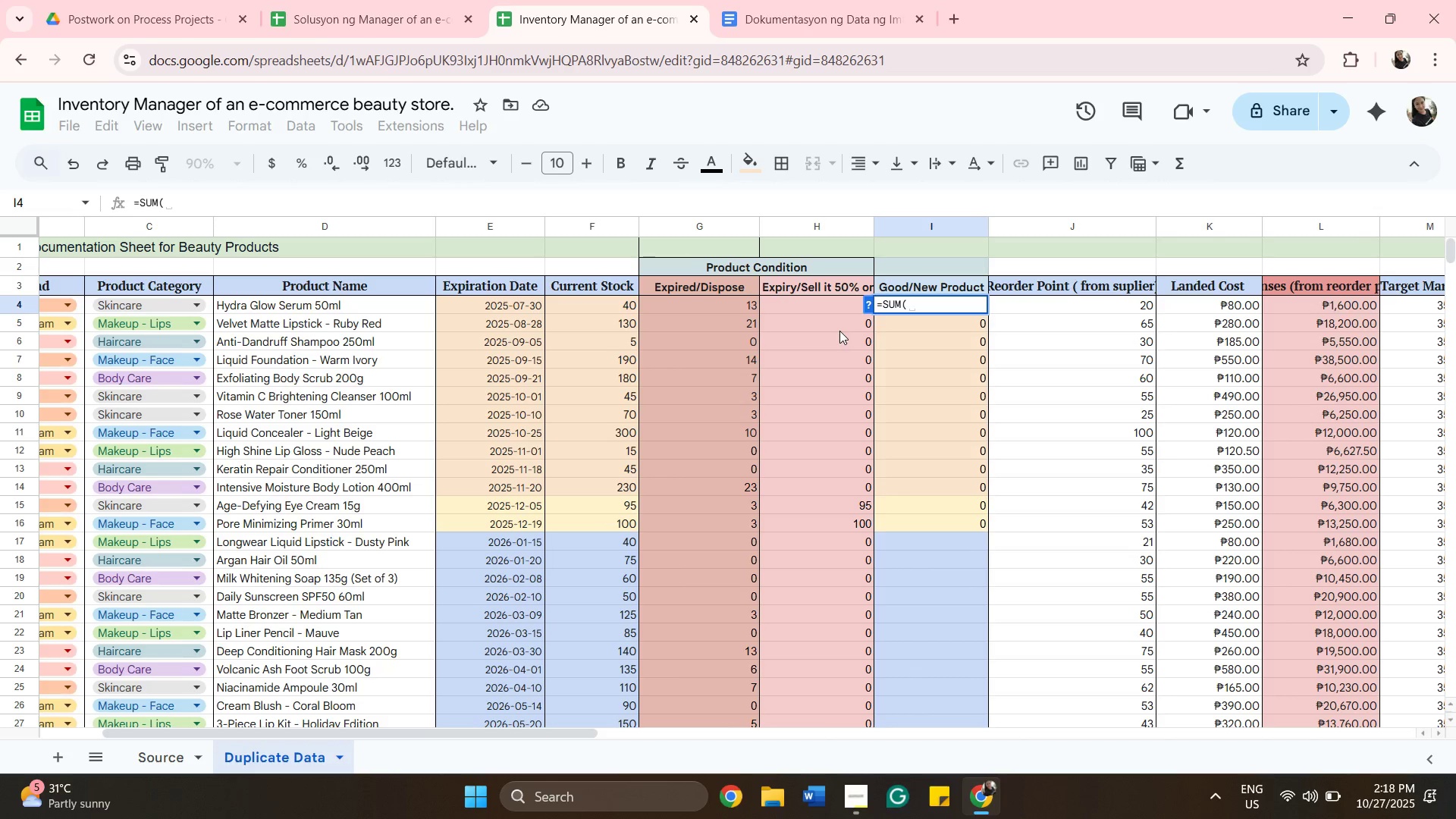 
wait(16.18)
 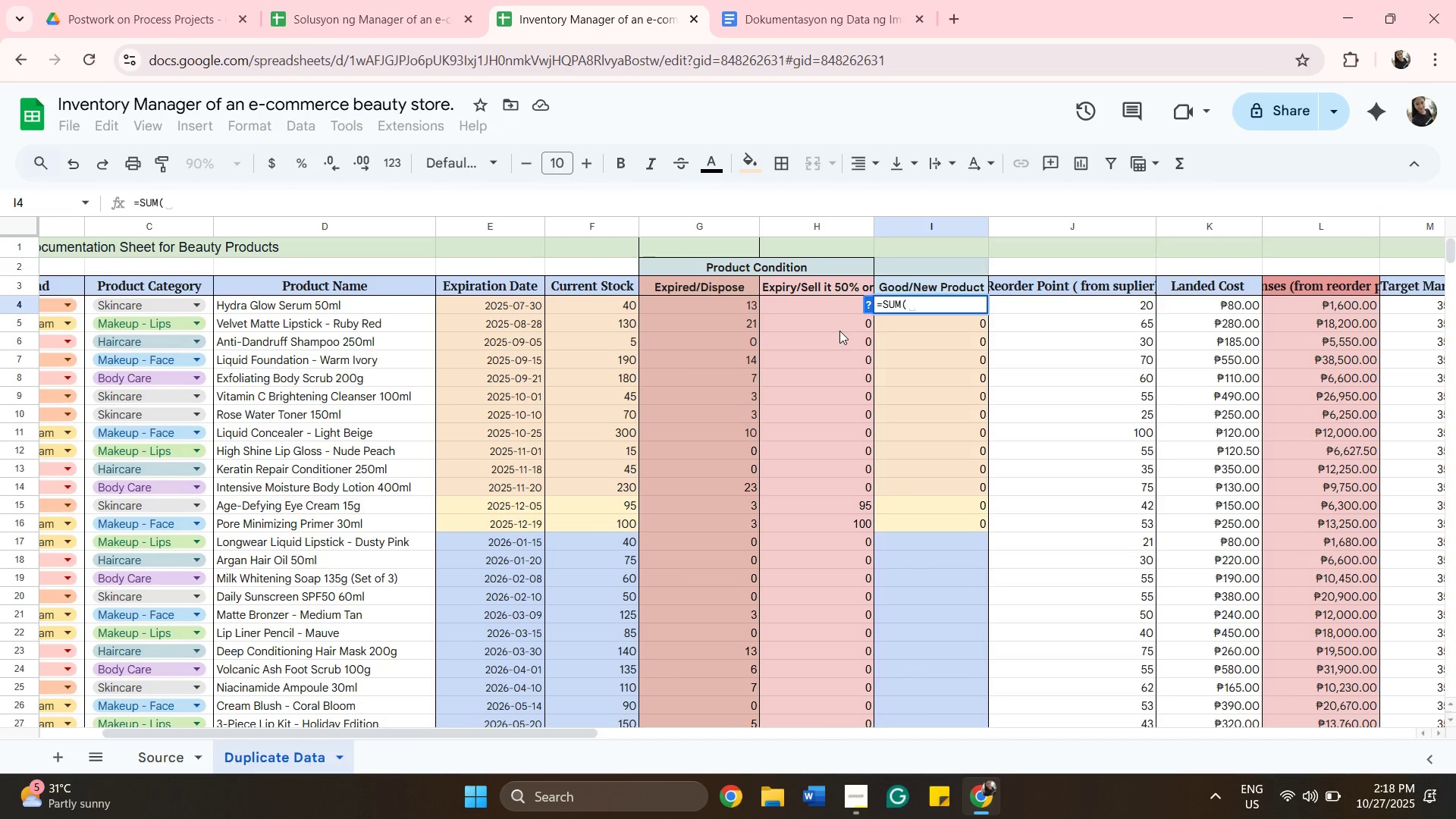 
key(Backspace)
 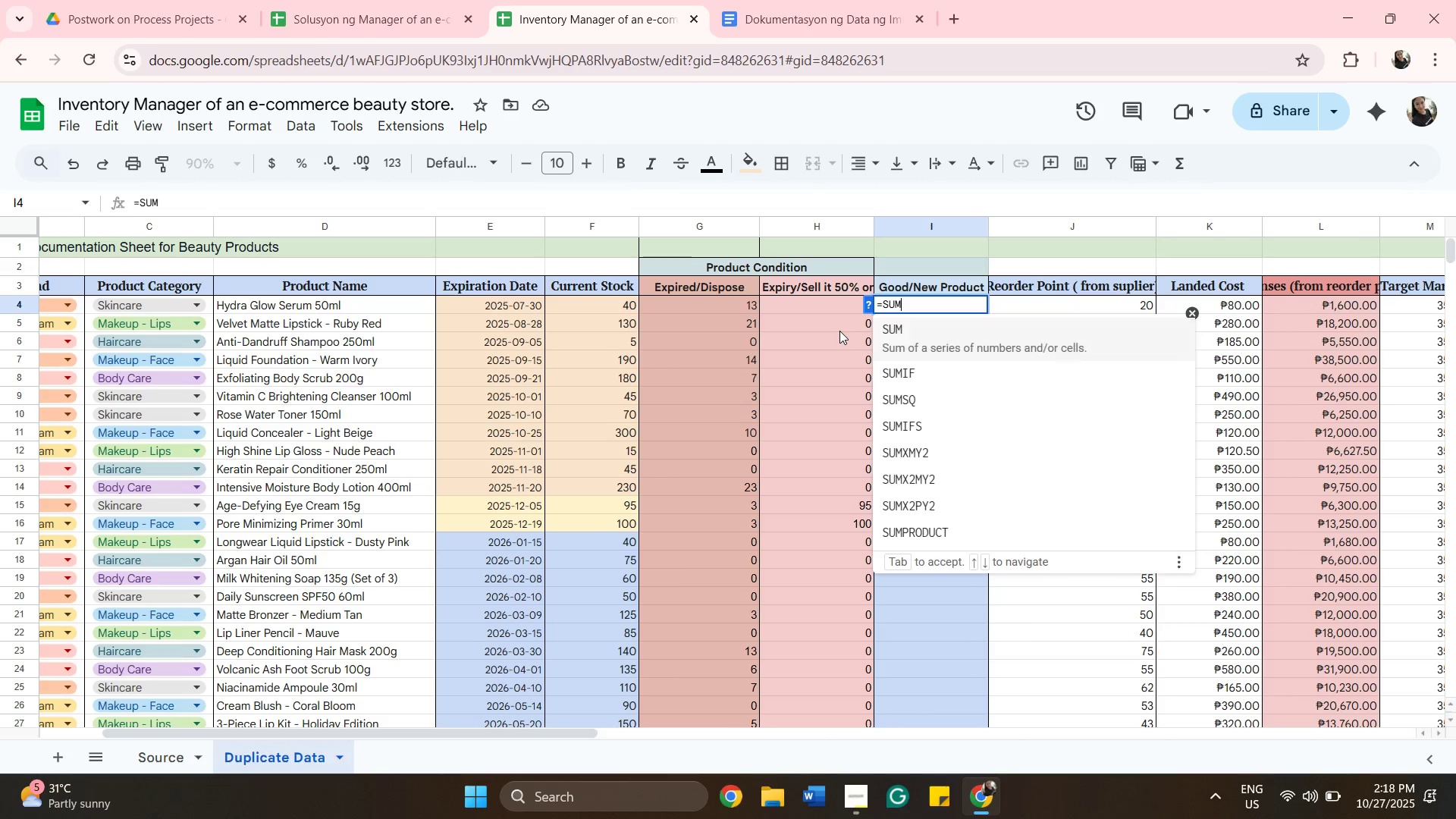 
key(Backspace)
 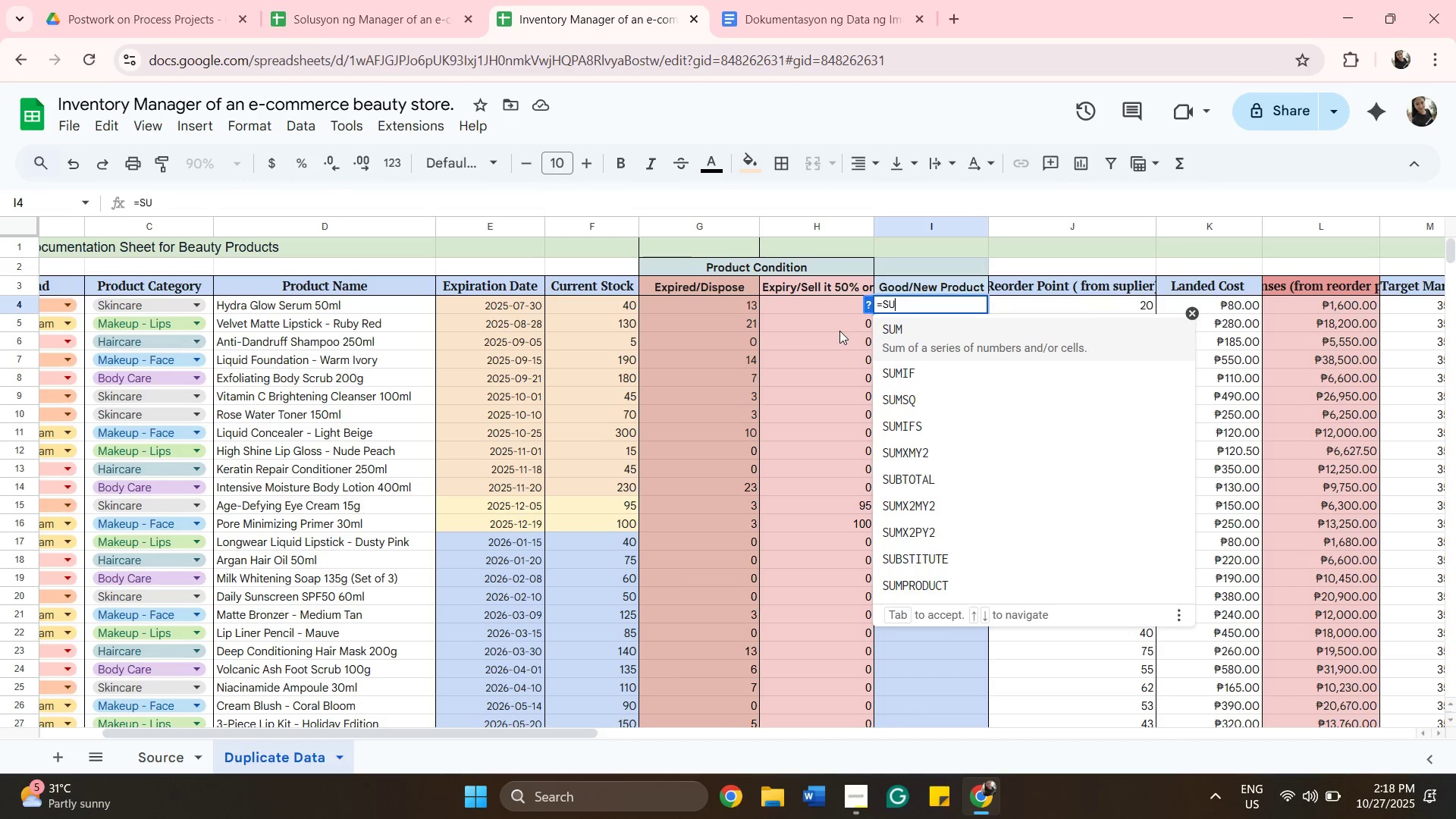 
key(Backspace)
 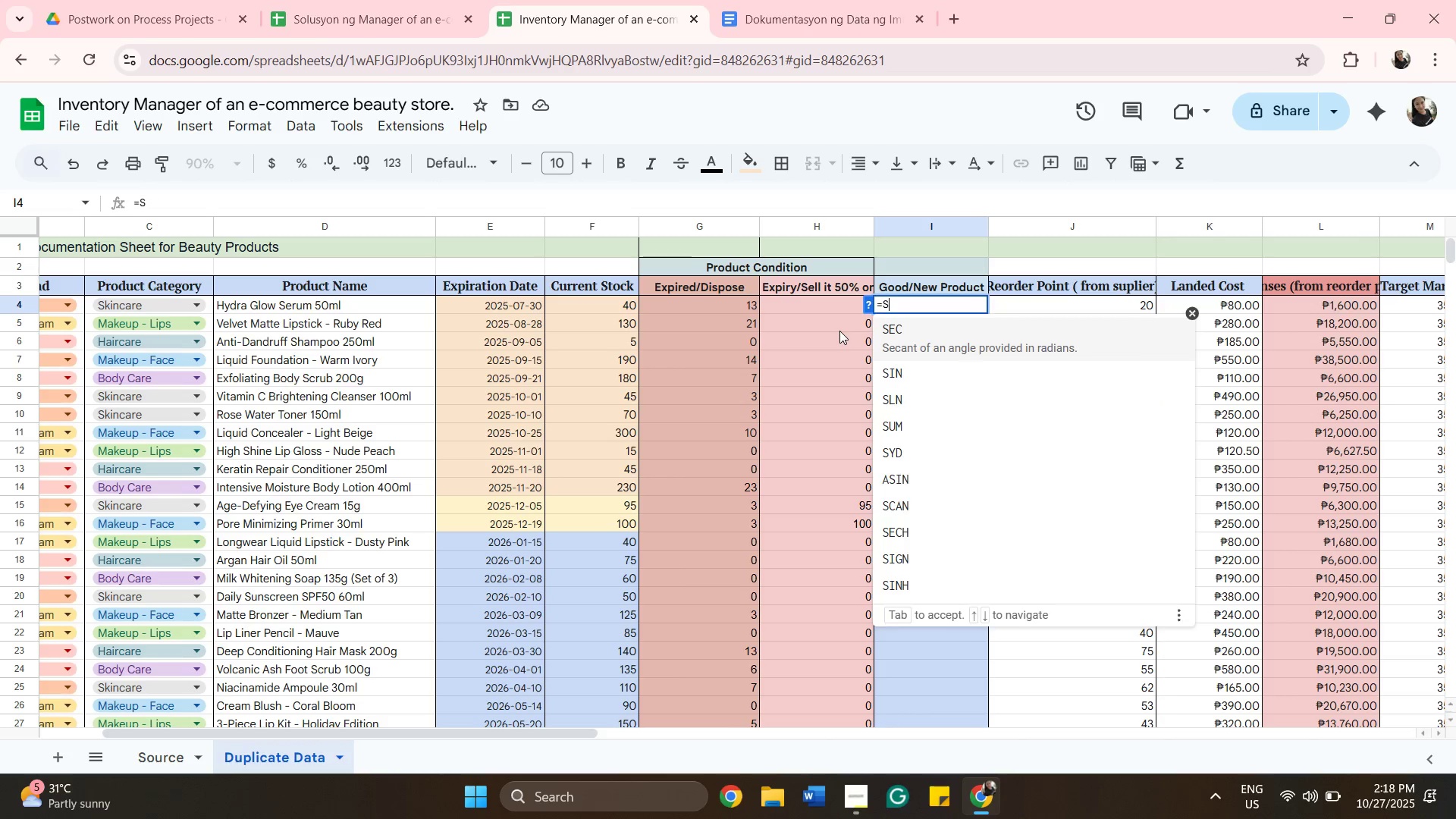 
key(Backspace)
 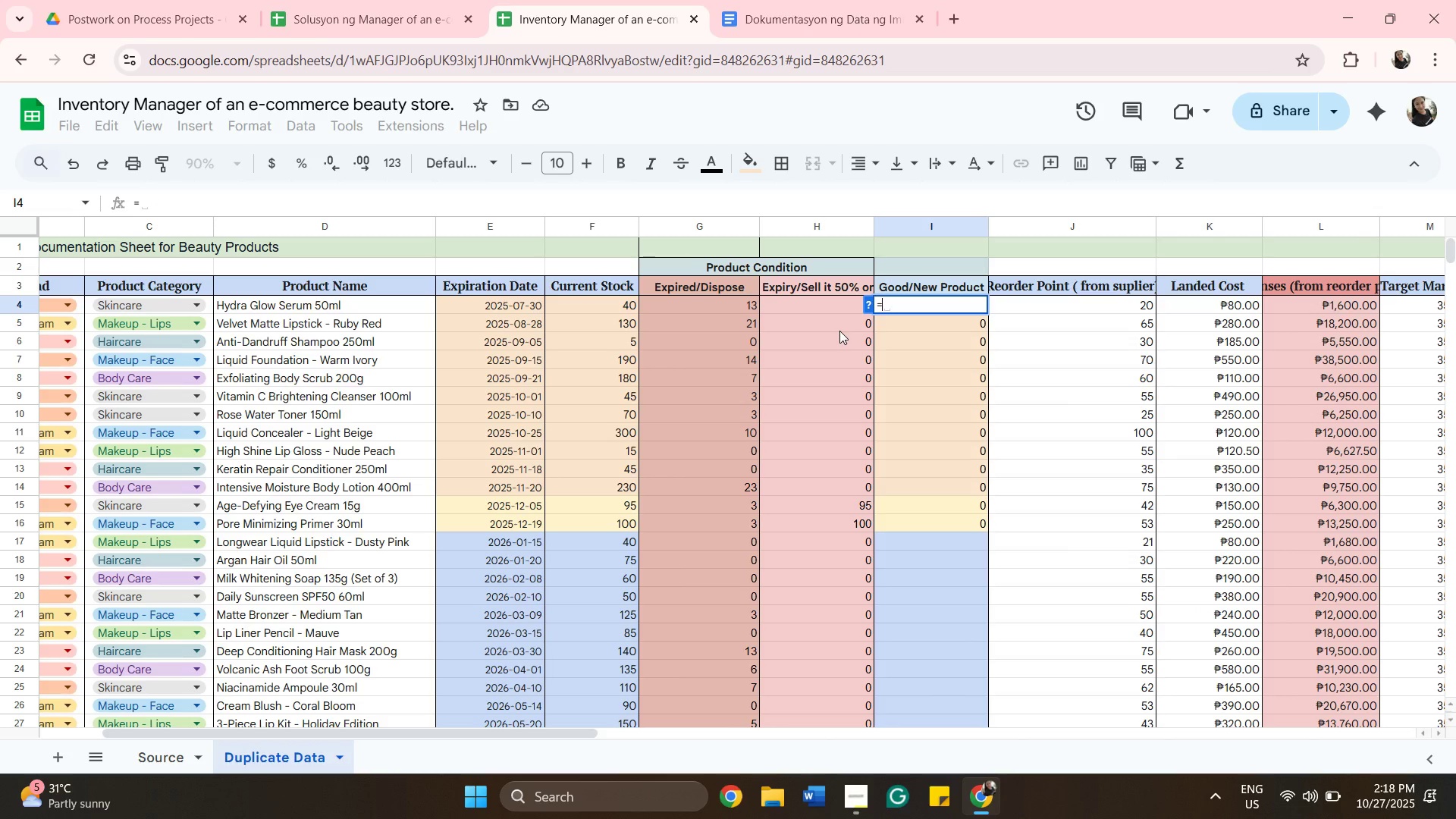 
key(Backspace)
 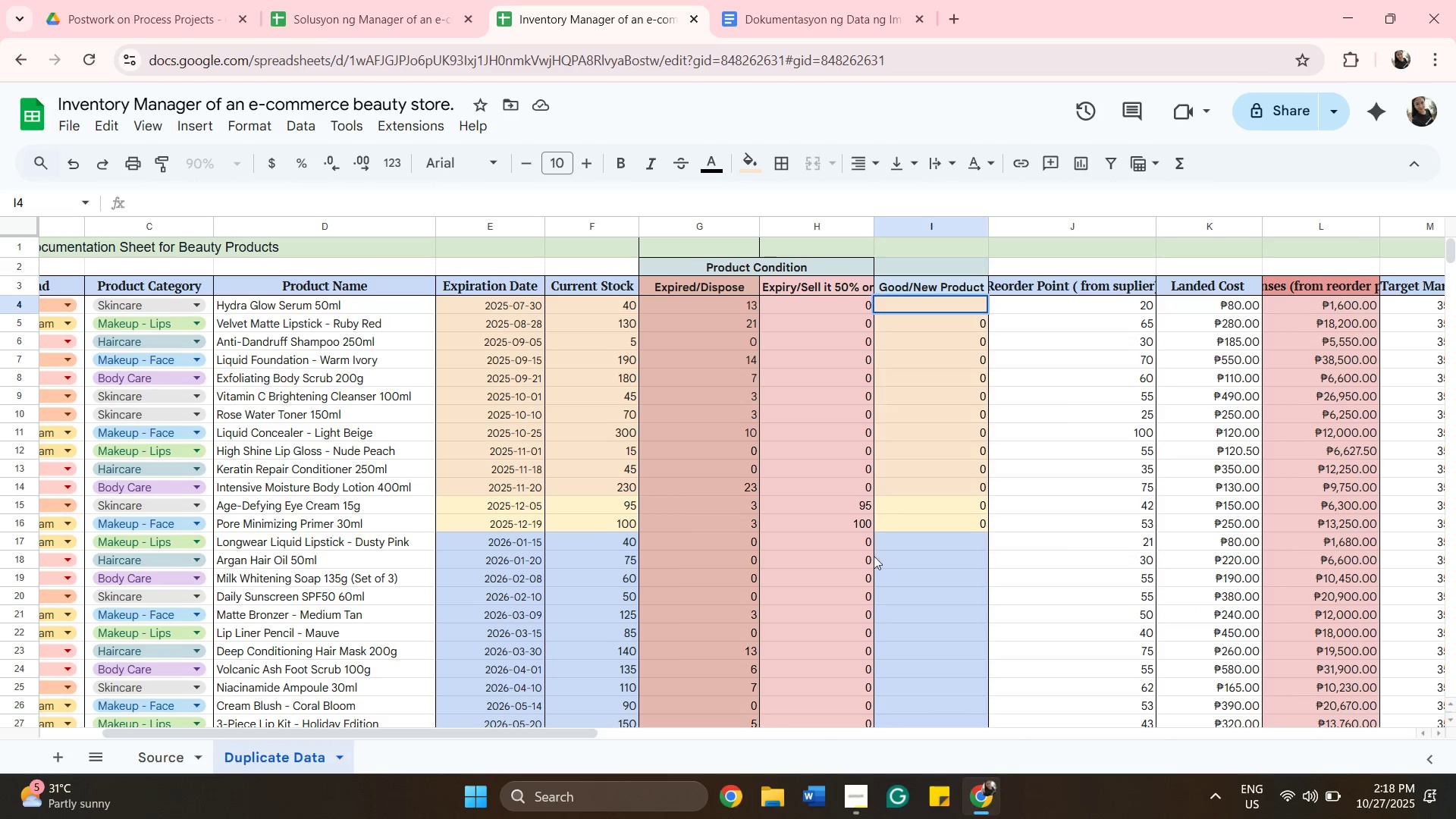 
scroll: coordinate [861, 521], scroll_direction: down, amount: 2.0
 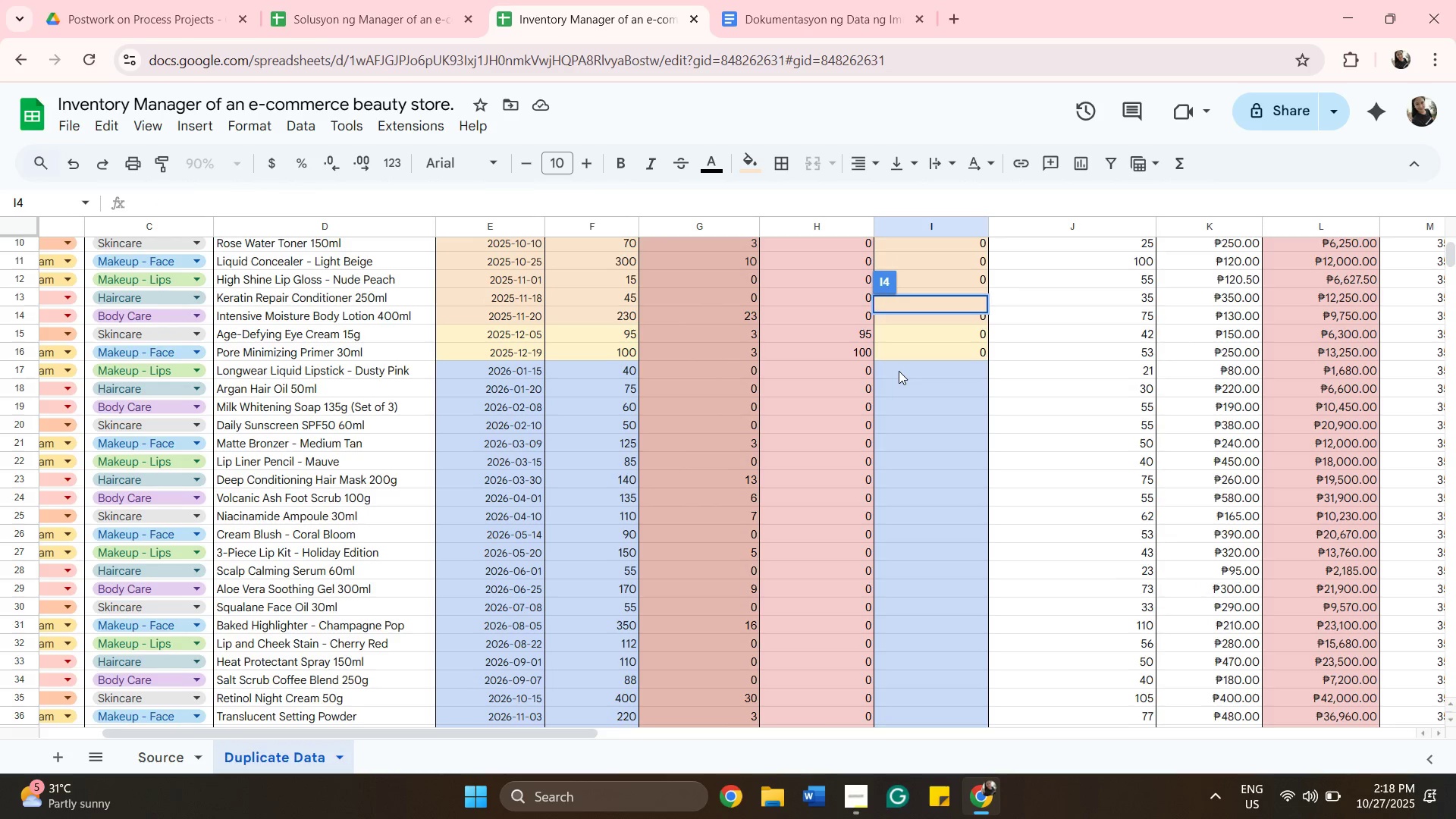 
left_click([899, 371])
 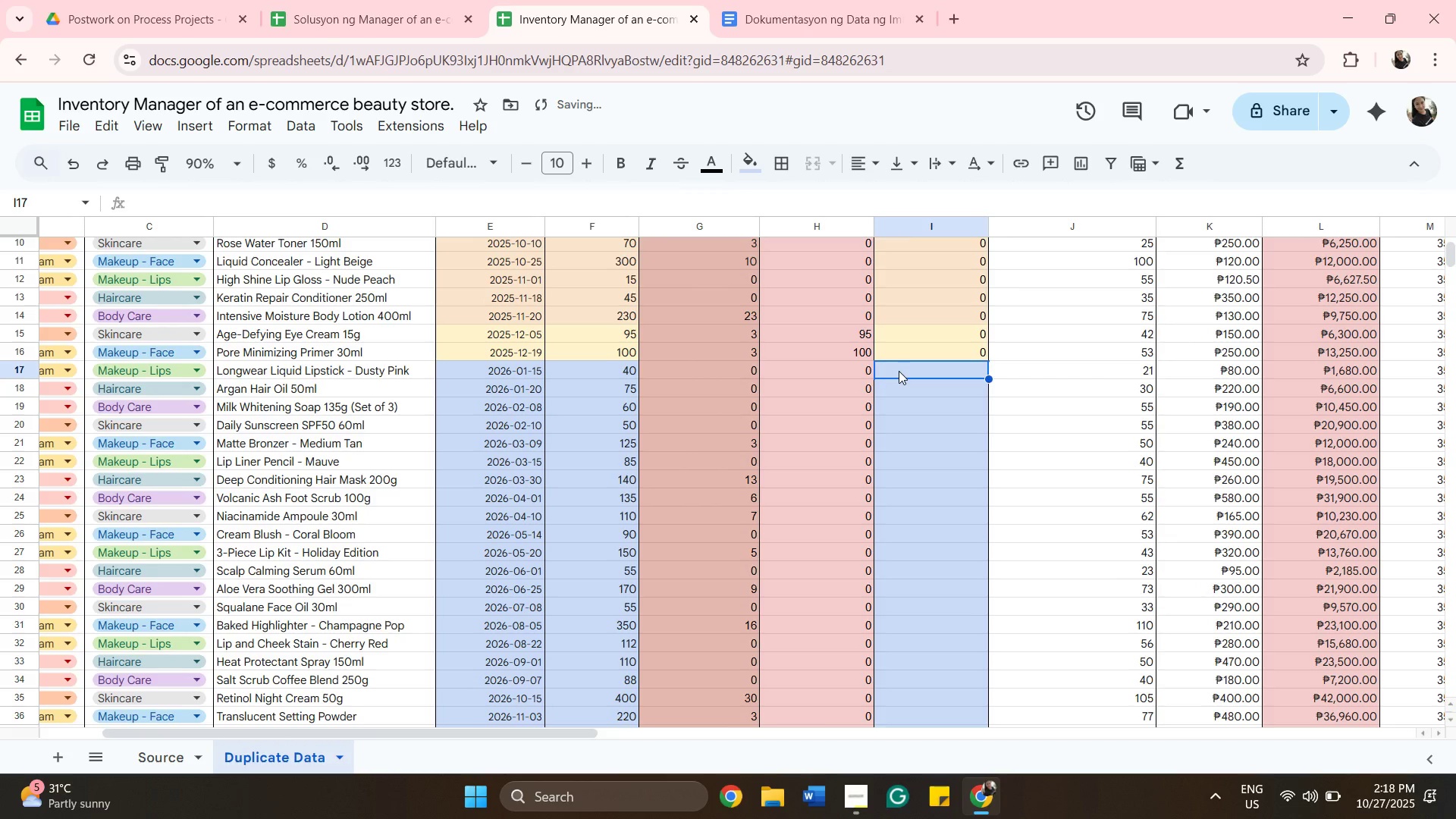 
type(=sum)
 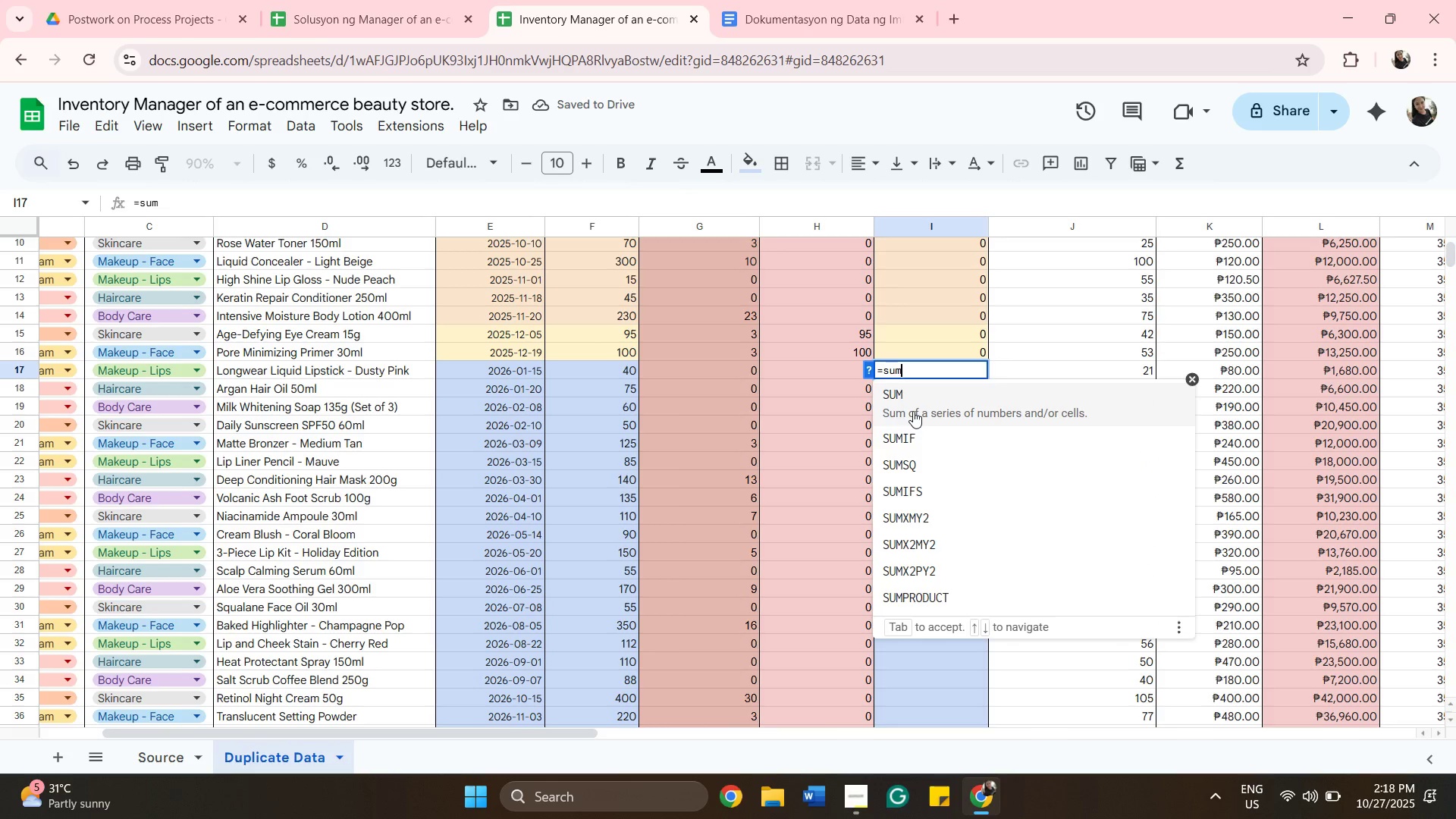 
left_click([915, 408])
 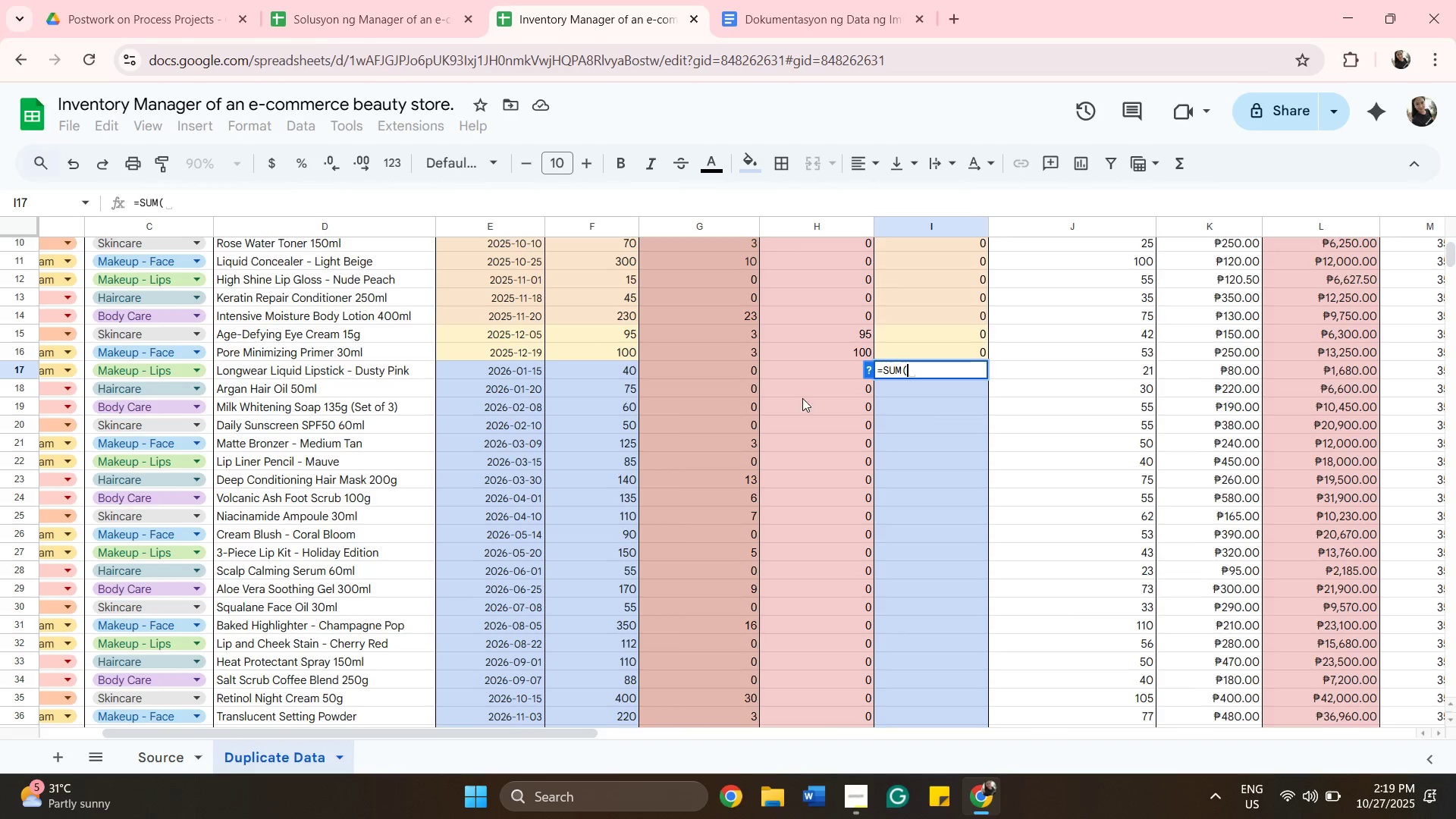 
left_click([605, 370])
 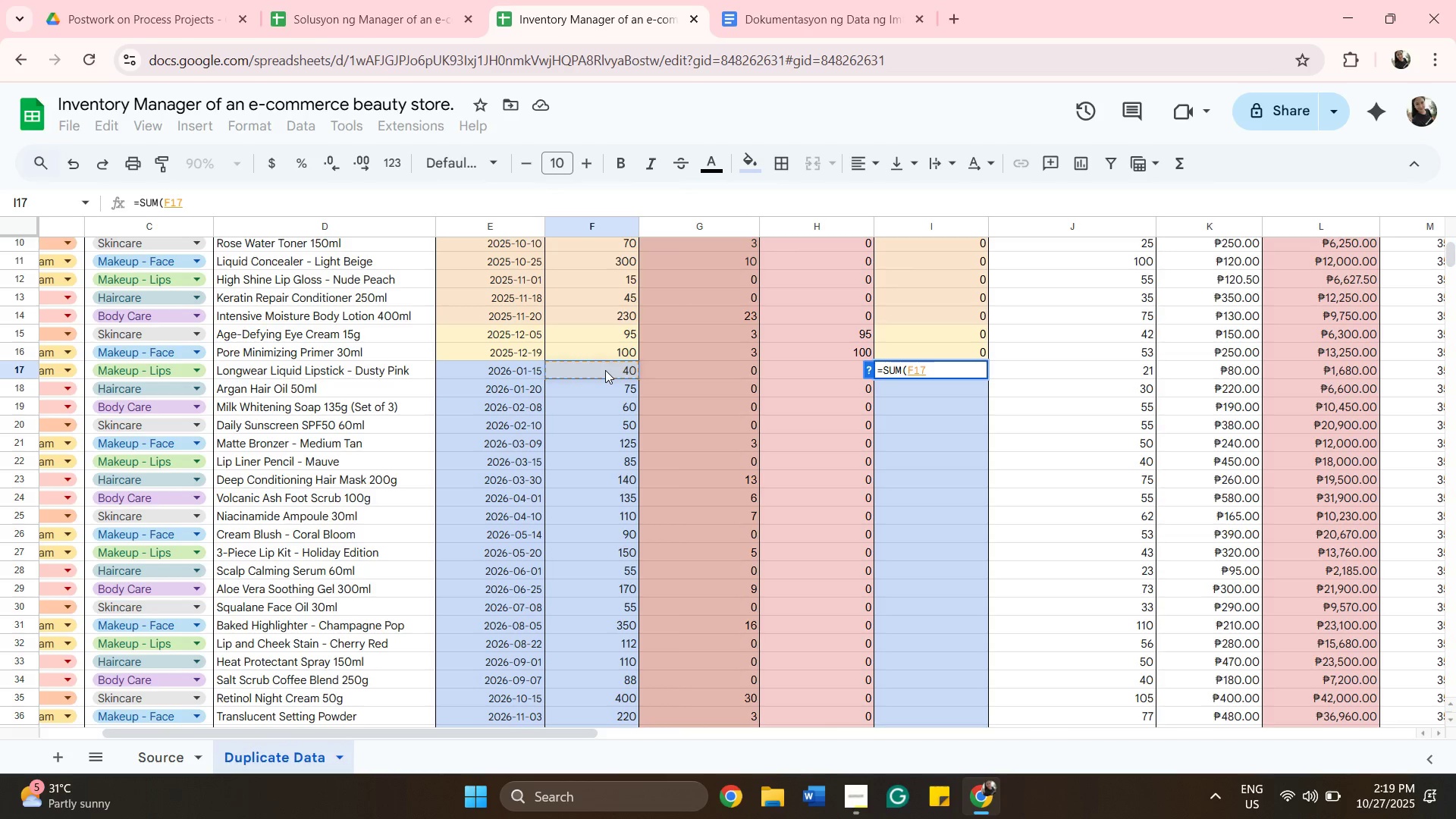 
key(Comma)
 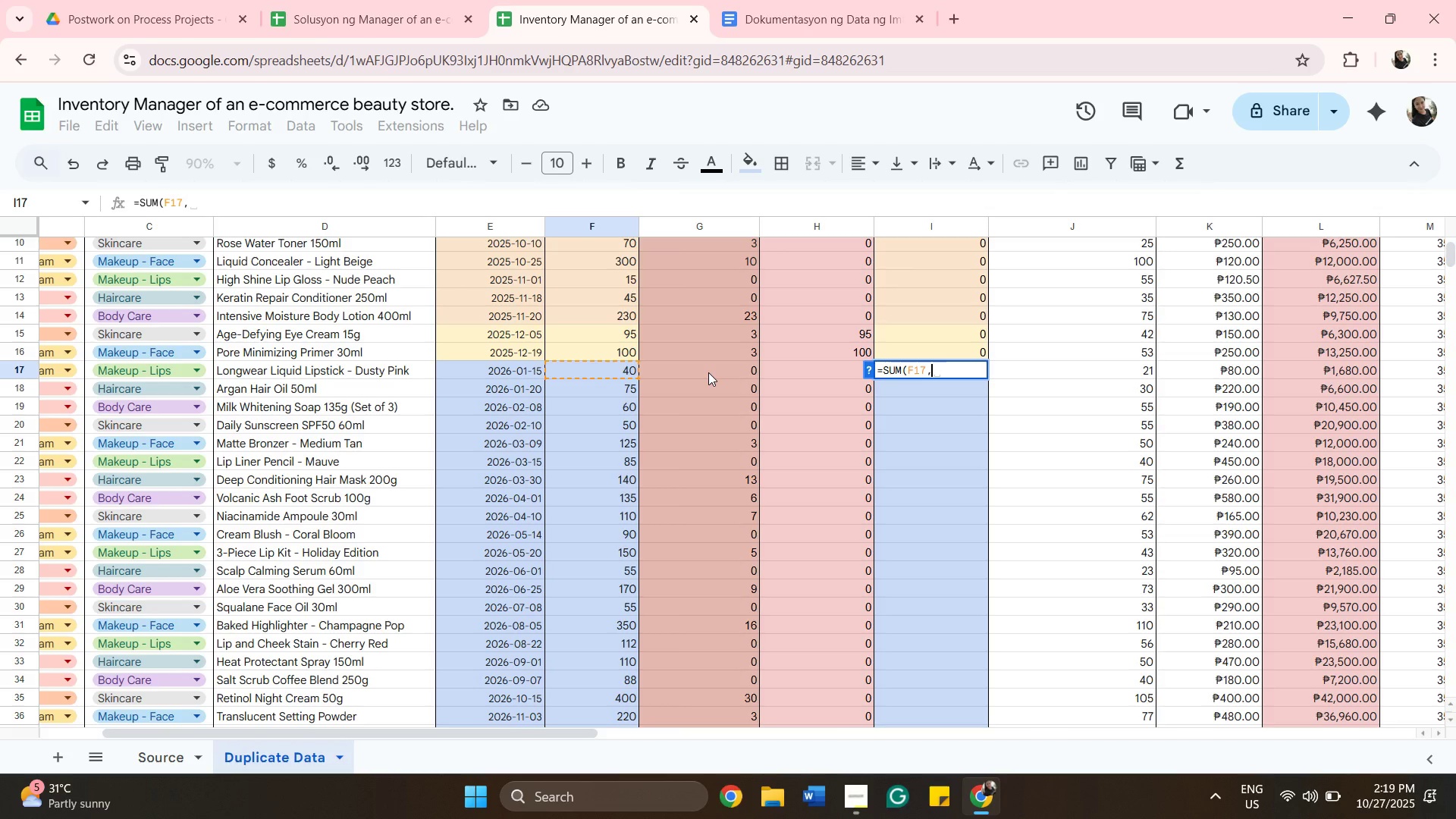 
left_click([708, 372])
 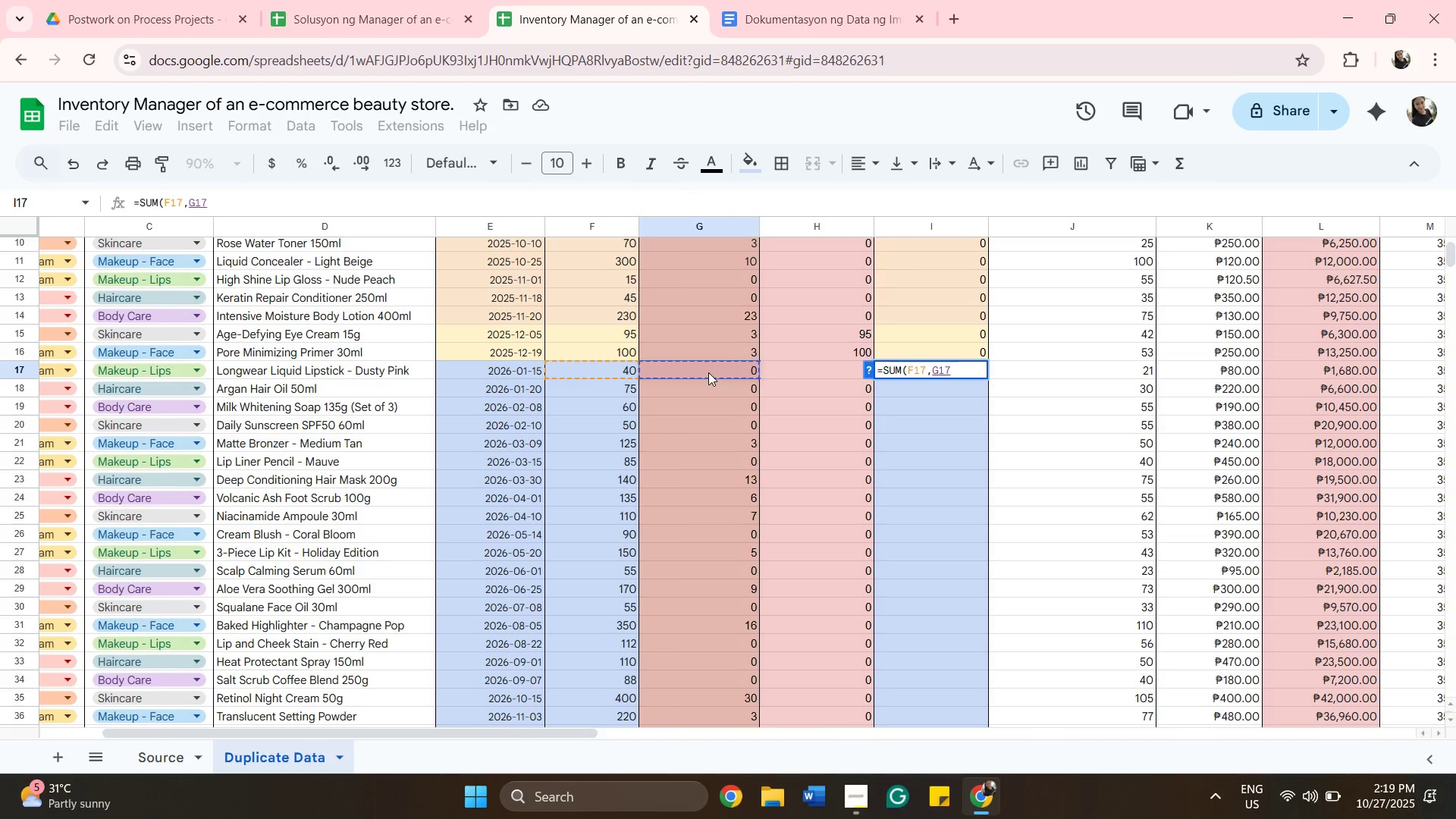 
key(Enter)
 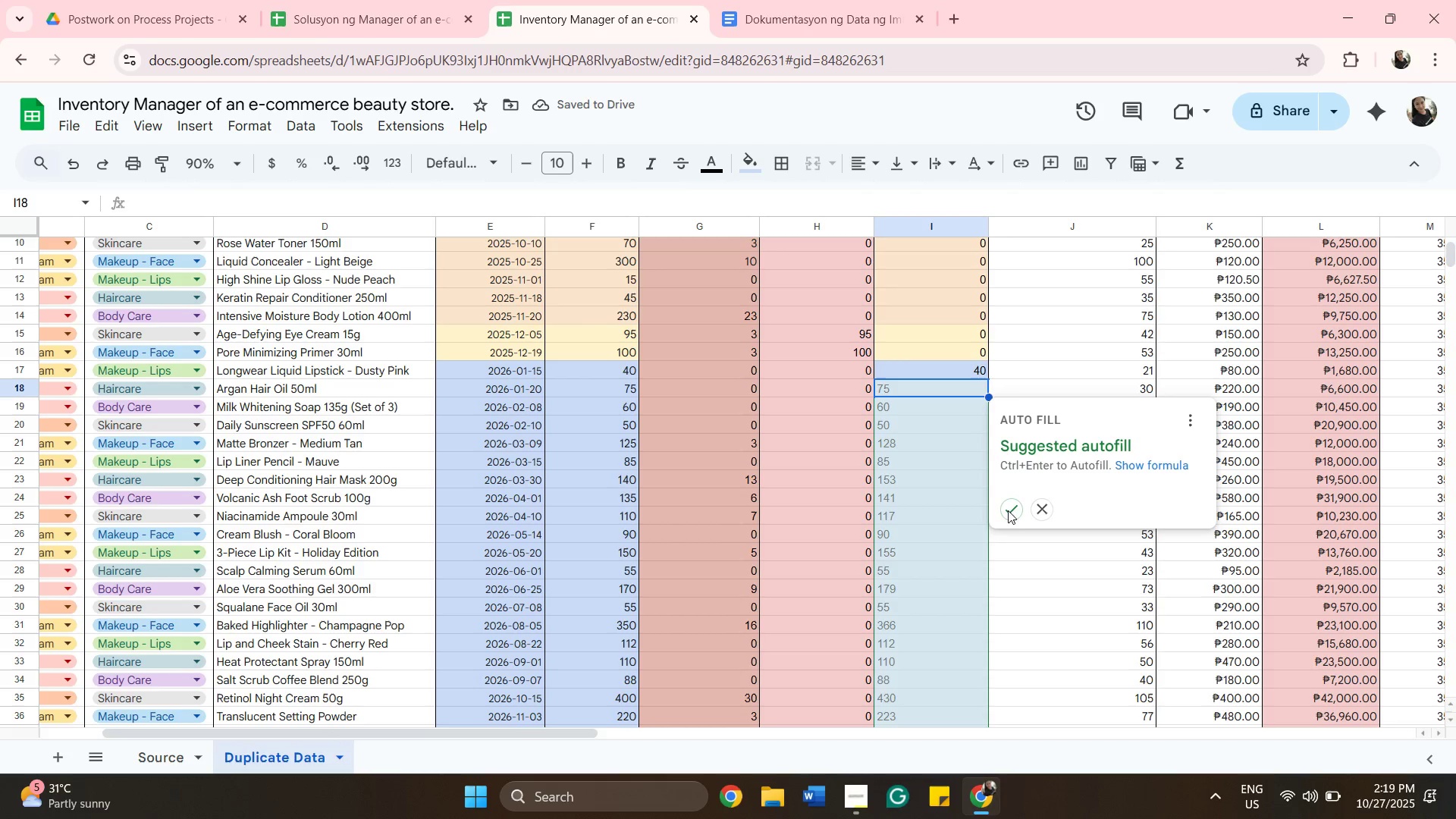 
left_click([1009, 516])
 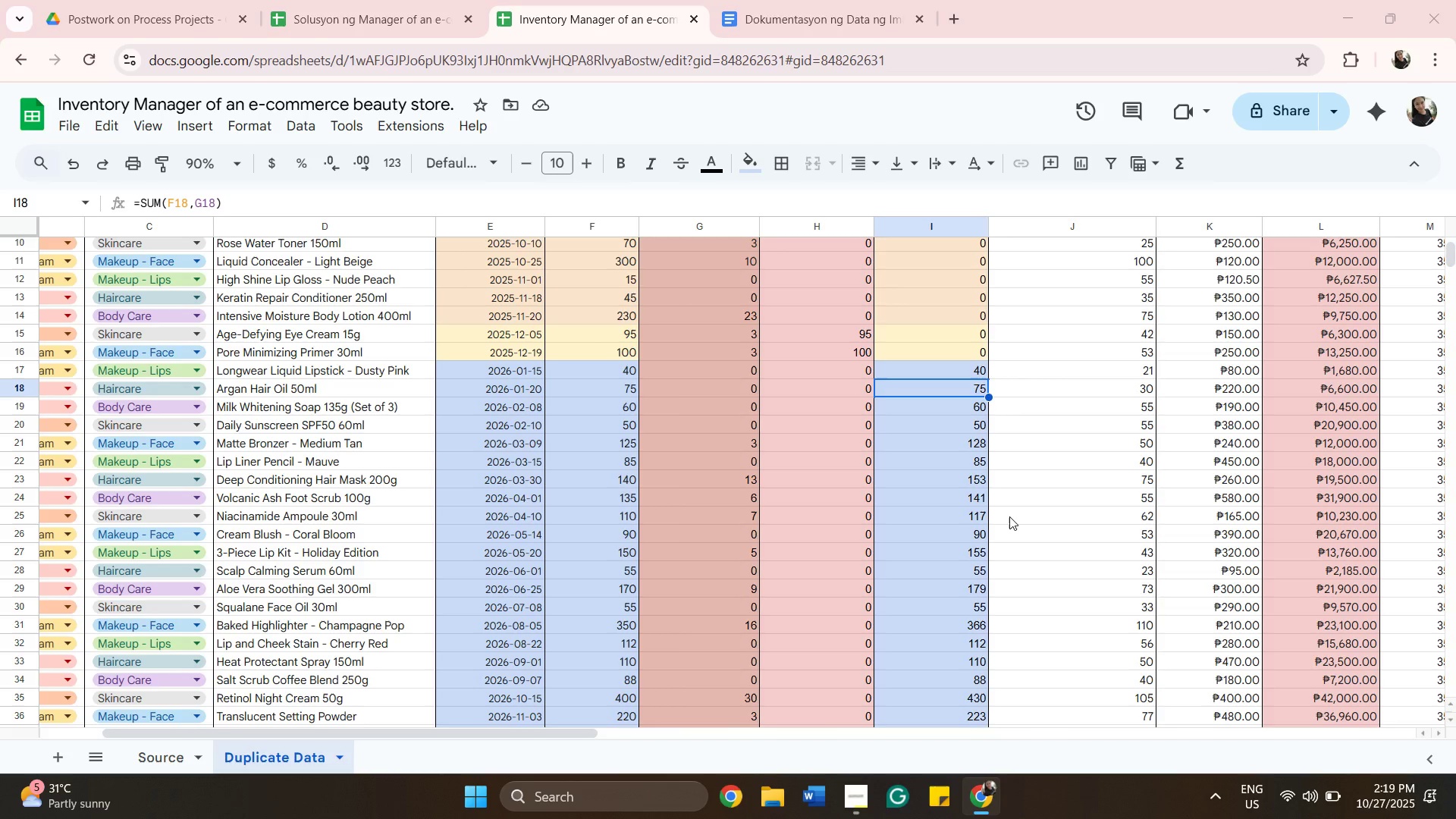 
wait(22.34)
 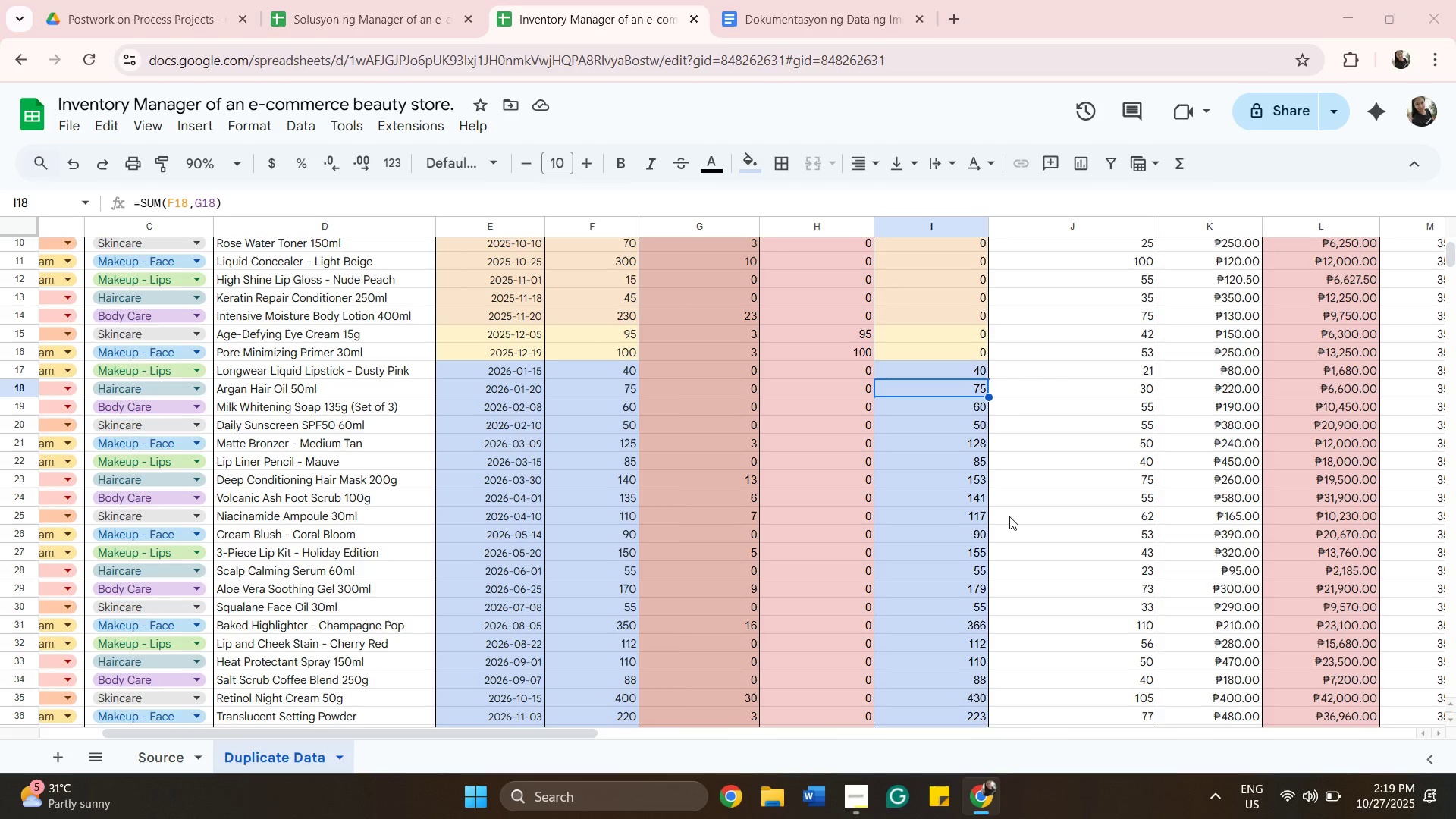 
left_click_drag(start_coordinate=[1450, 262], to_coordinate=[1445, 235])
 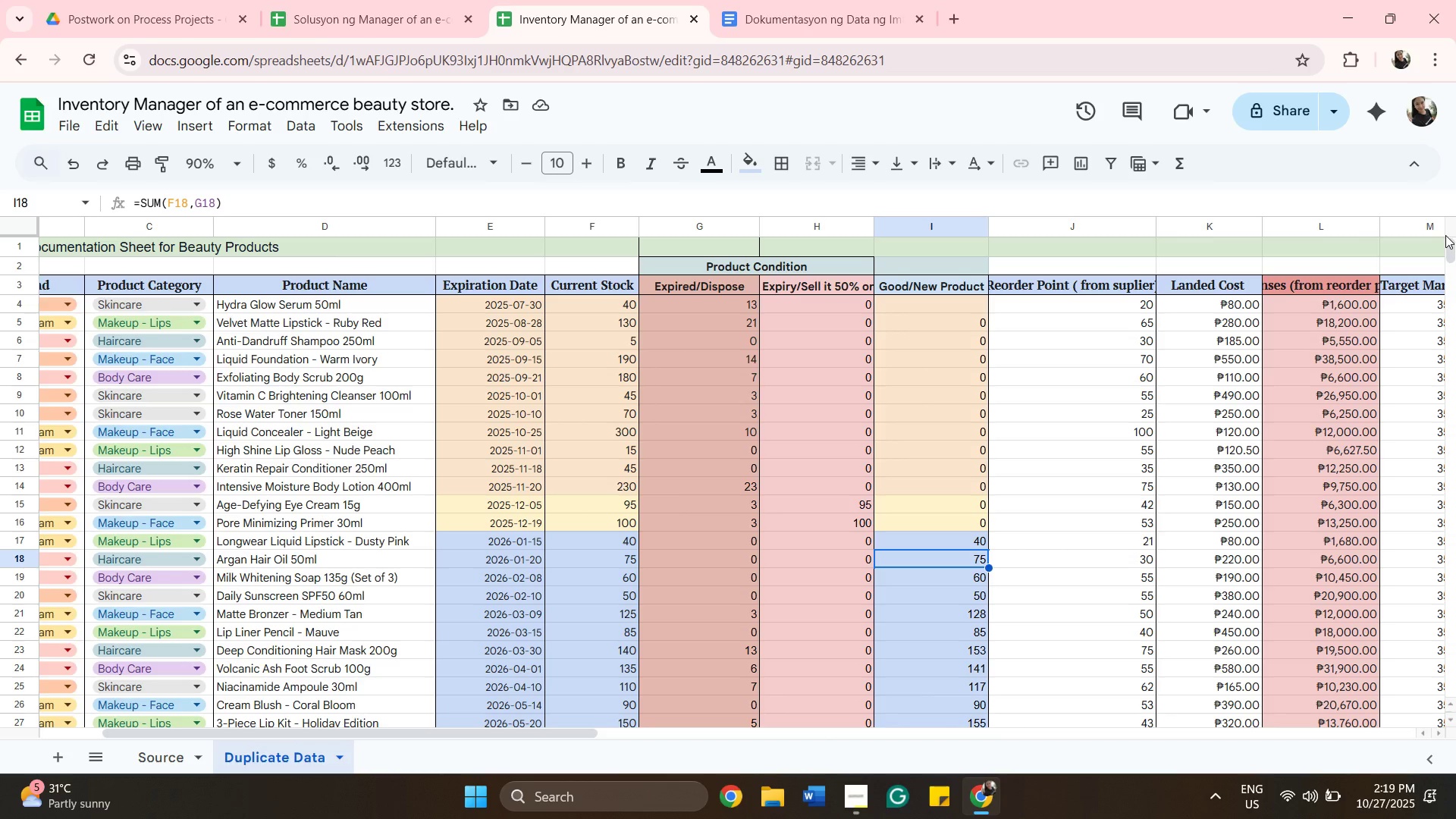 
wait(16.57)
 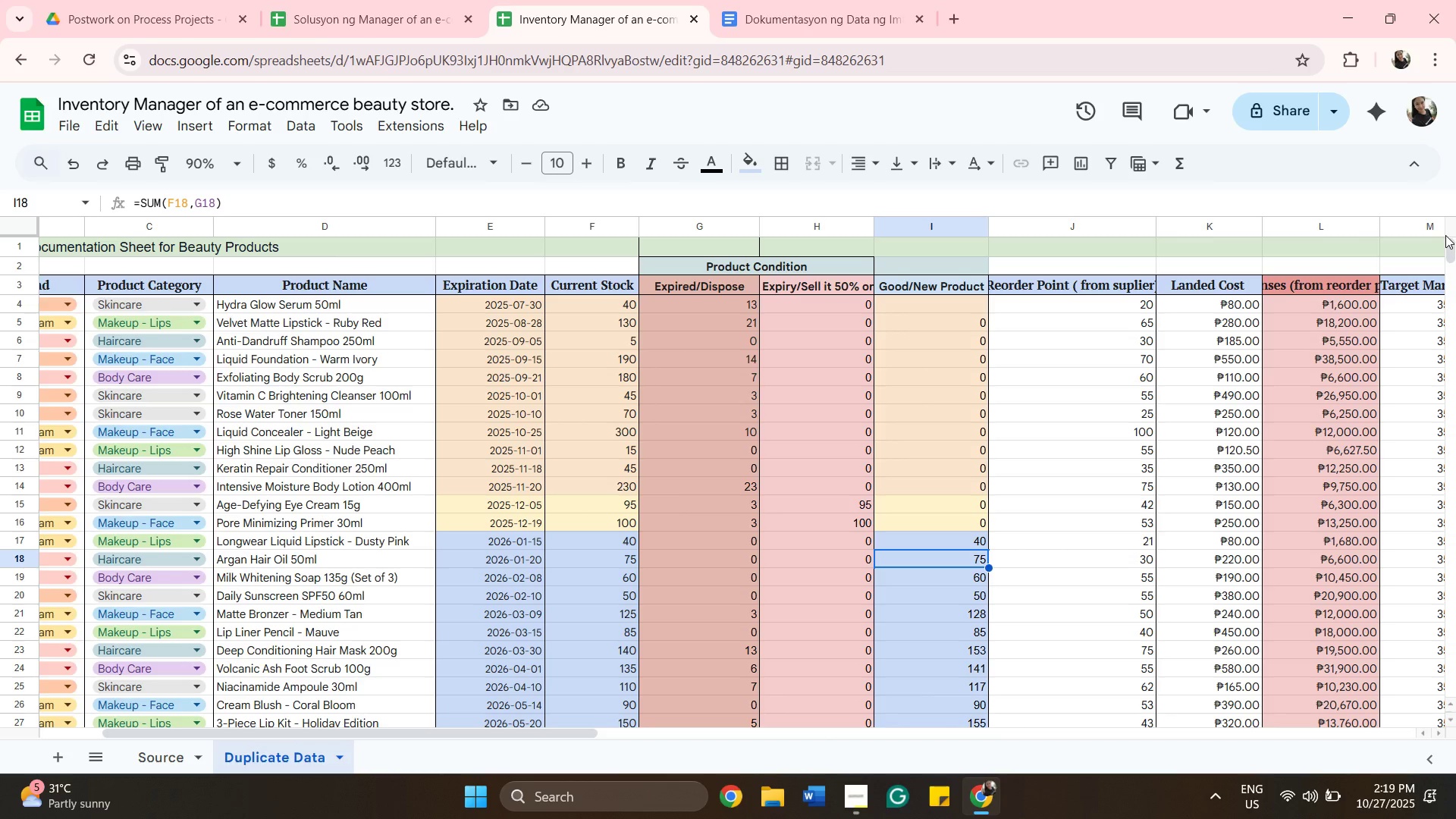 
left_click([911, 303])
 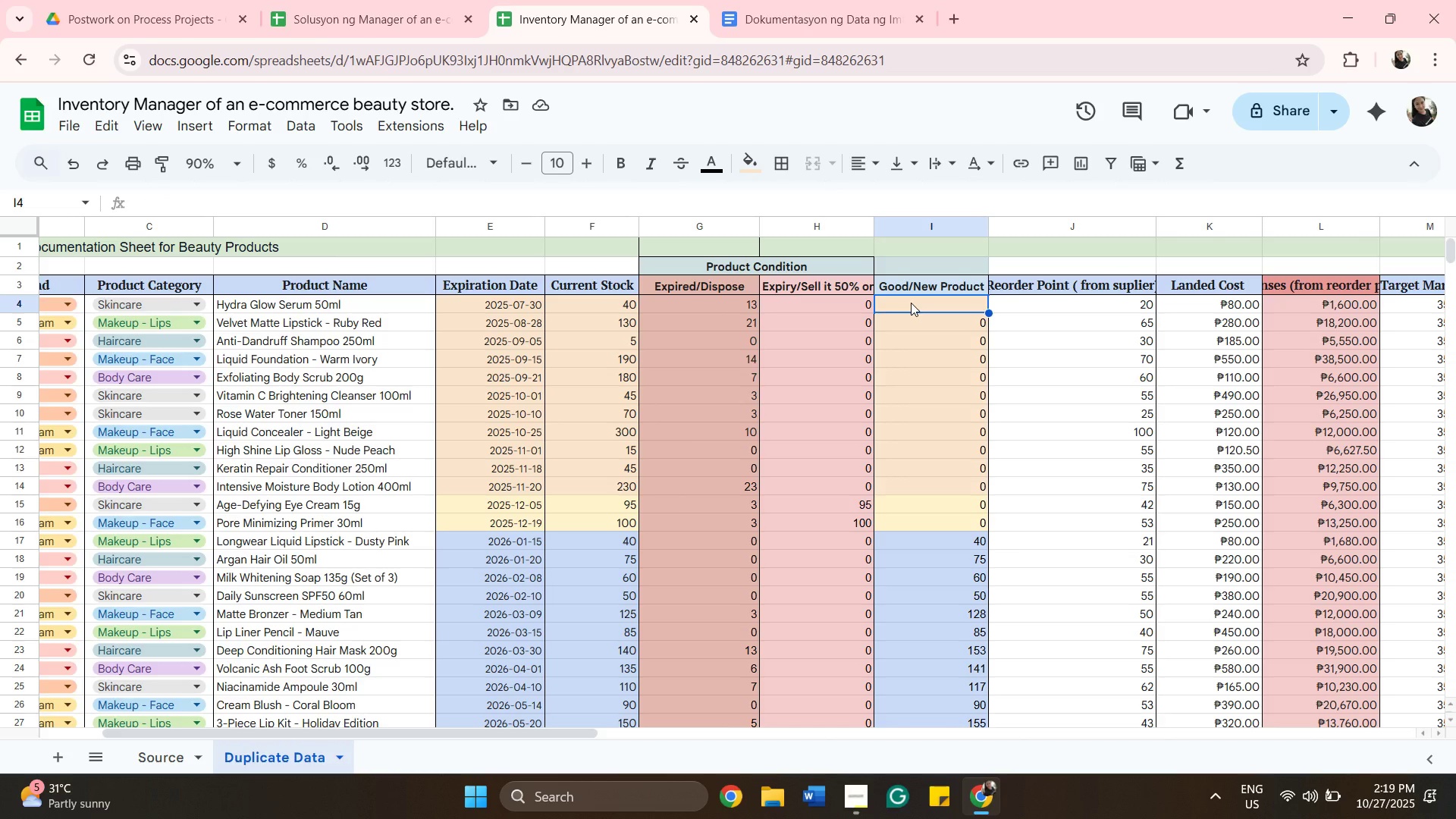 
key(Equal)
 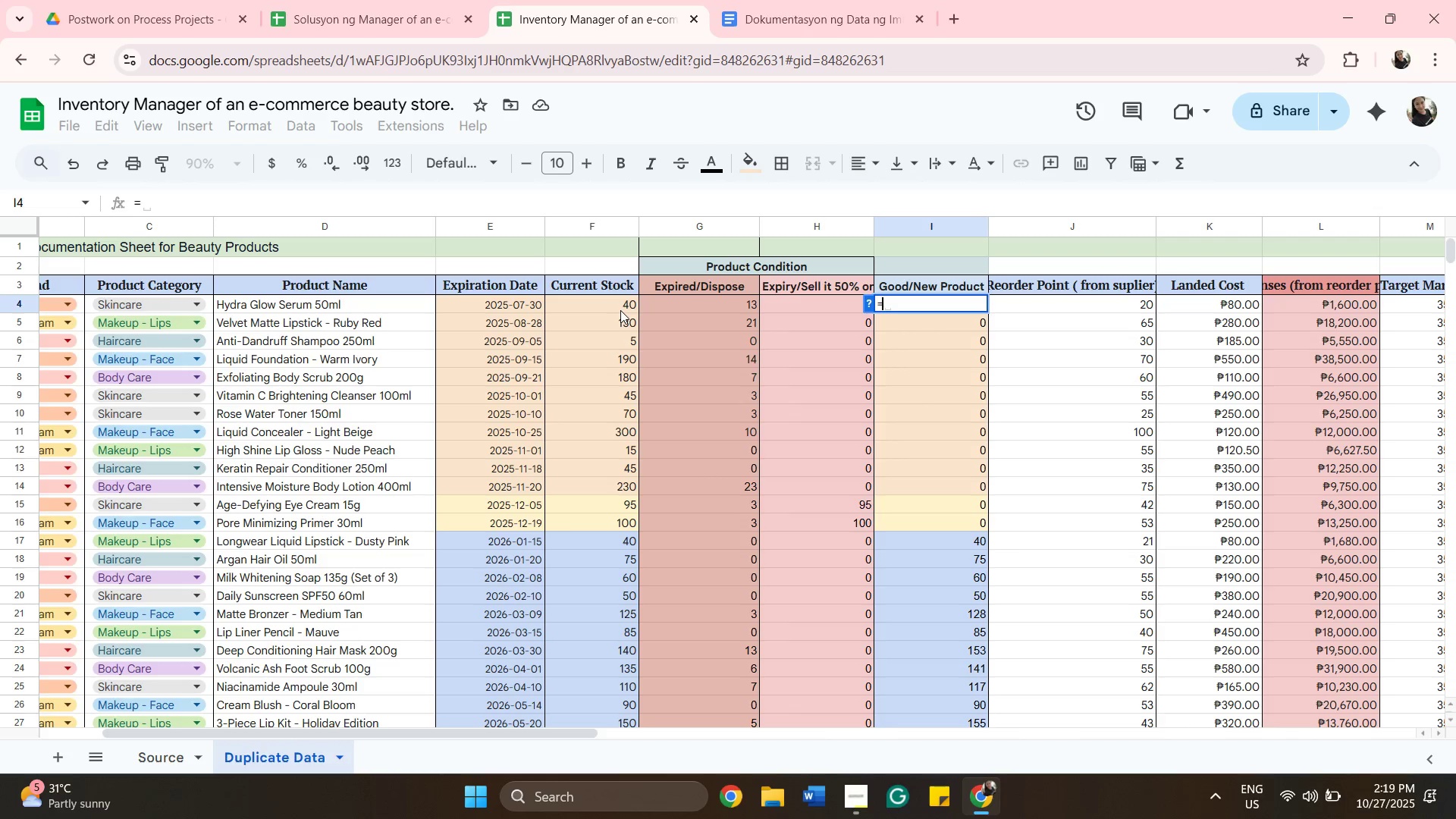 
left_click([620, 310])
 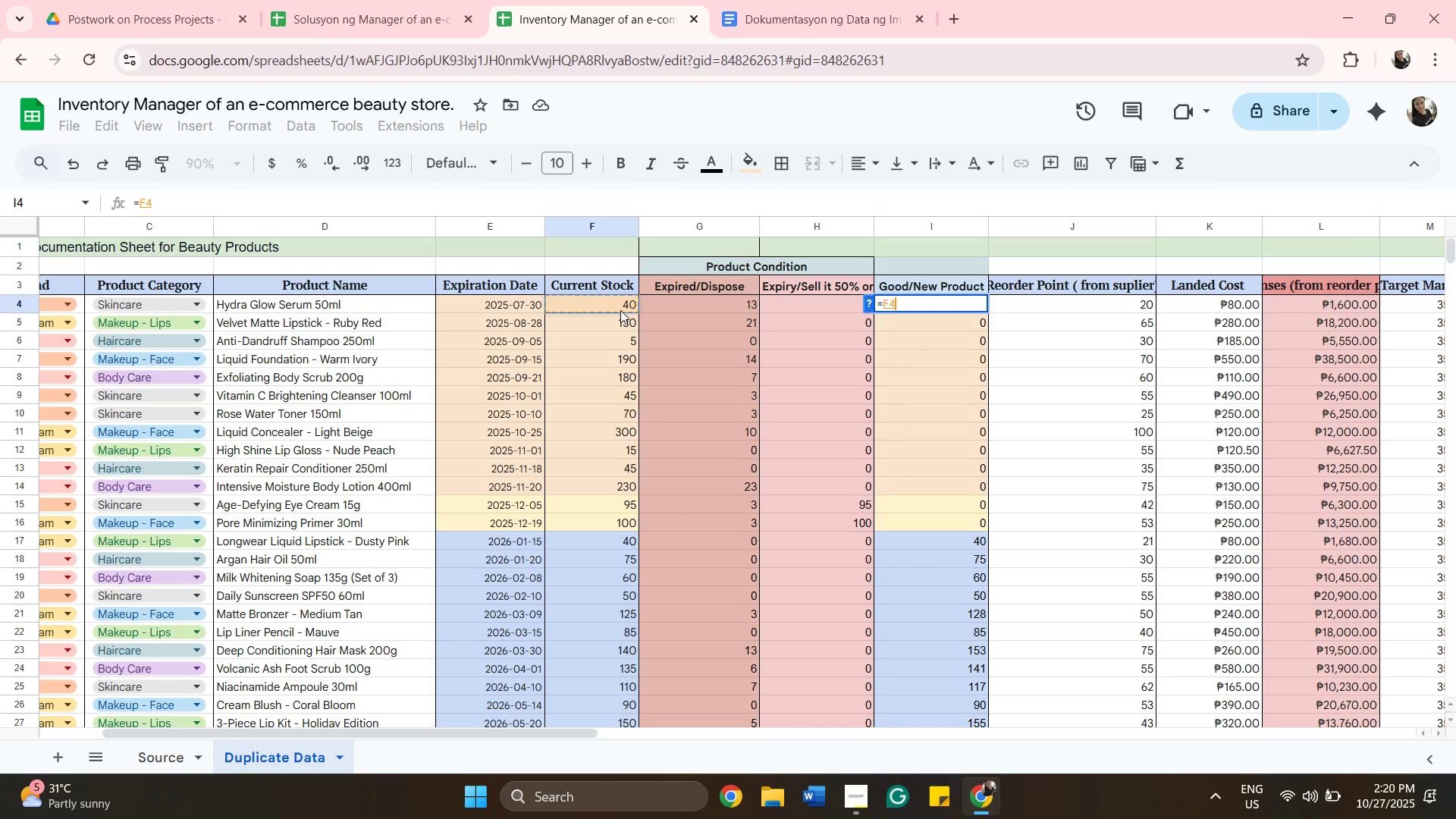 
wait(7.14)
 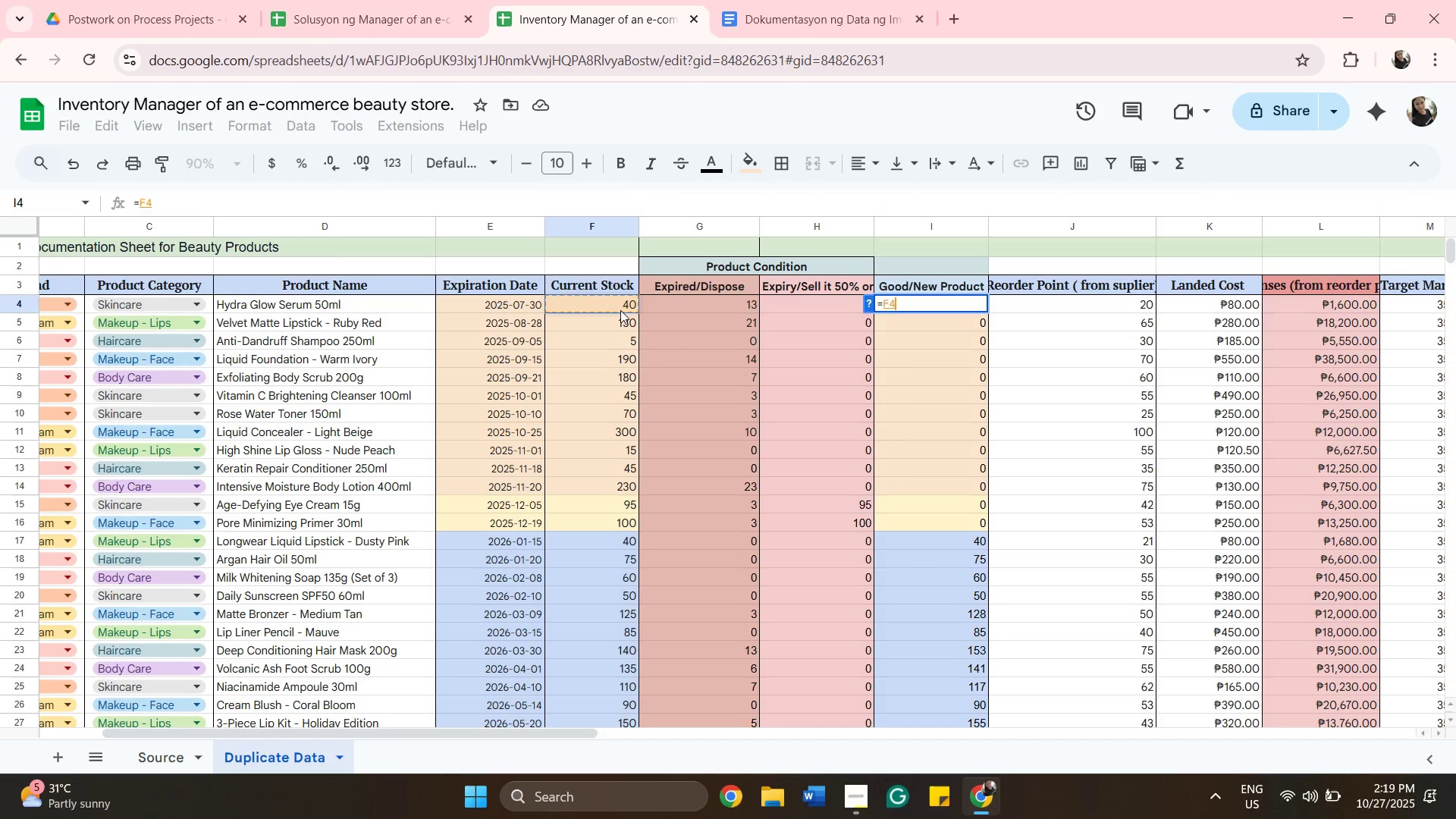 
key(Backspace)
 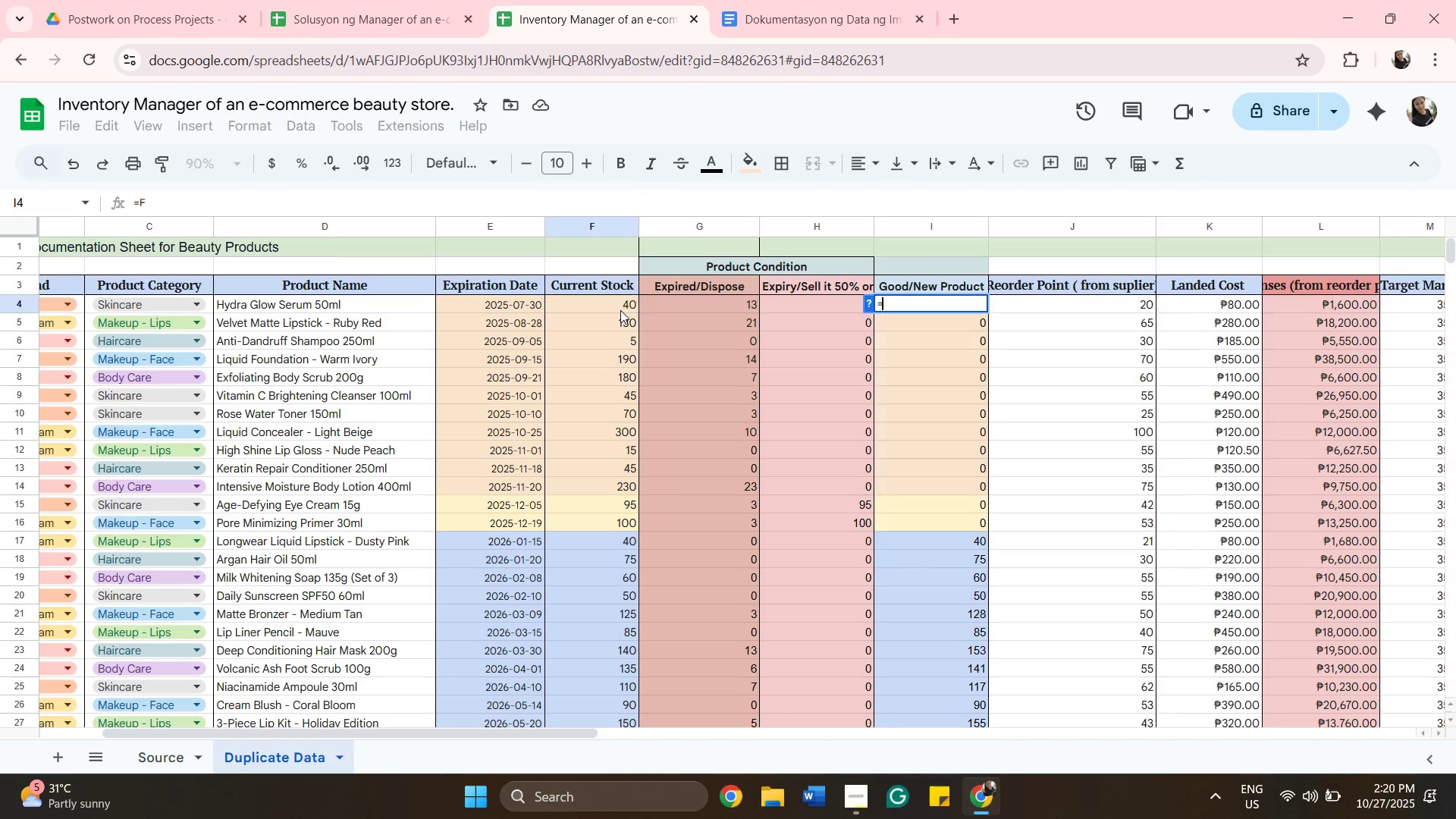 
key(Backspace)
 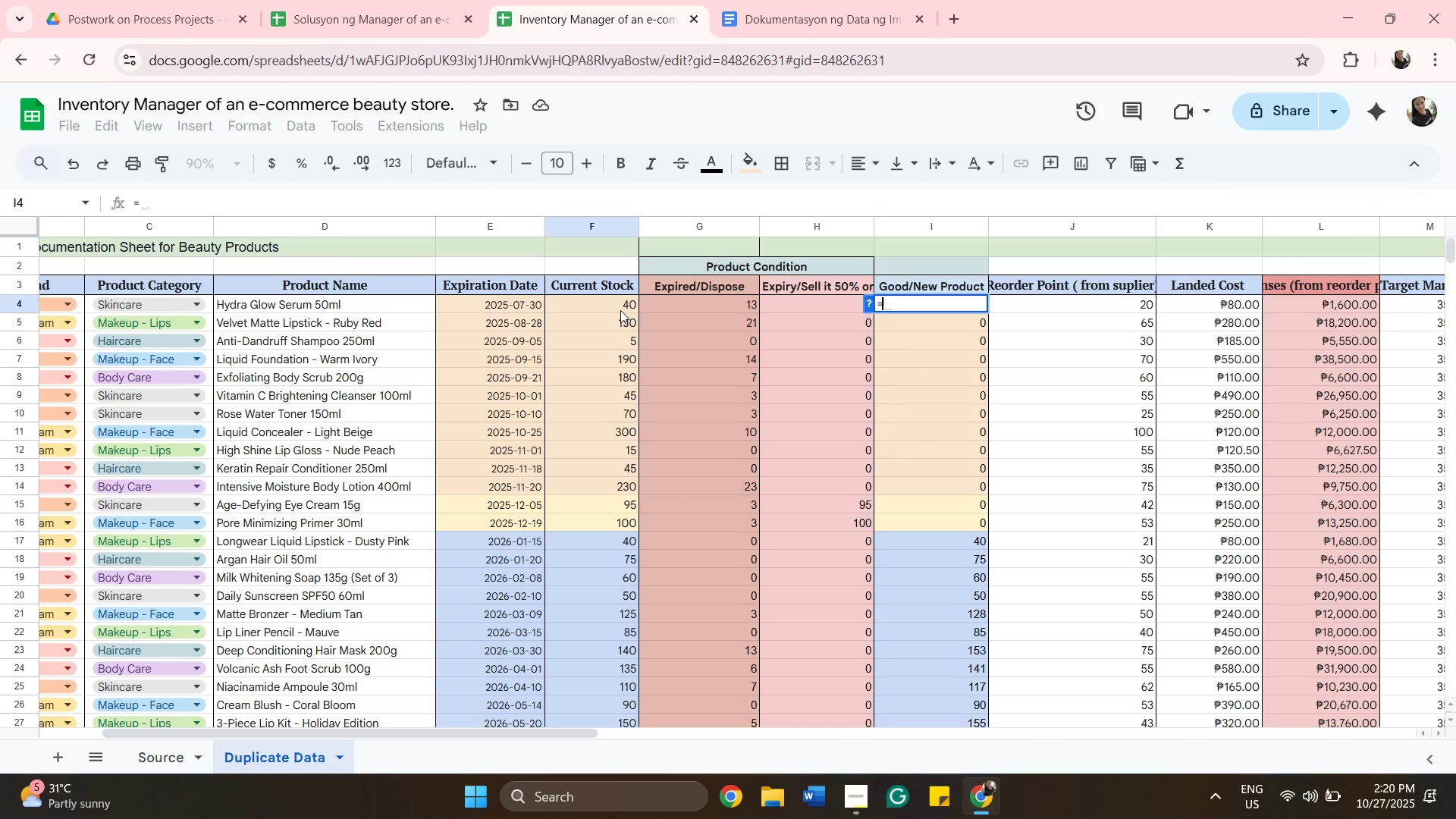 
key(Backspace)
 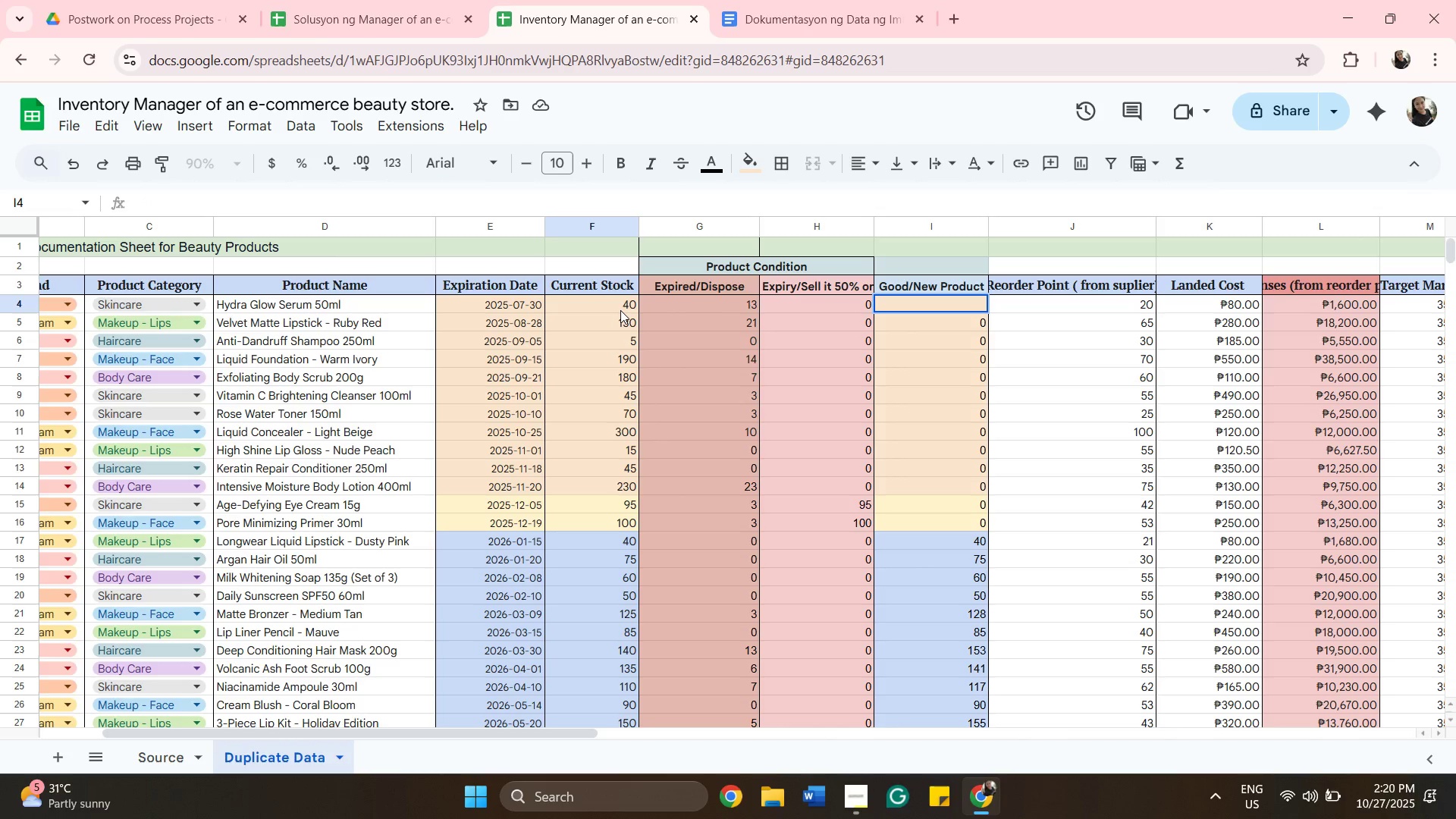 
key(0)
 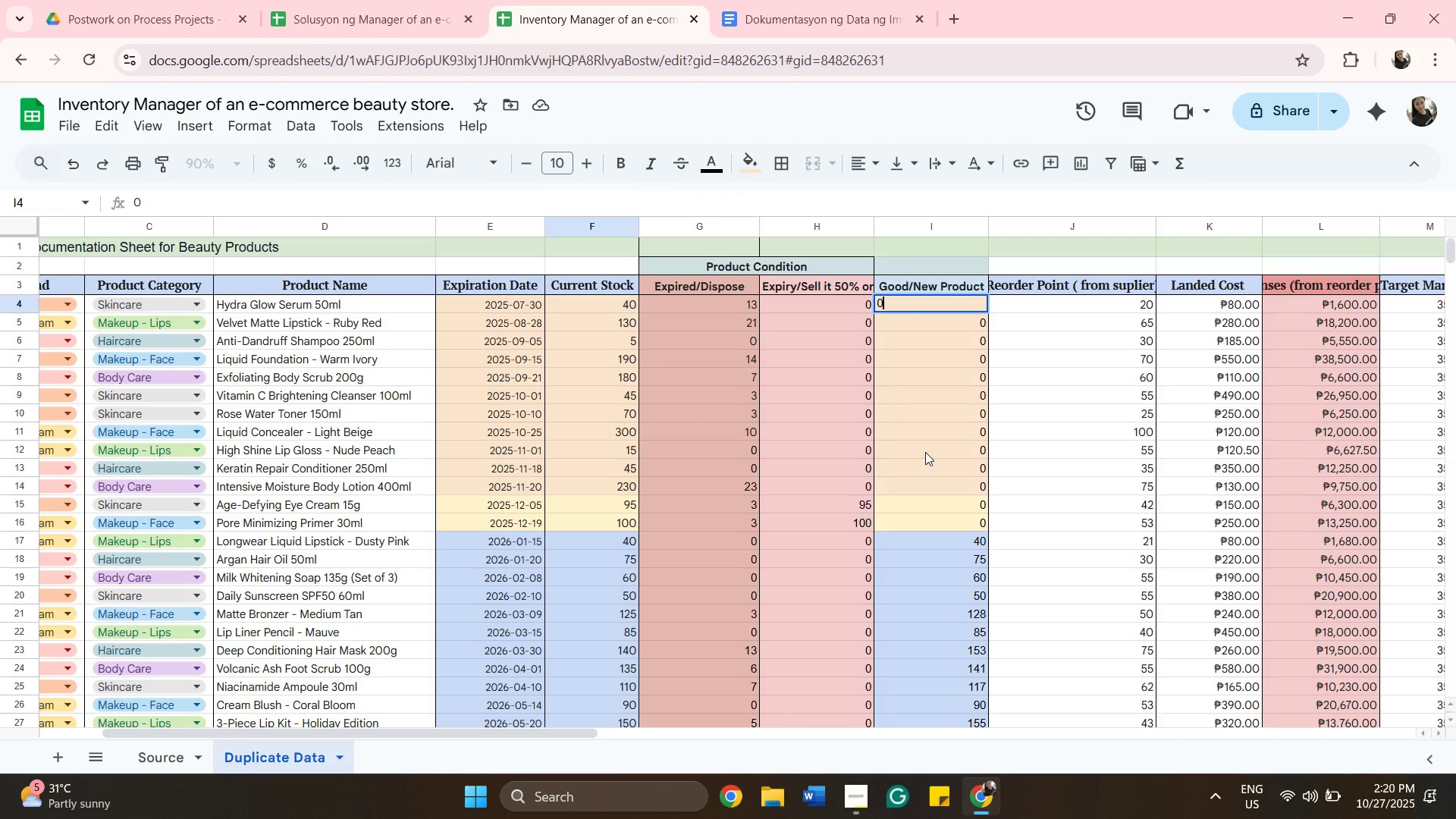 
left_click([1121, 533])
 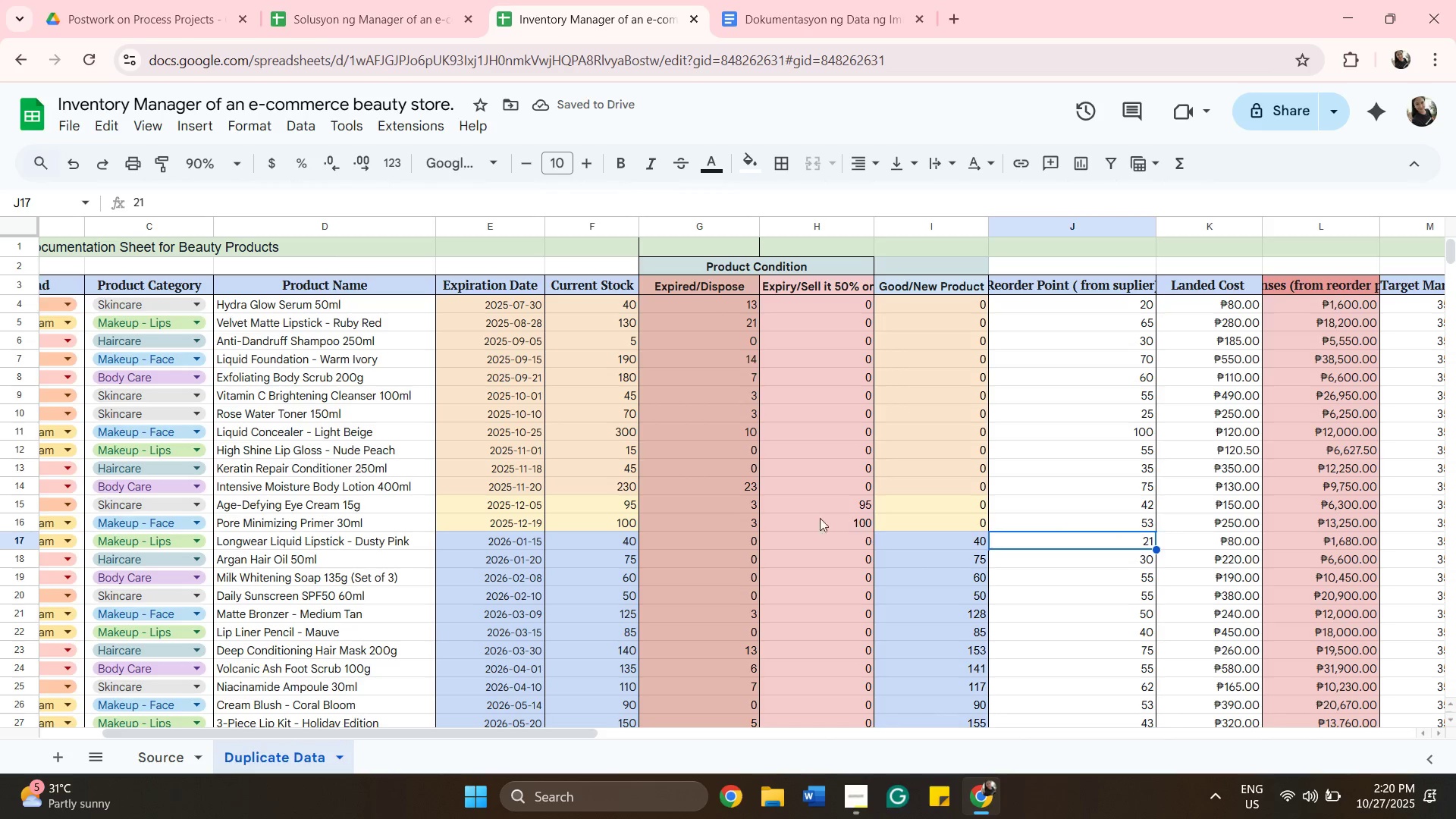 
wait(5.69)
 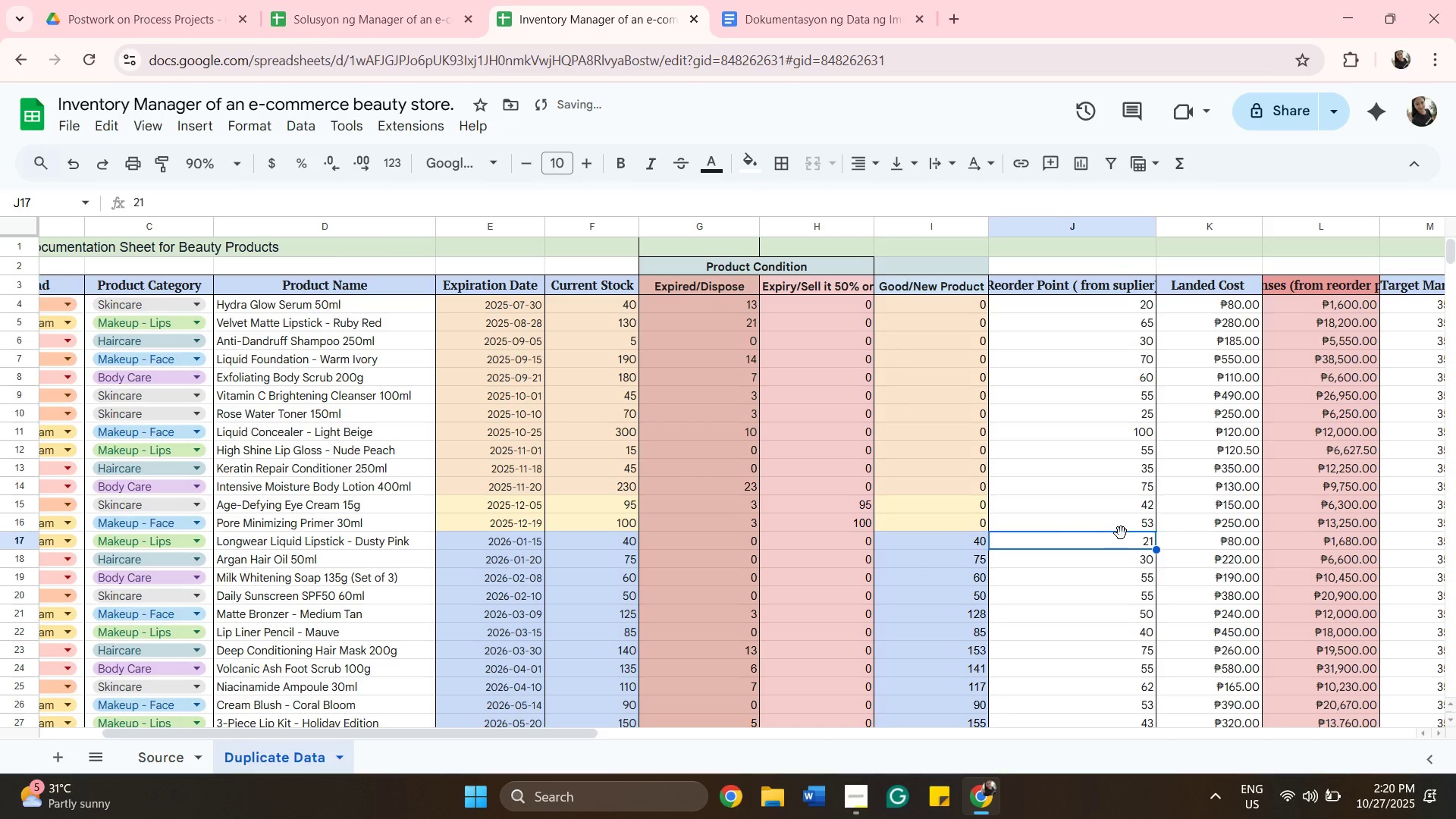 
left_click([701, 503])
 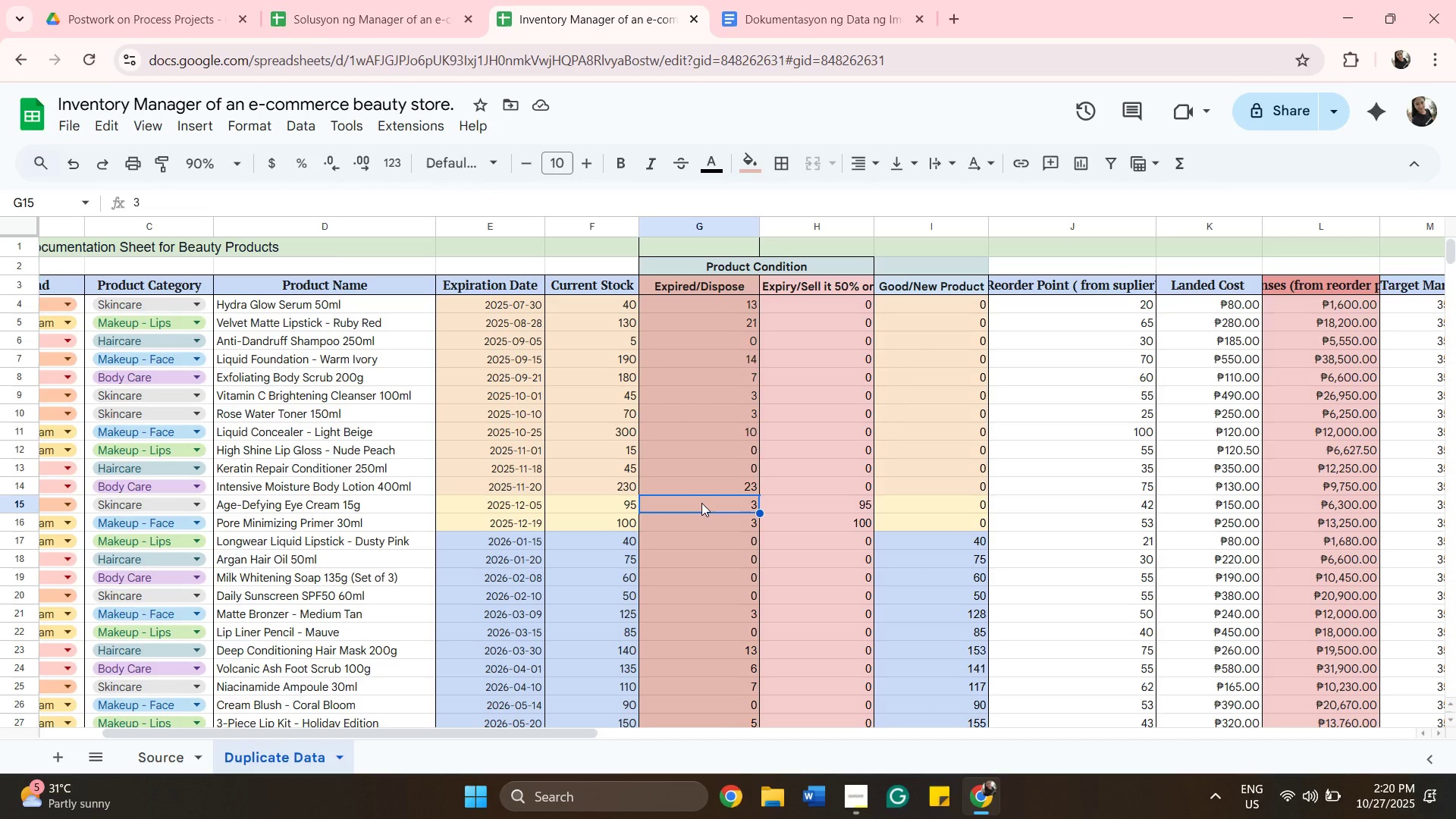 
key(0)
 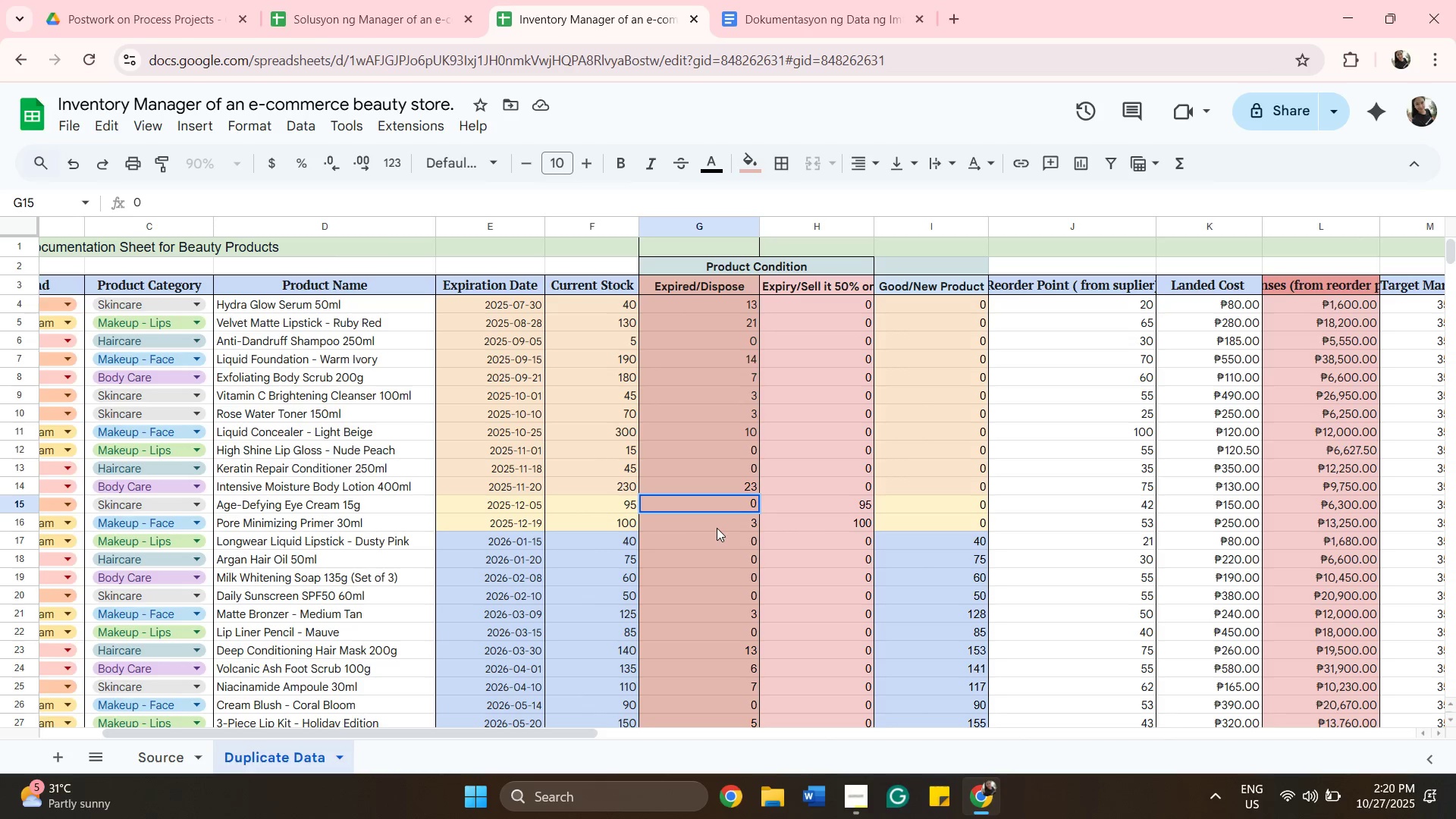 
left_click([717, 526])
 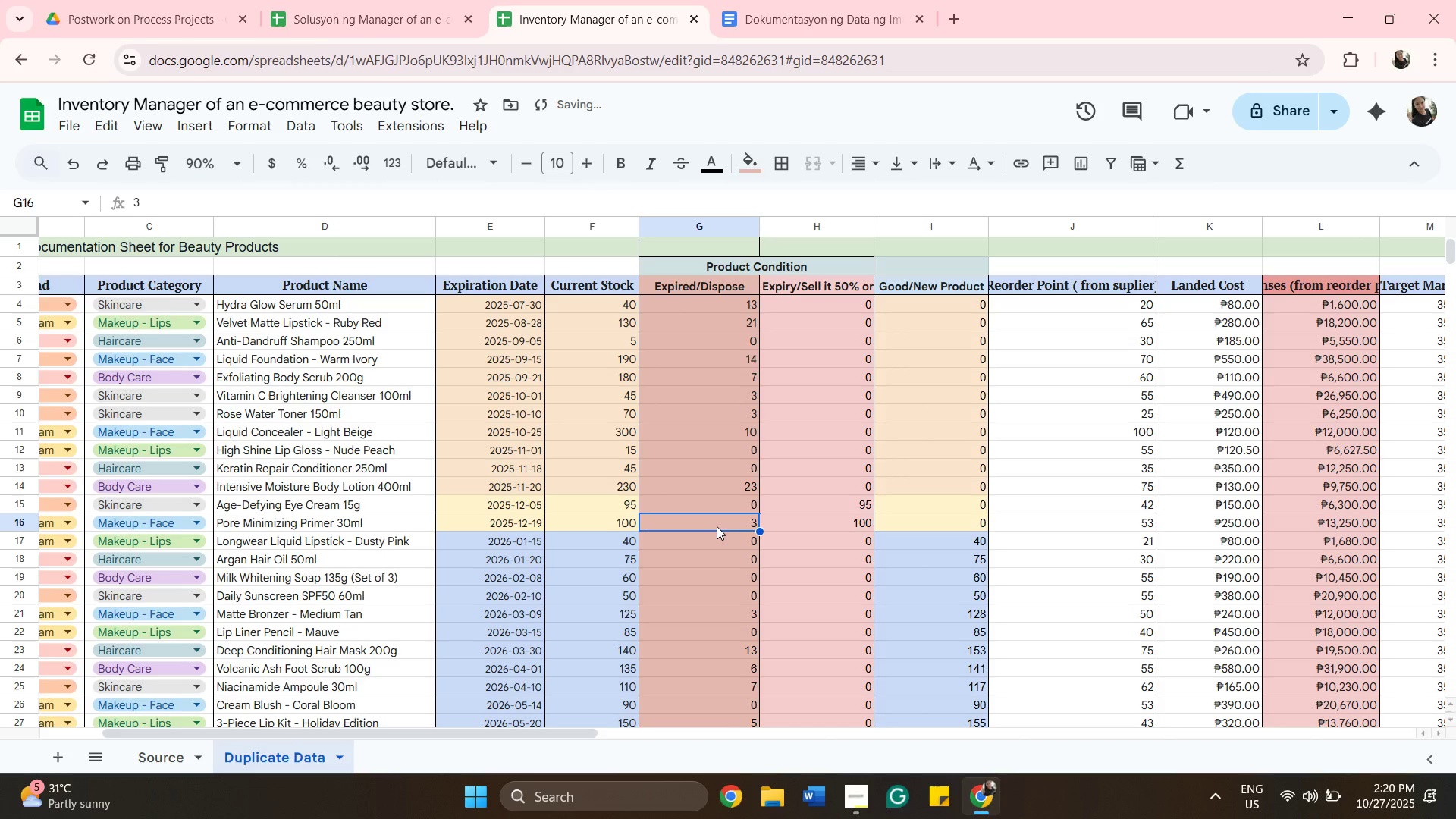 
key(0)
 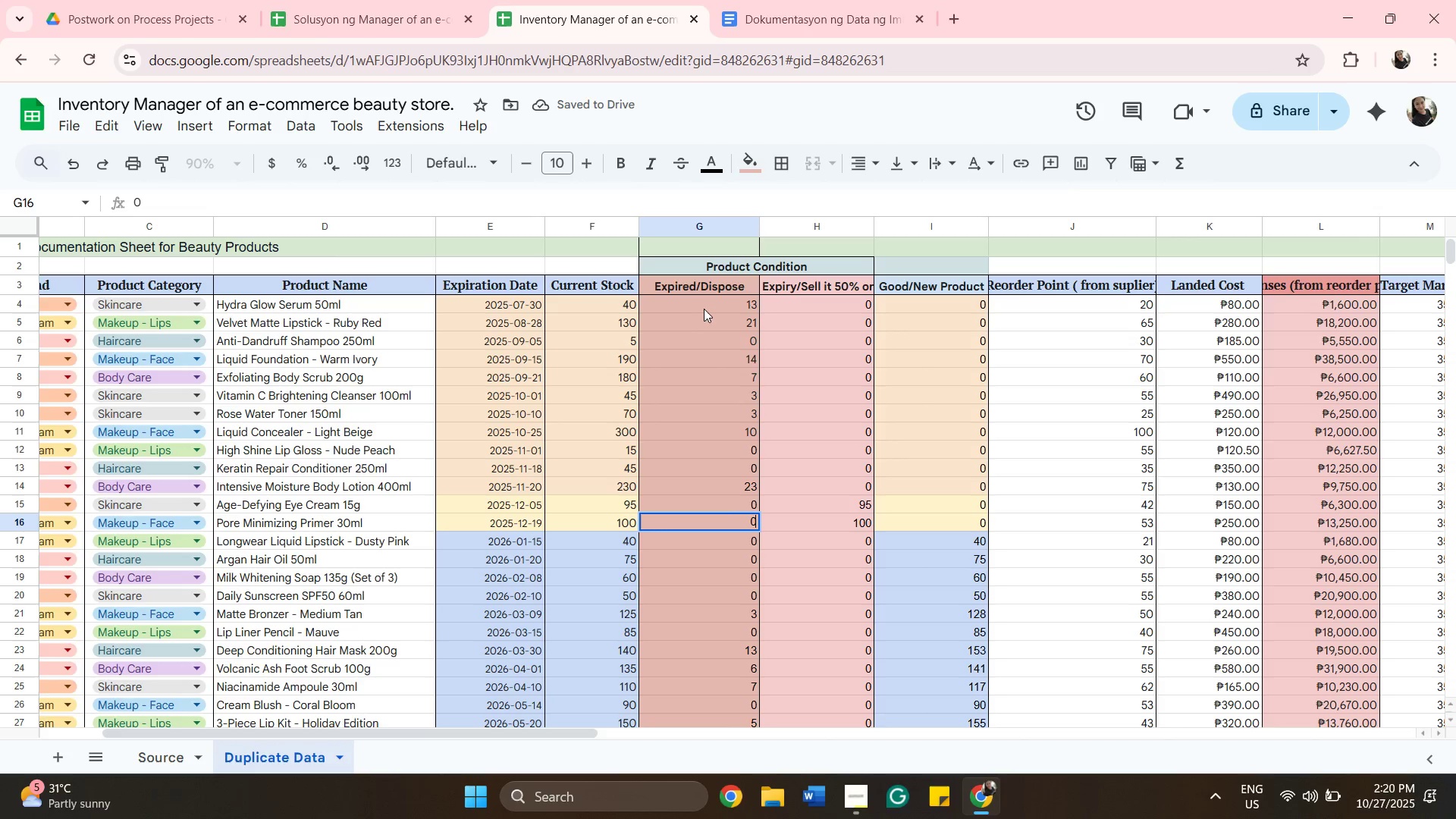 
left_click([701, 302])
 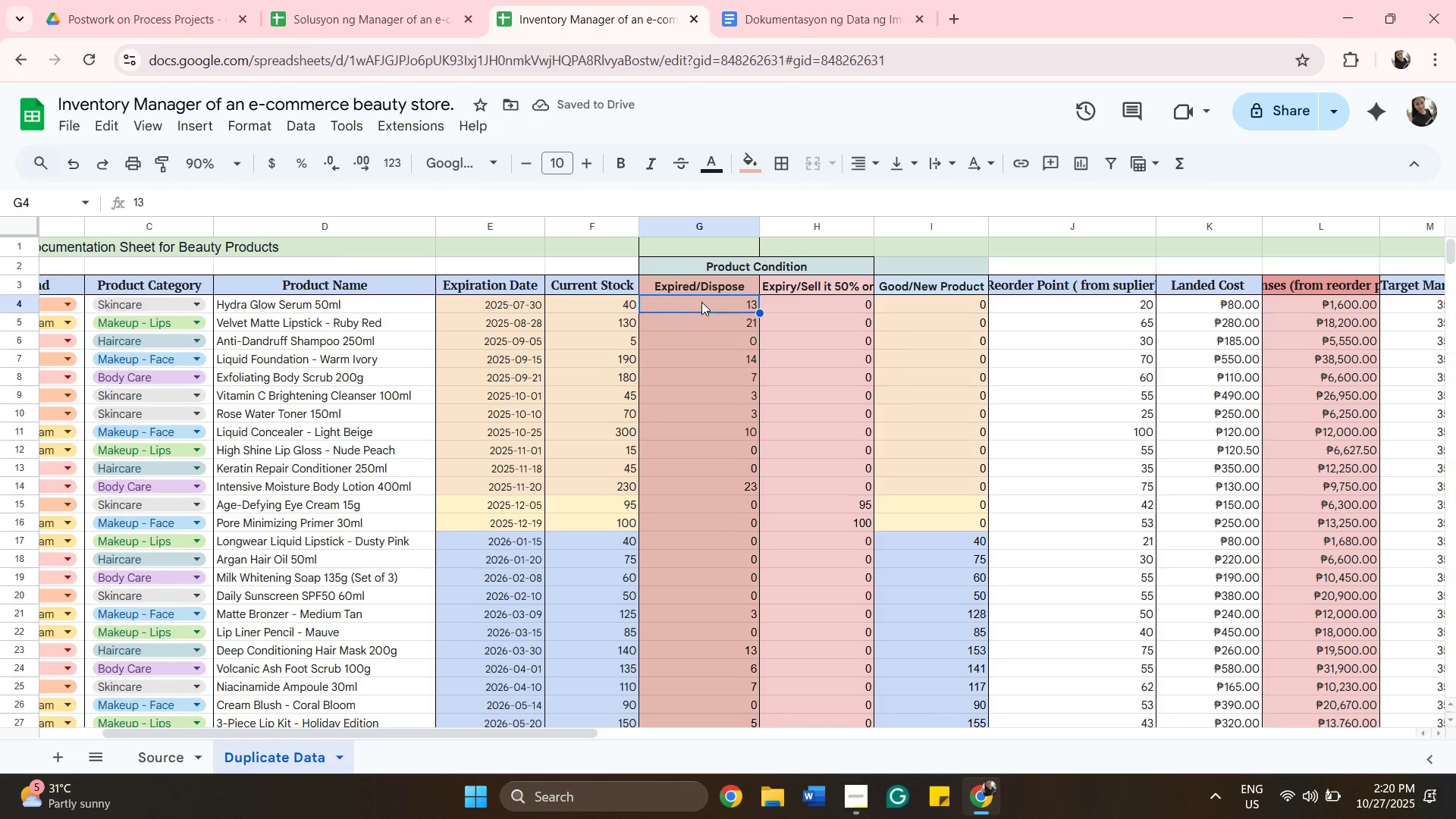 
key(0)
 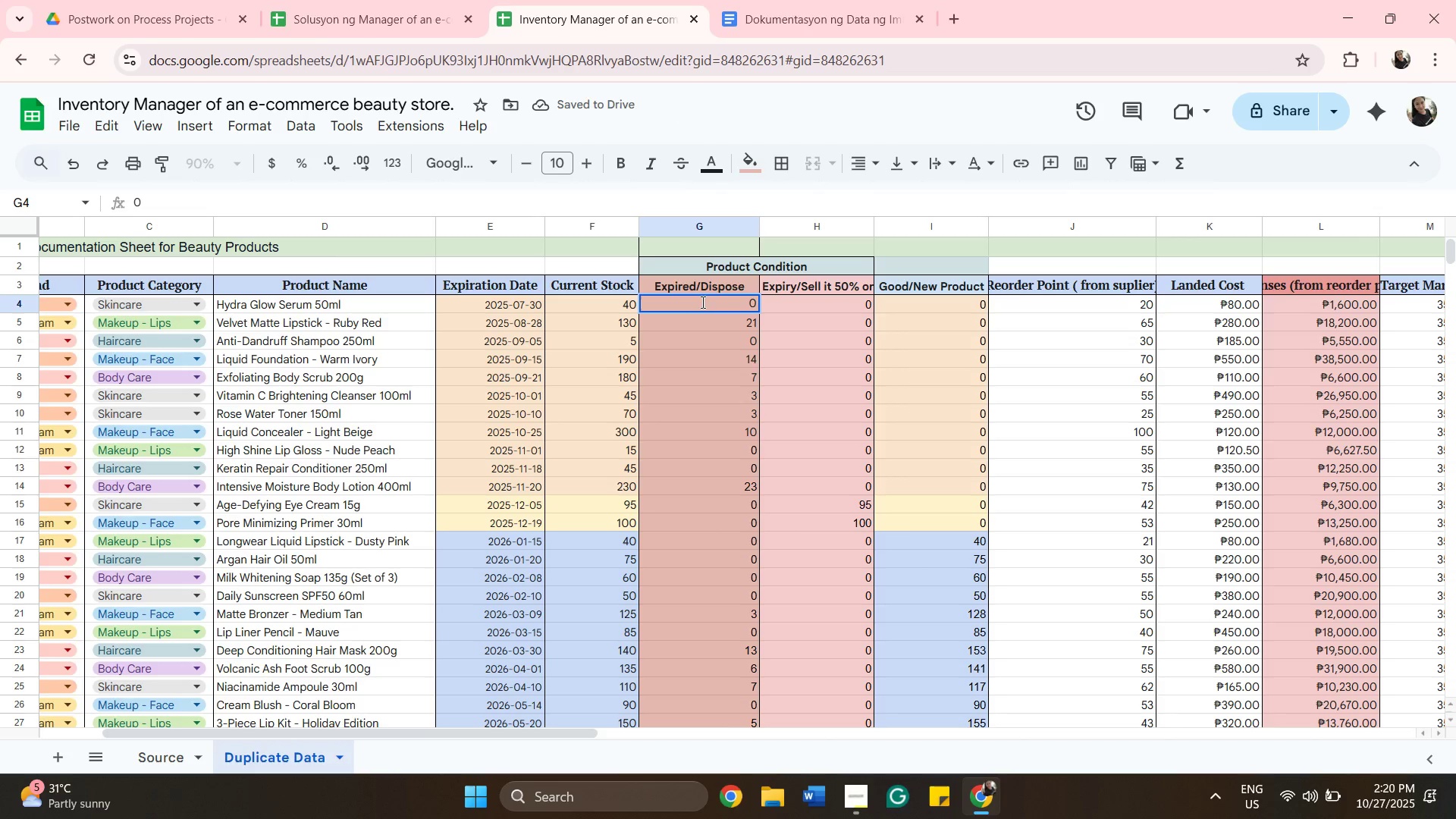 
key(ArrowDown)
 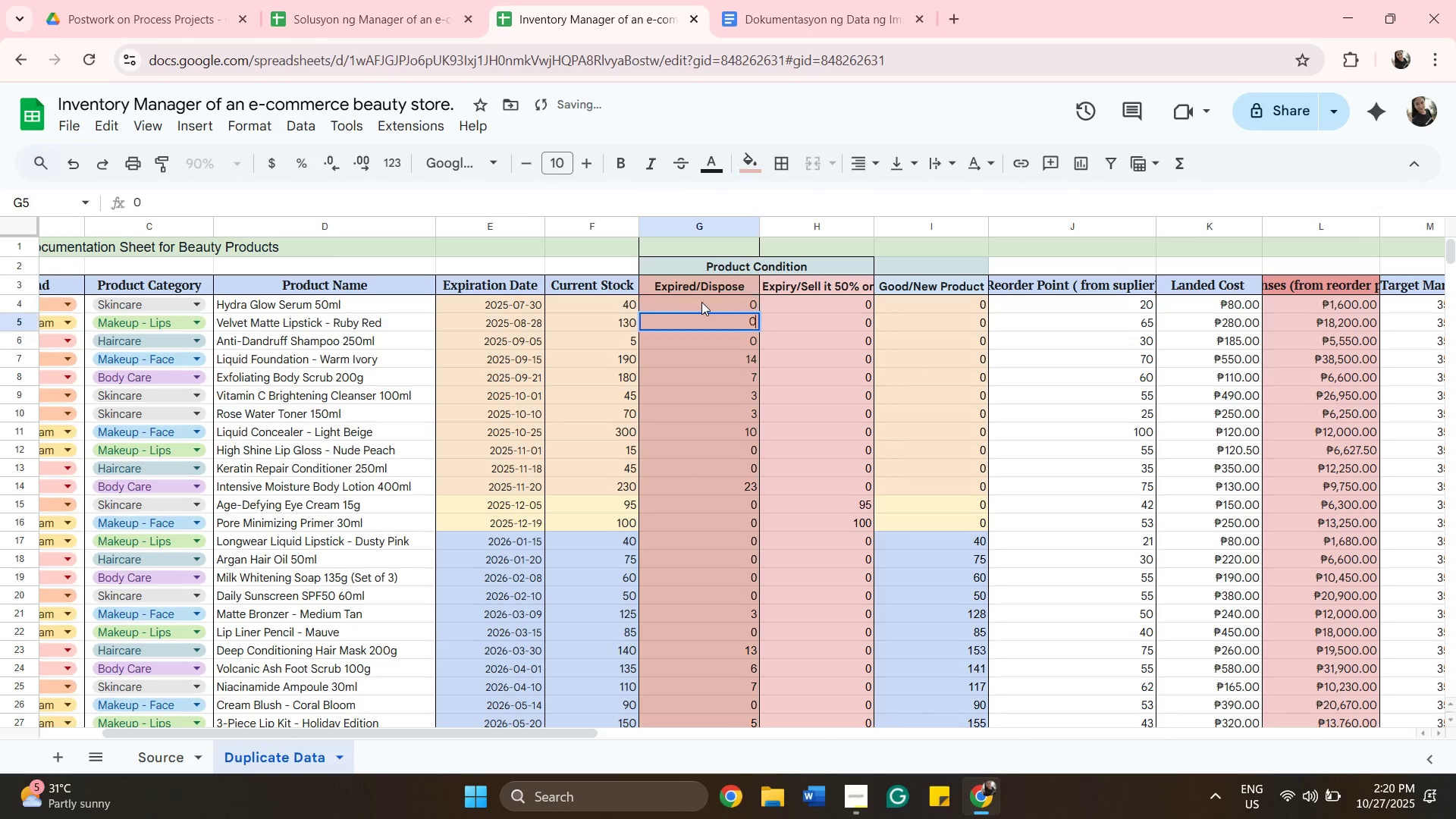 
hold_key(key=0, duration=0.33)
 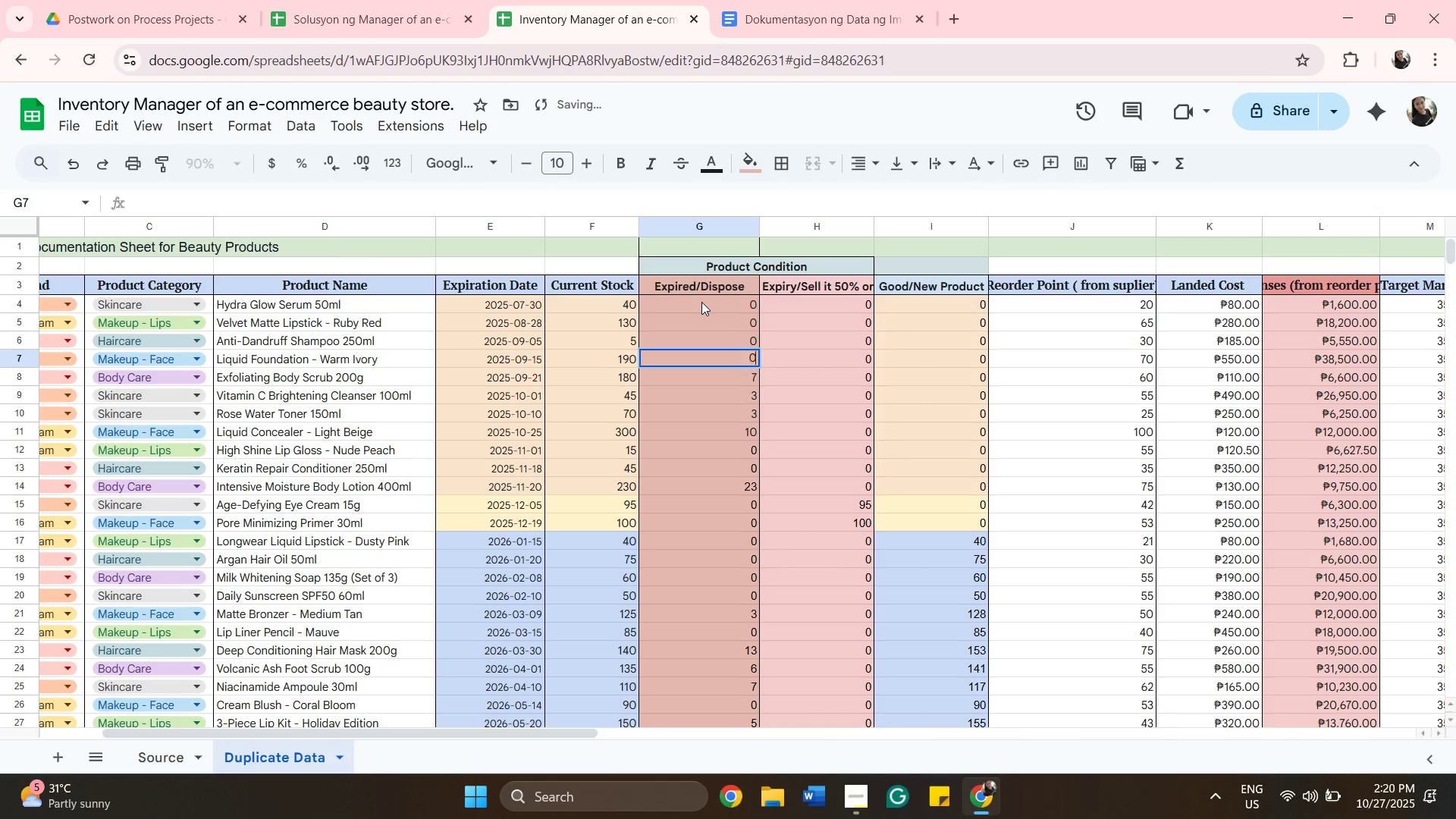 
hold_key(key=ArrowDown, duration=0.35)
 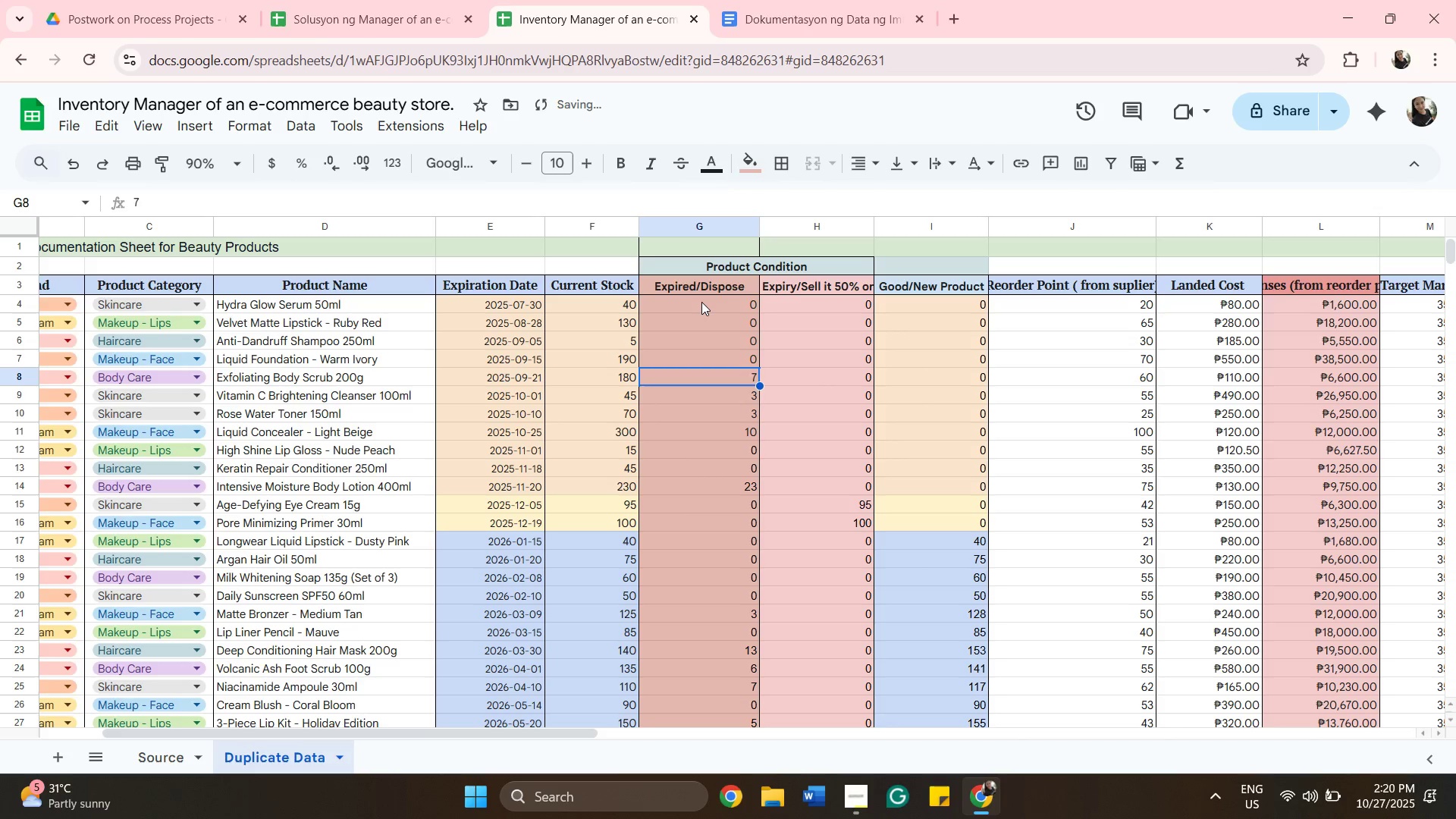 
key(0)
 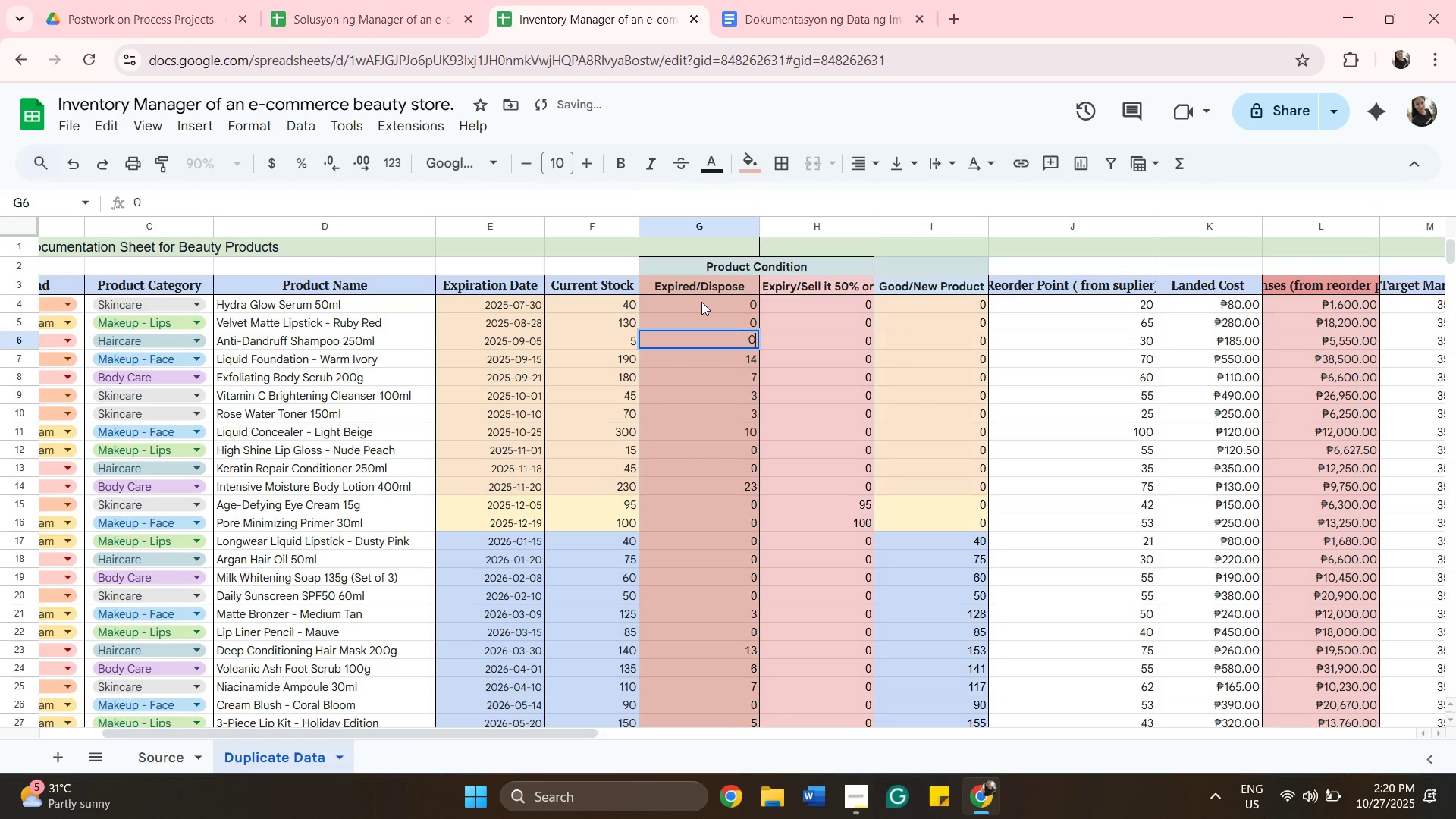 
key(ArrowDown)
 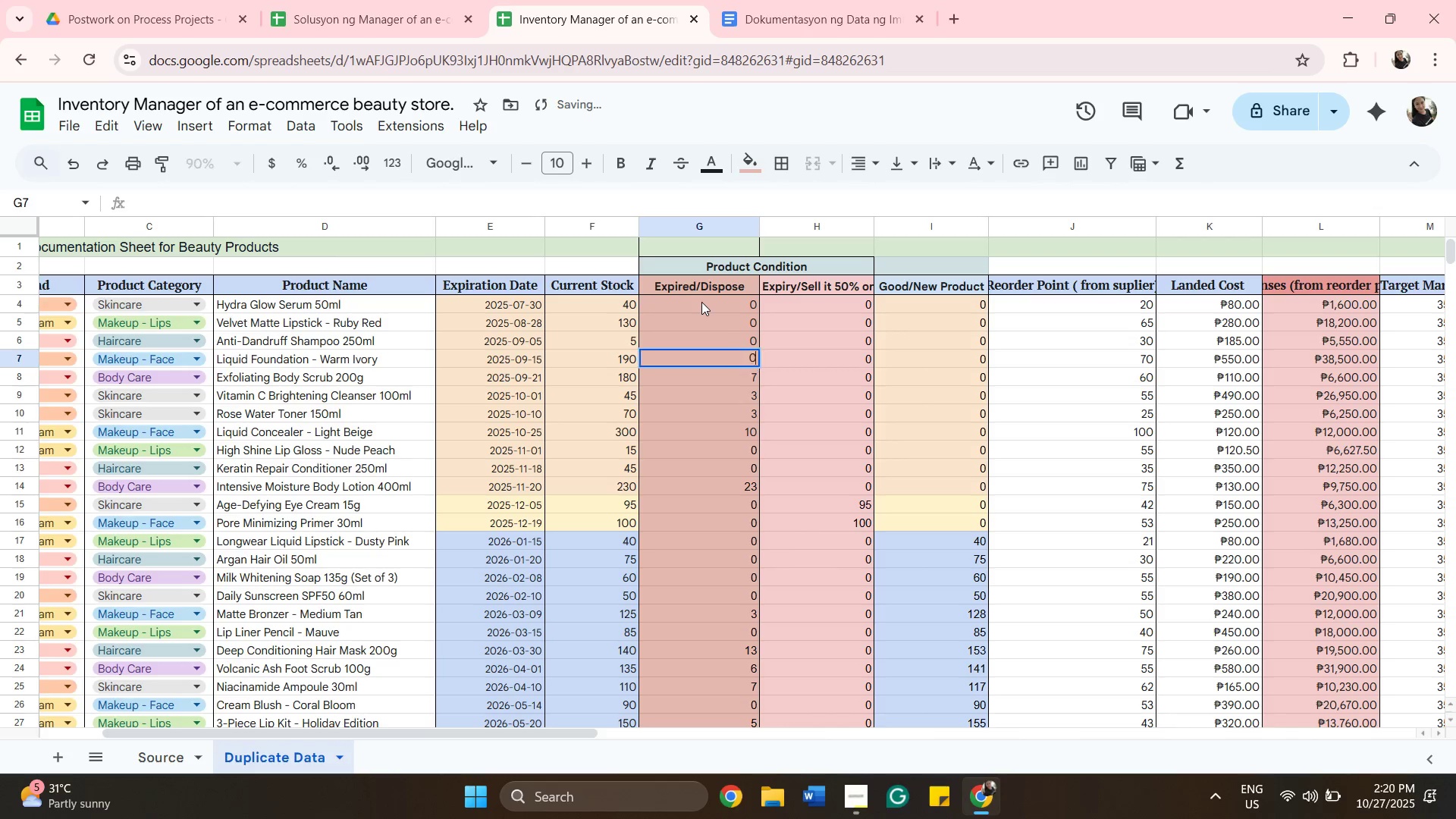 
hold_key(key=0, duration=0.3)
 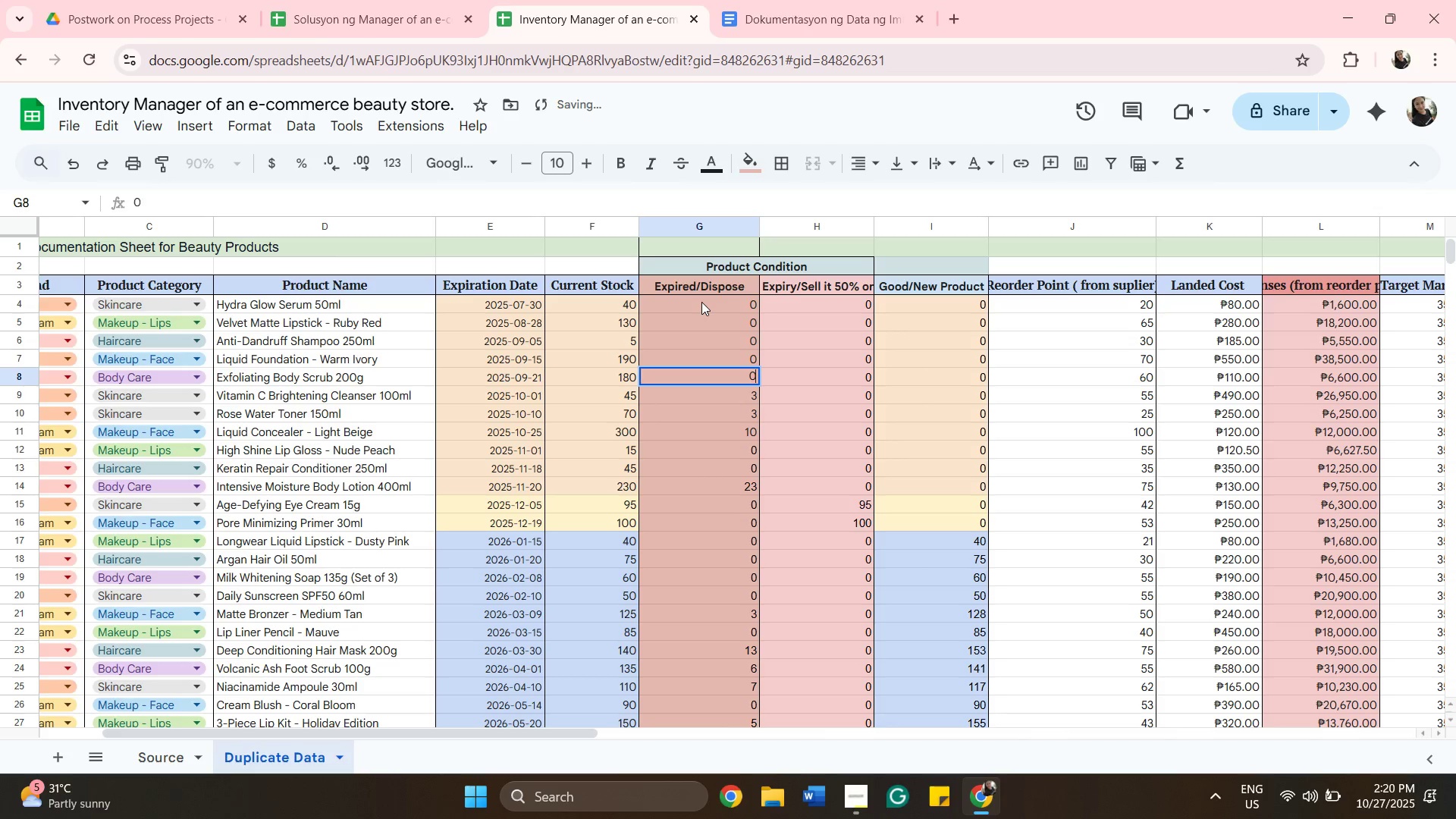 
key(ArrowDown)
 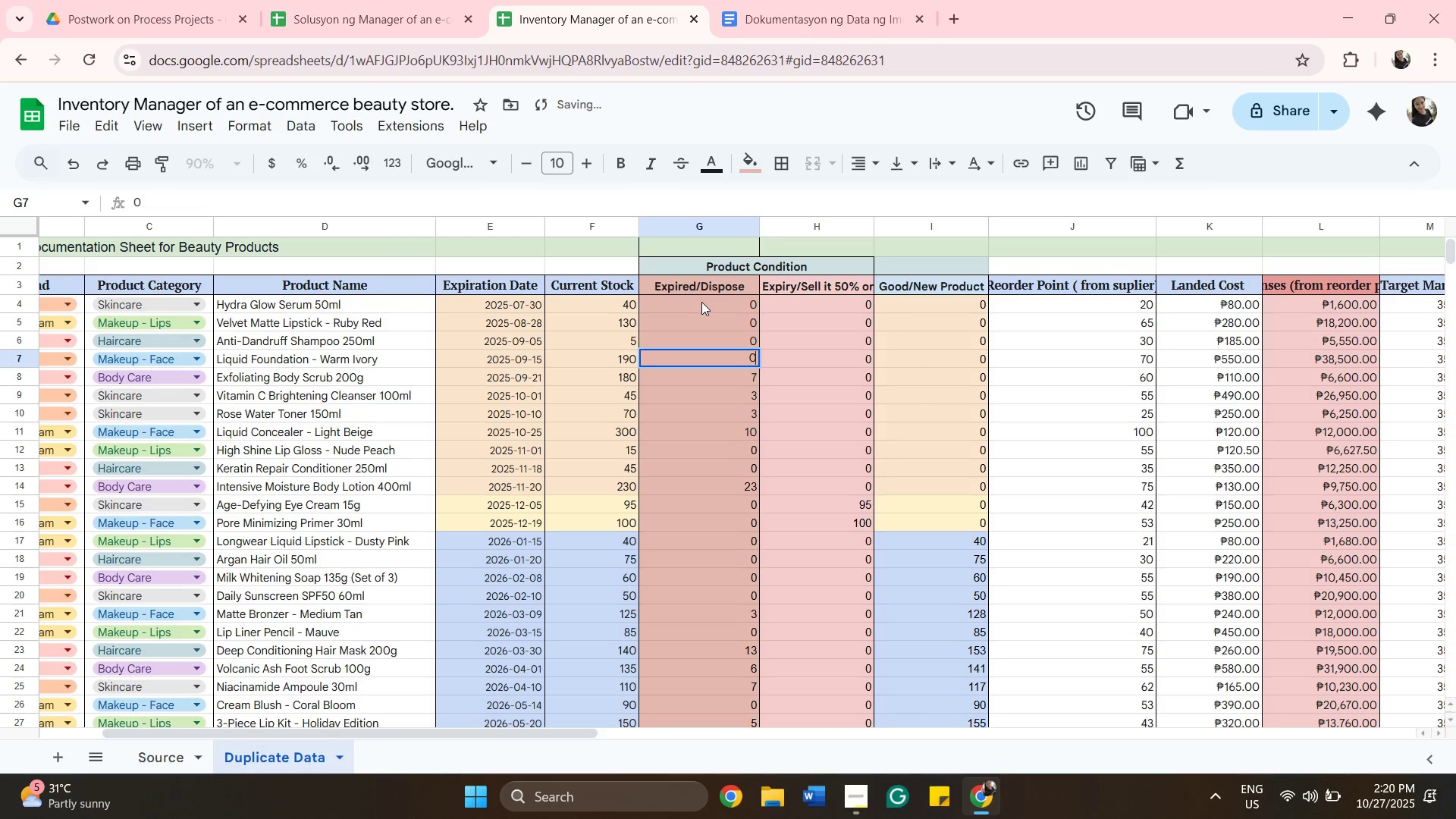 
hold_key(key=0, duration=0.31)
 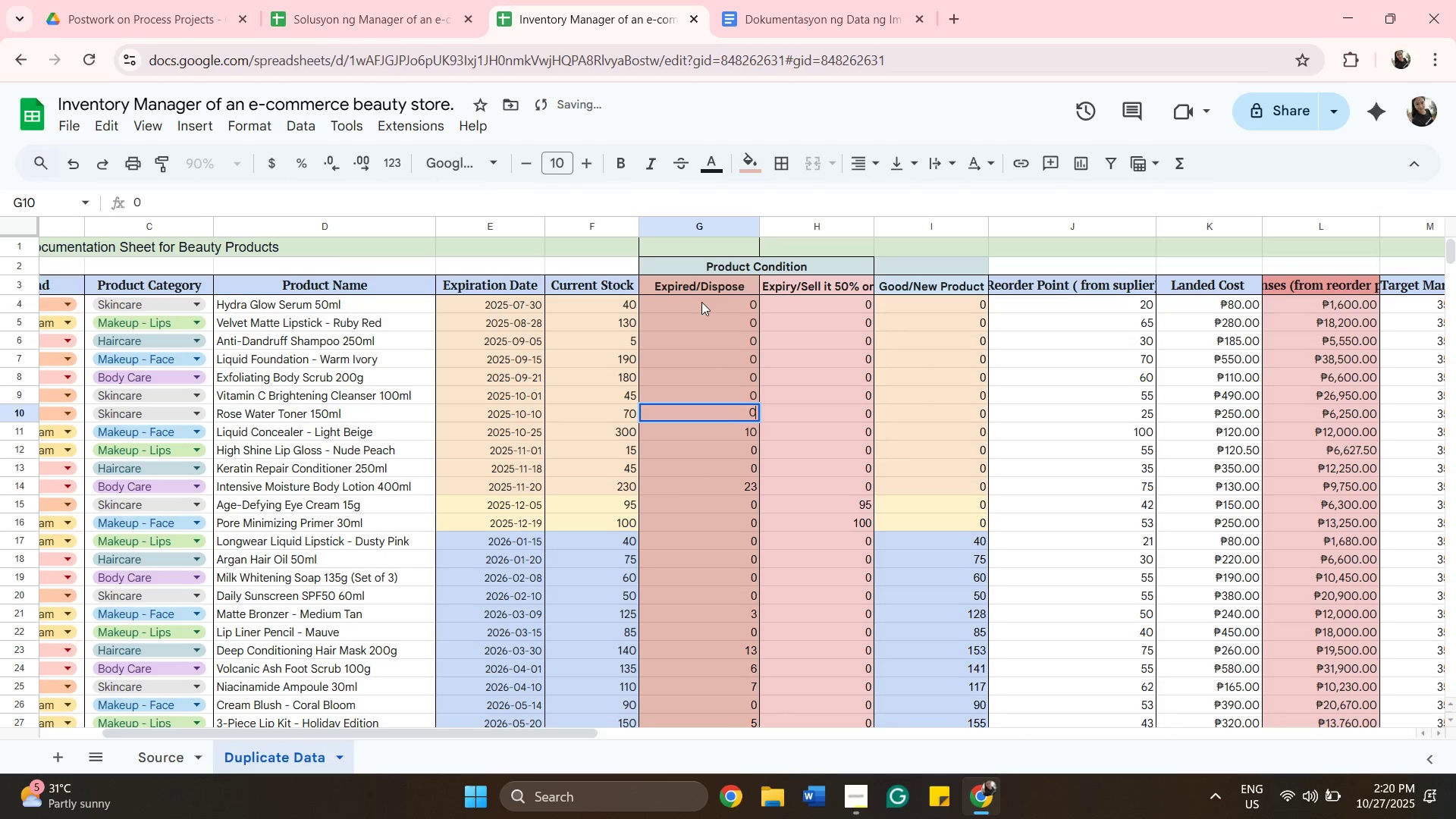 
key(ArrowDown)
 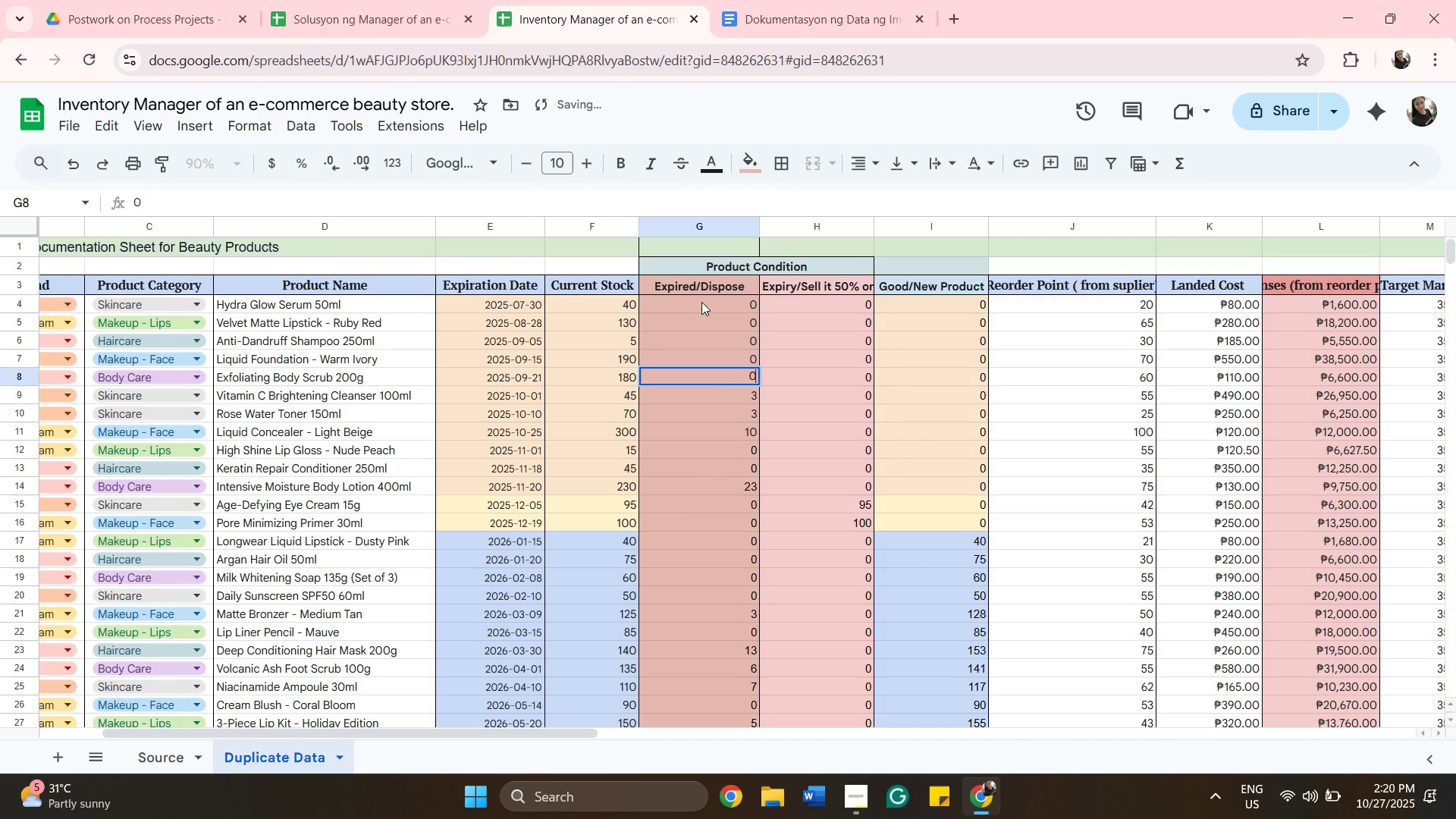 
key(0)
 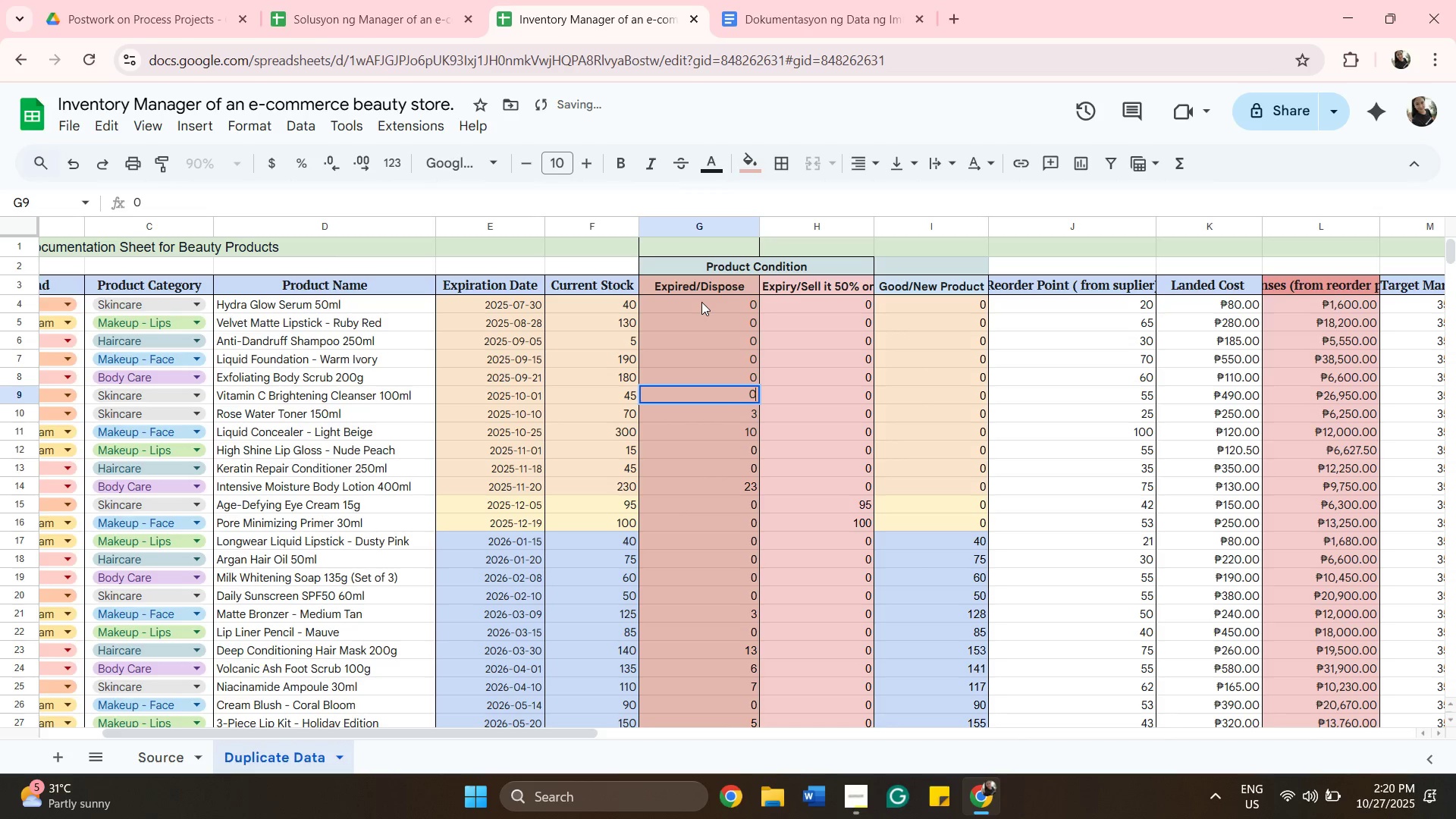 
key(ArrowDown)
 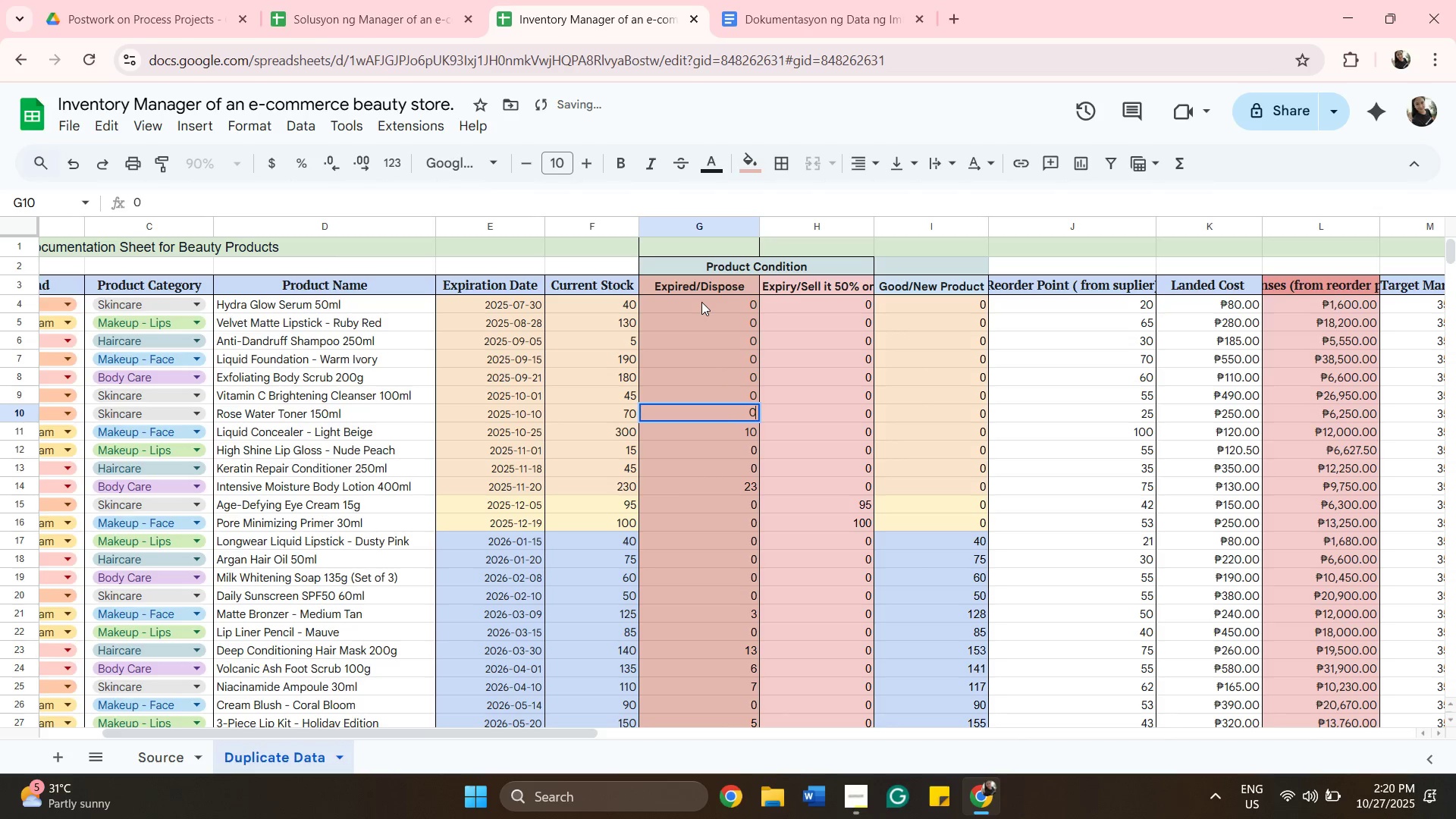 
hold_key(key=0, duration=0.32)
 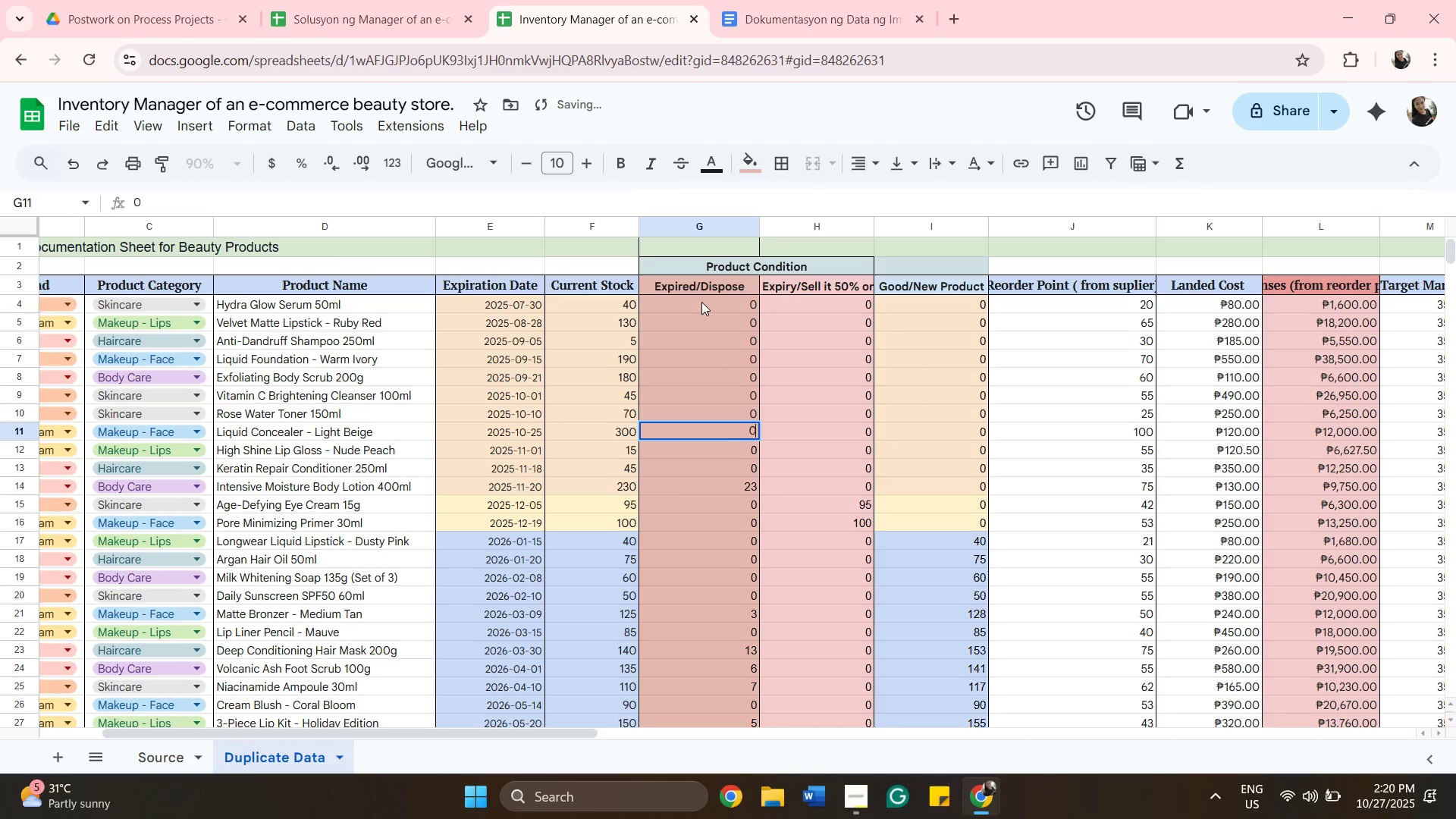 
key(ArrowDown)
 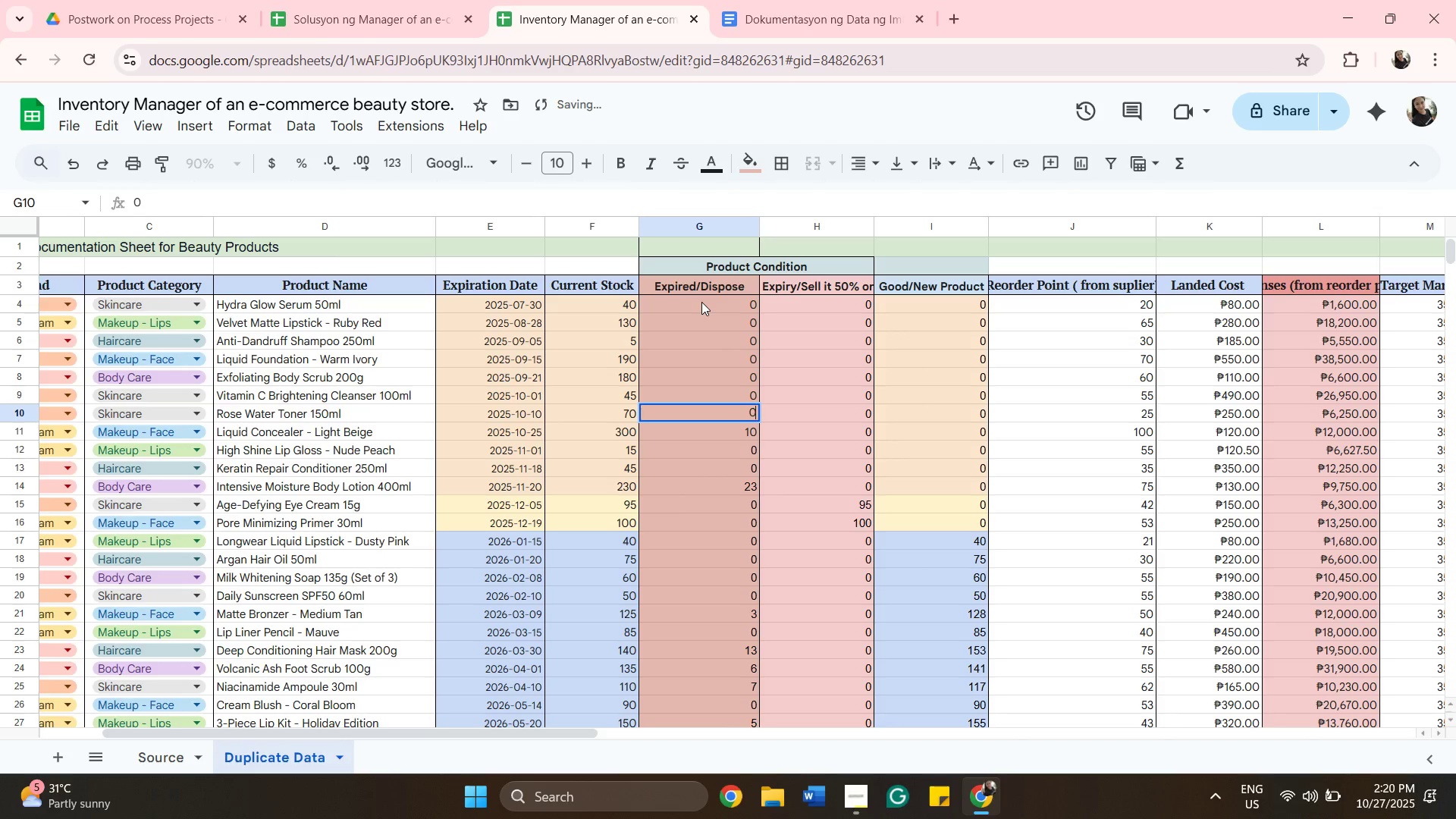 
type(000)
 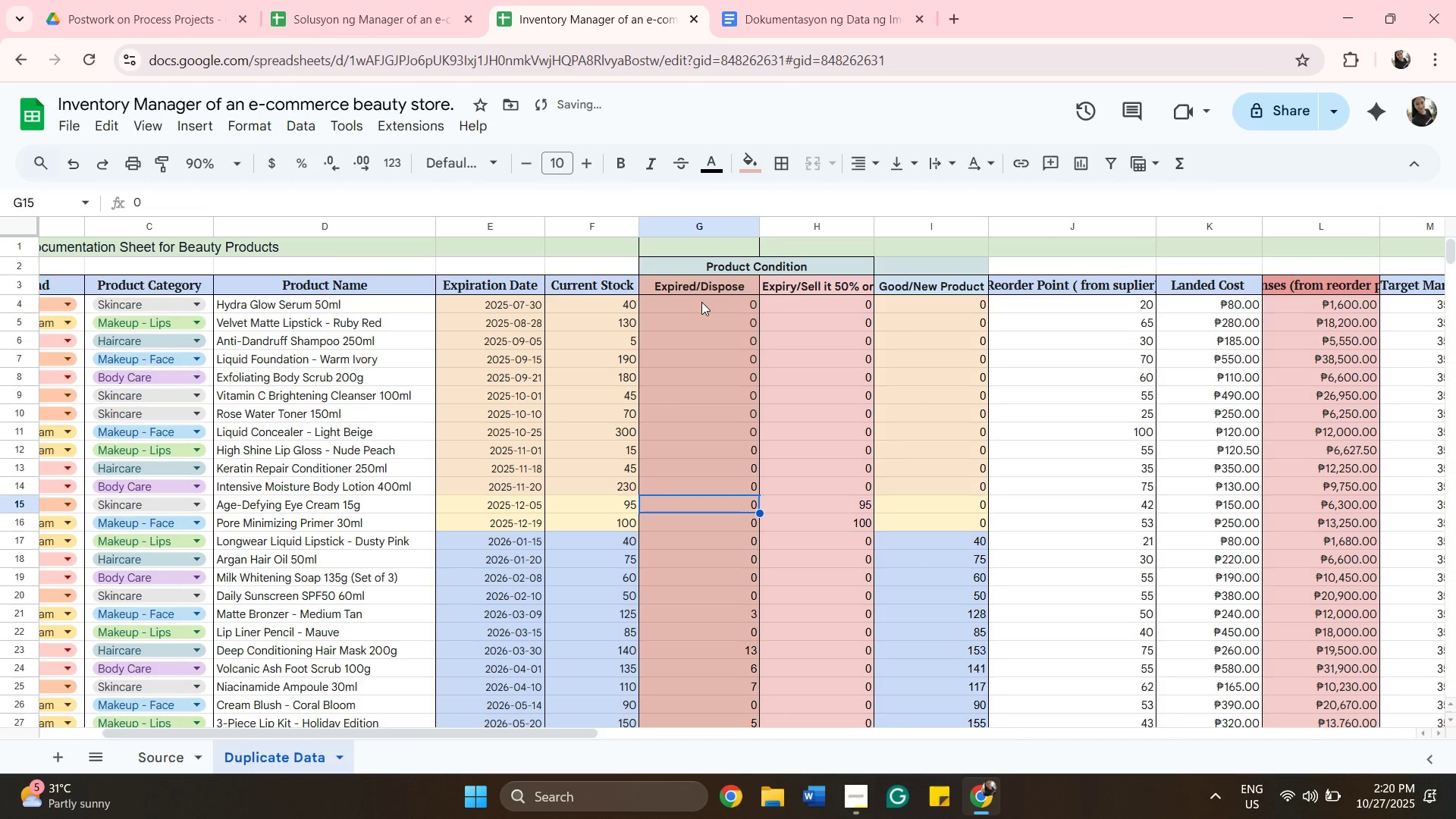 
hold_key(key=ArrowDown, duration=0.31)
 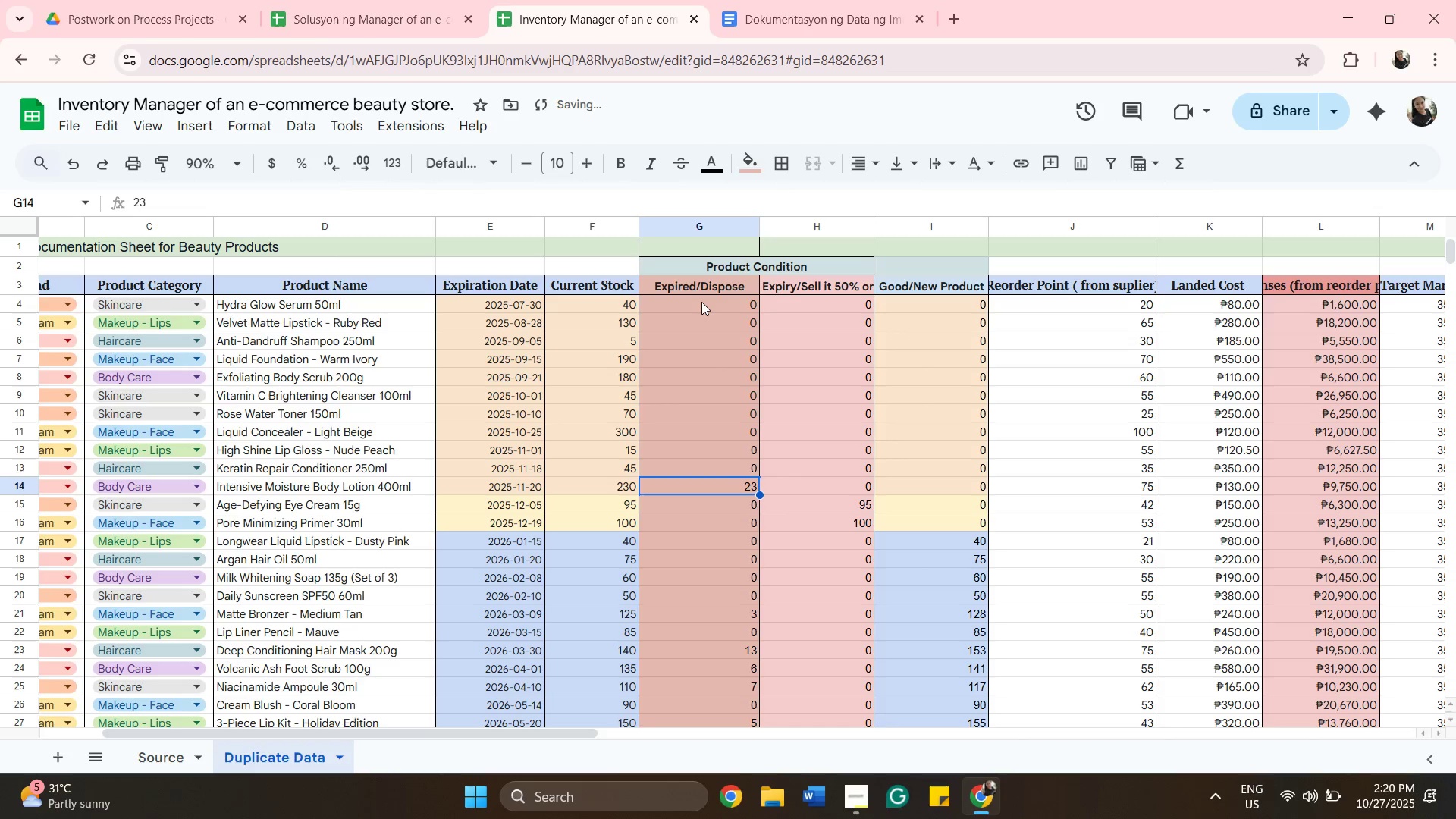 
hold_key(key=ArrowDown, duration=0.31)
 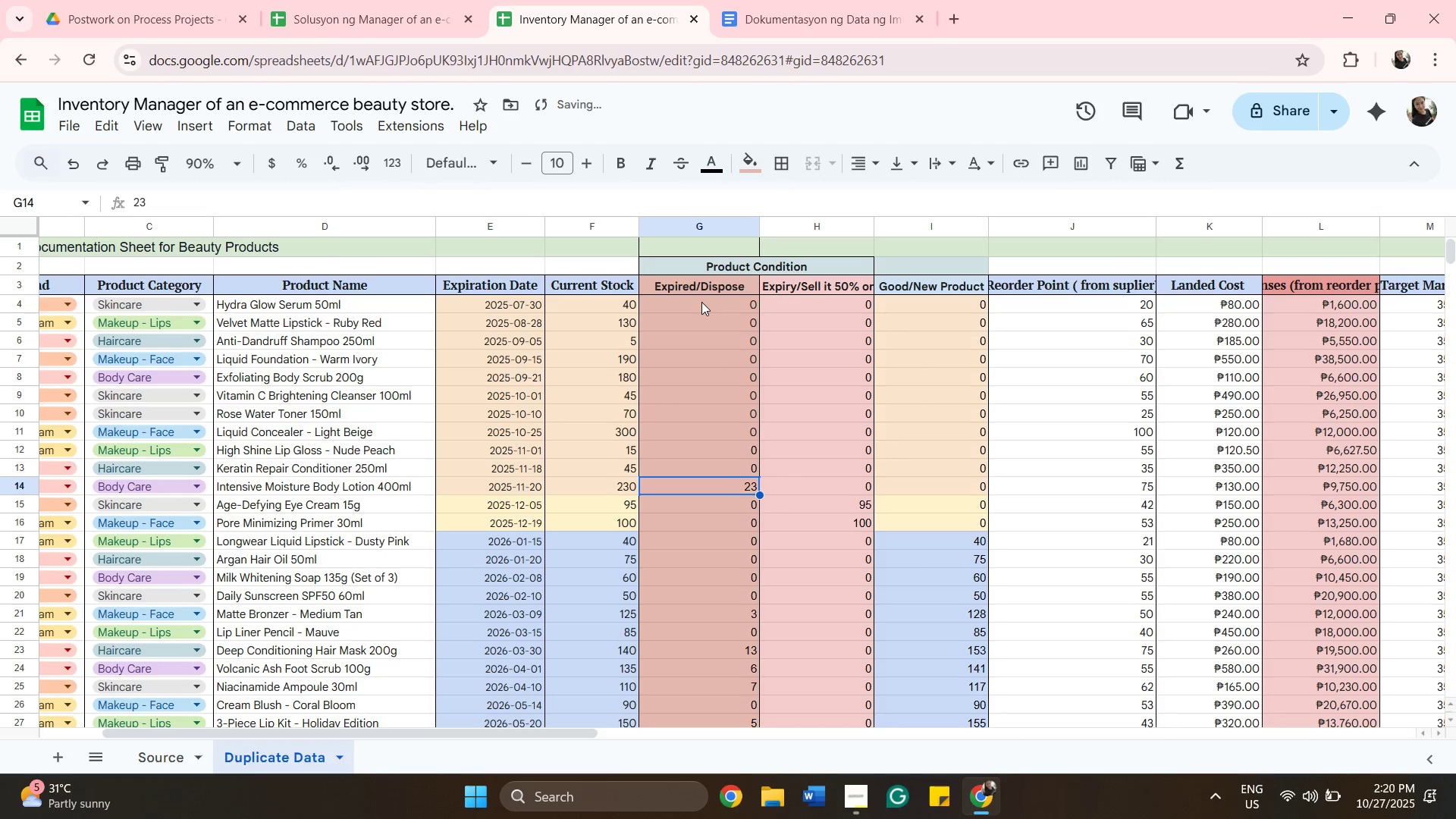 
hold_key(key=ArrowDown, duration=0.32)
 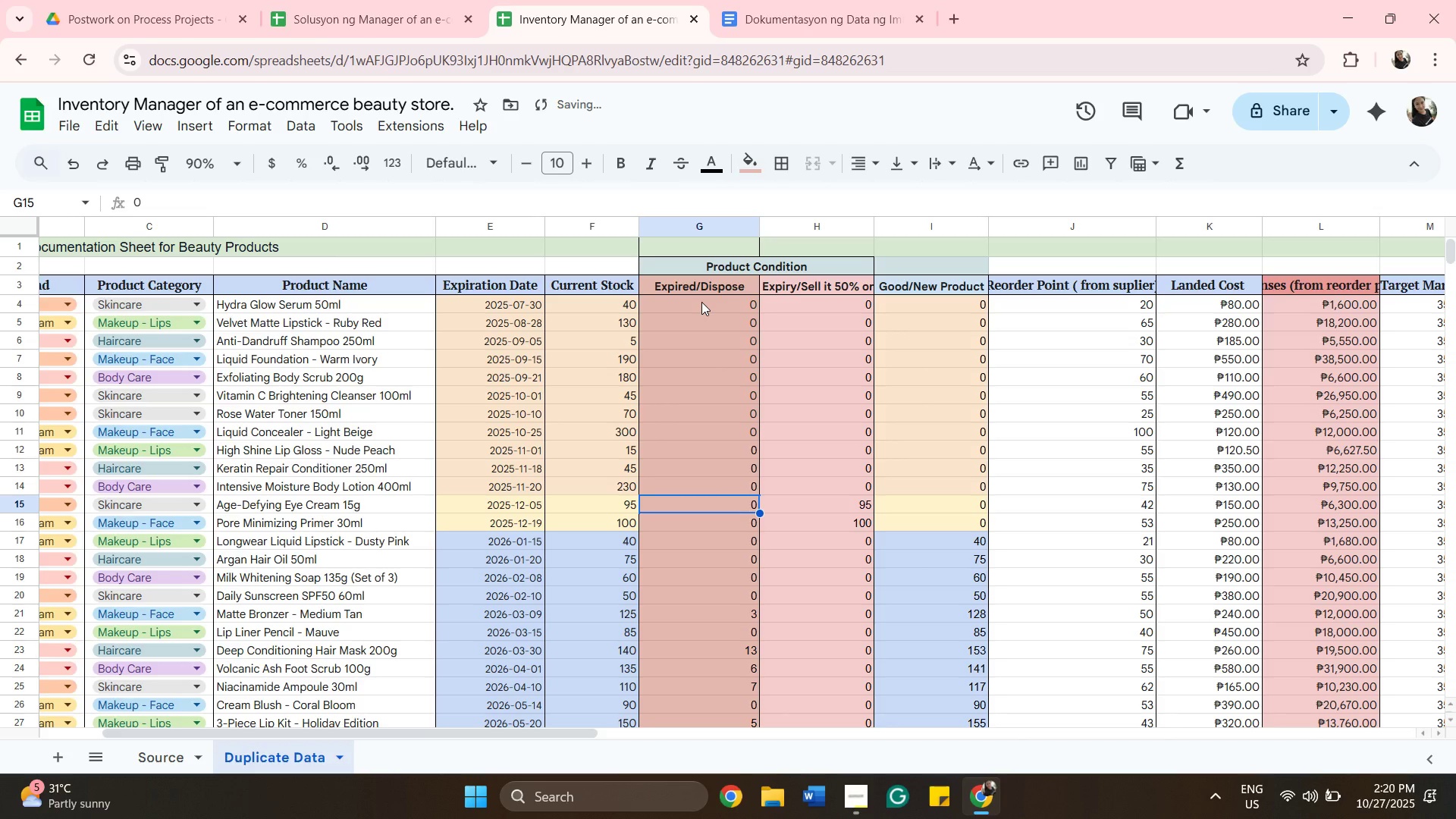 
key(ArrowDown)
 